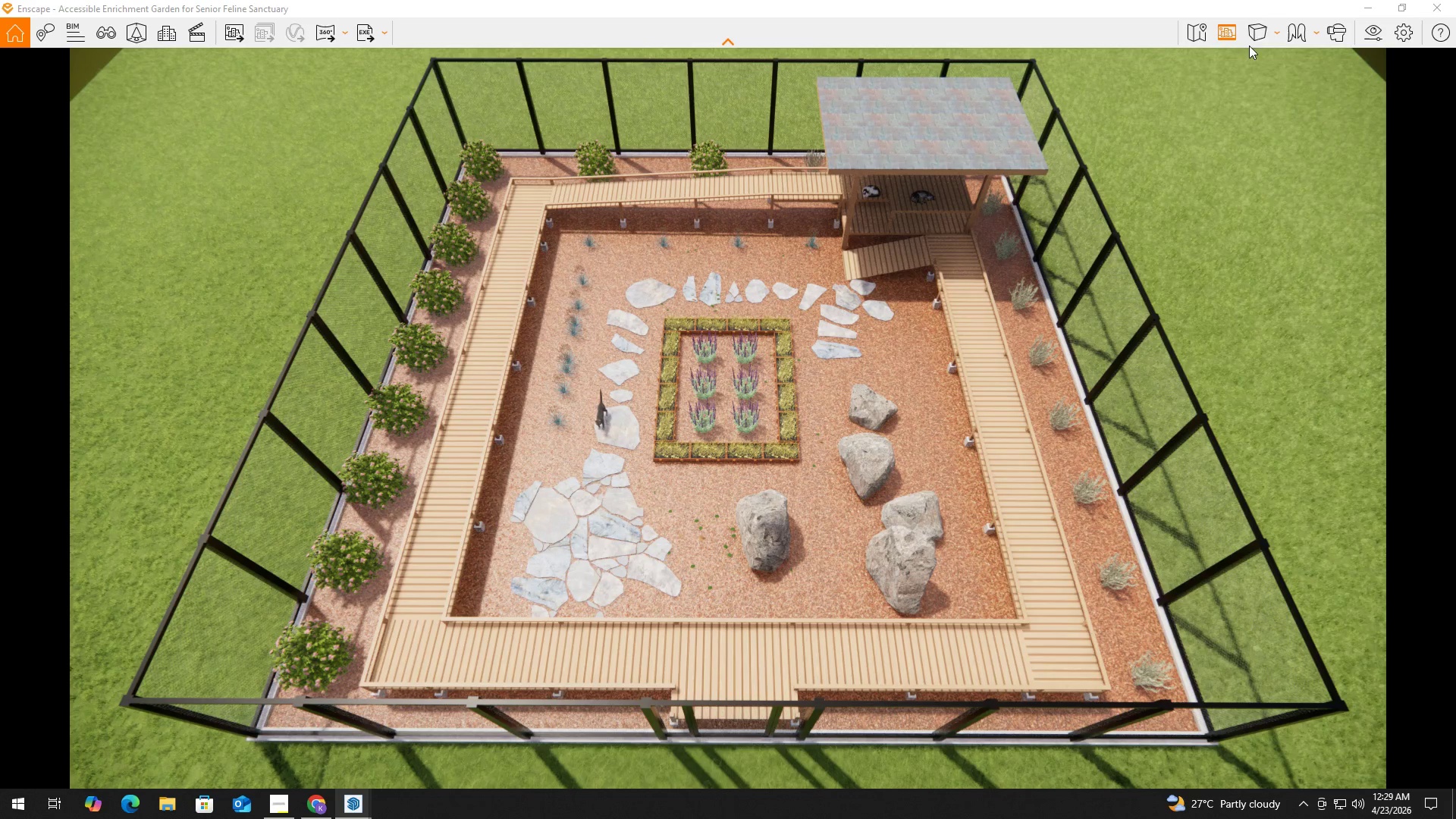 
left_click([1363, 33])
 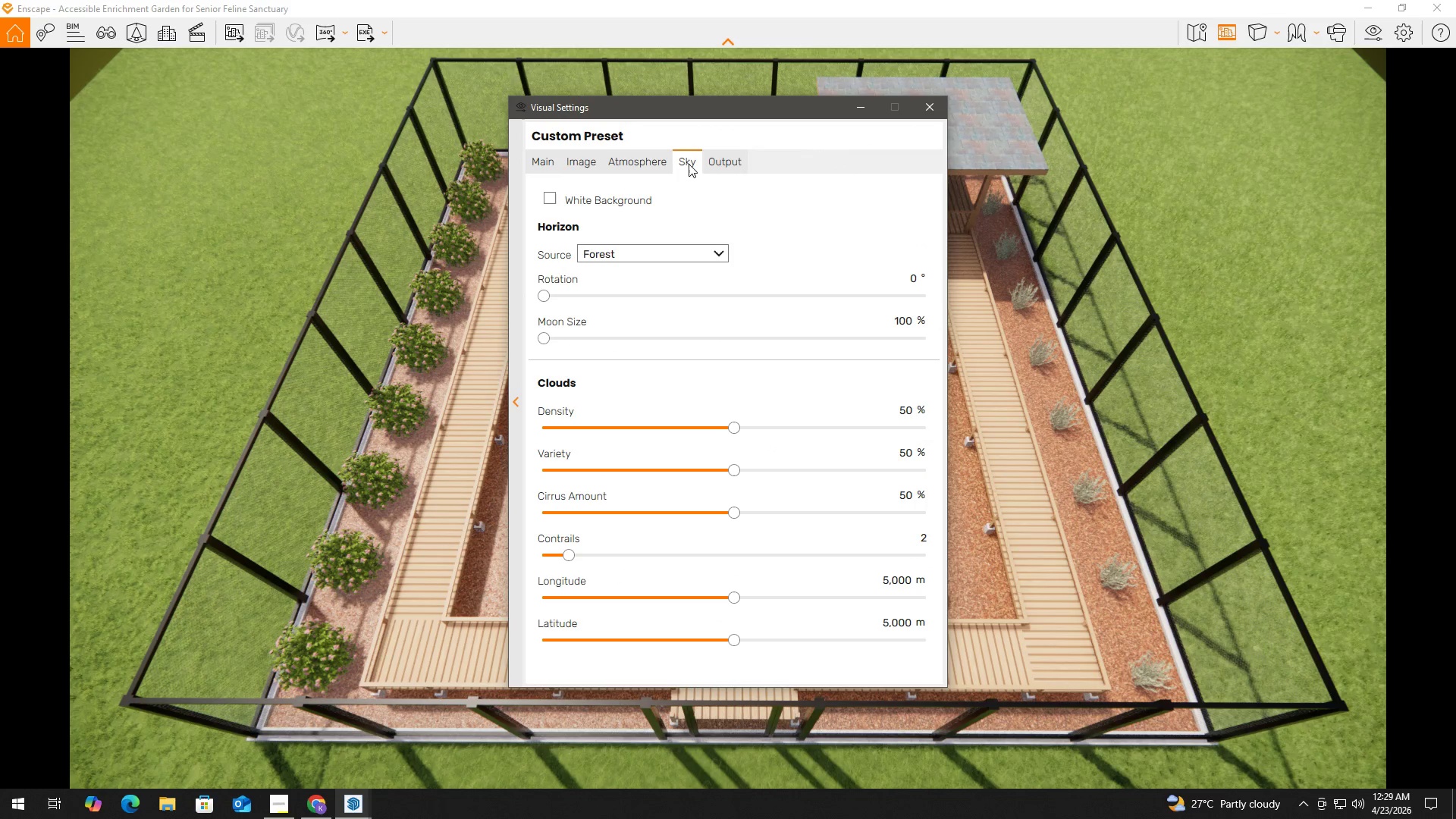 
left_click([729, 162])
 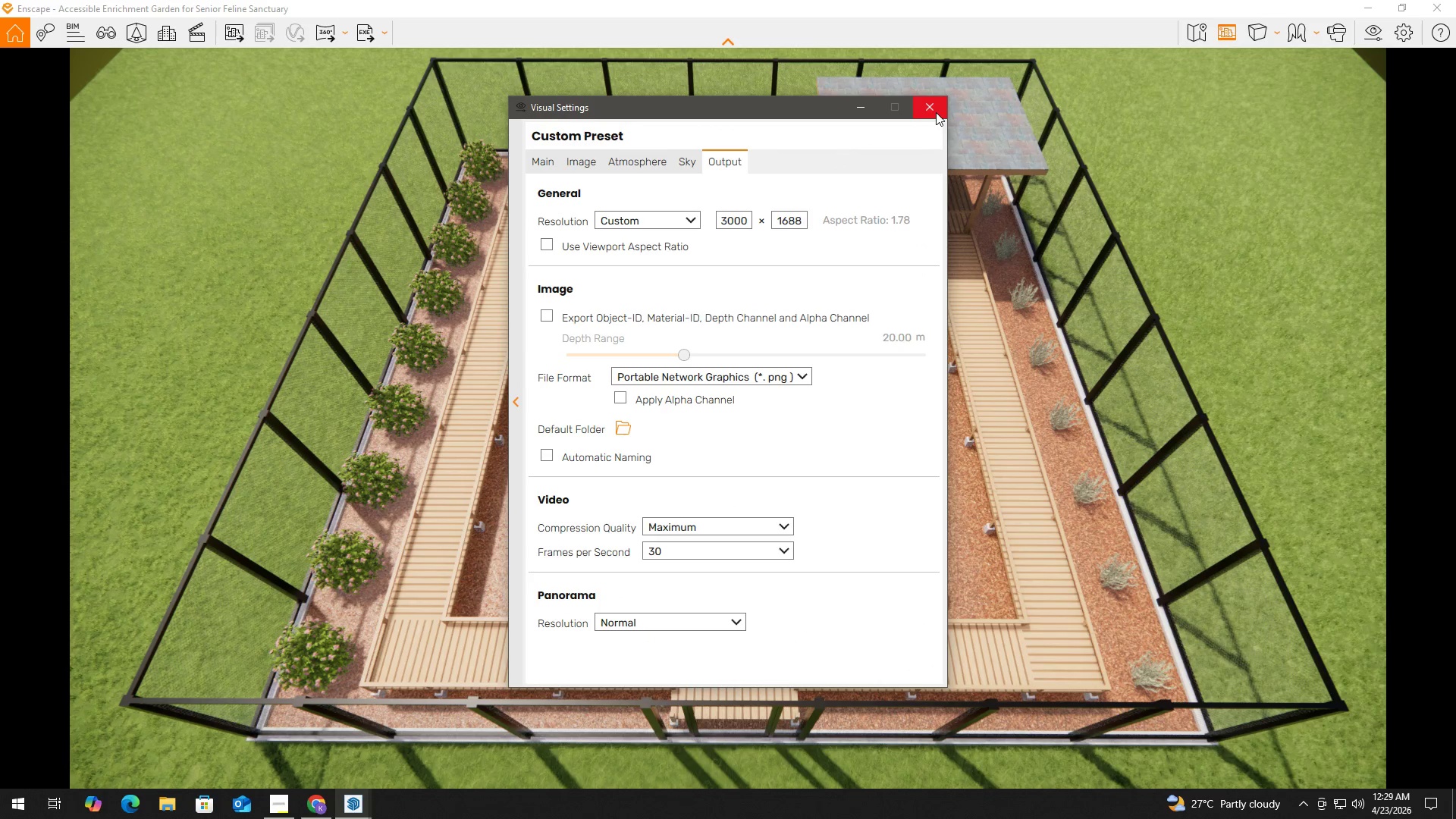 
left_click([936, 112])
 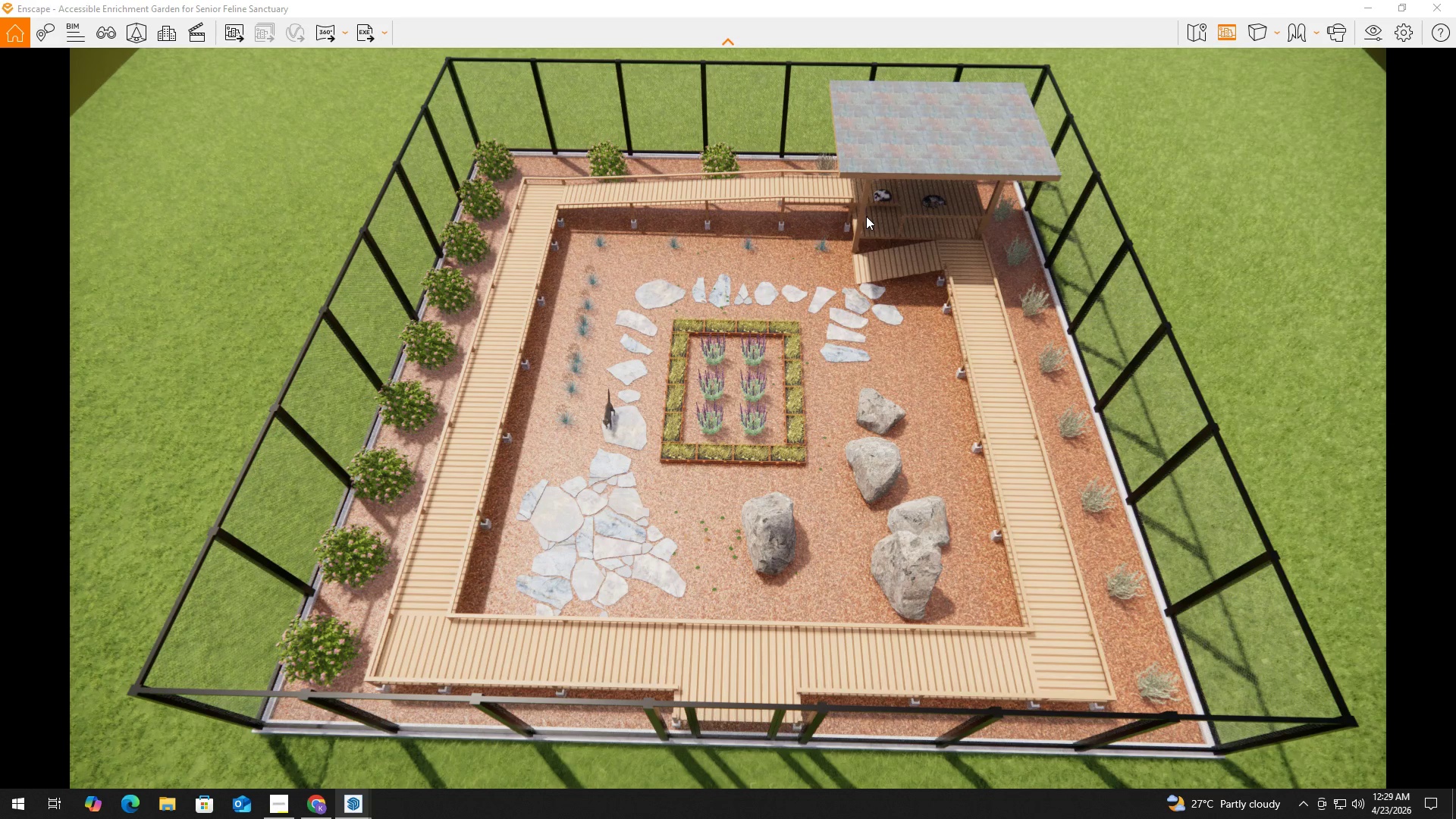 
wait(6.25)
 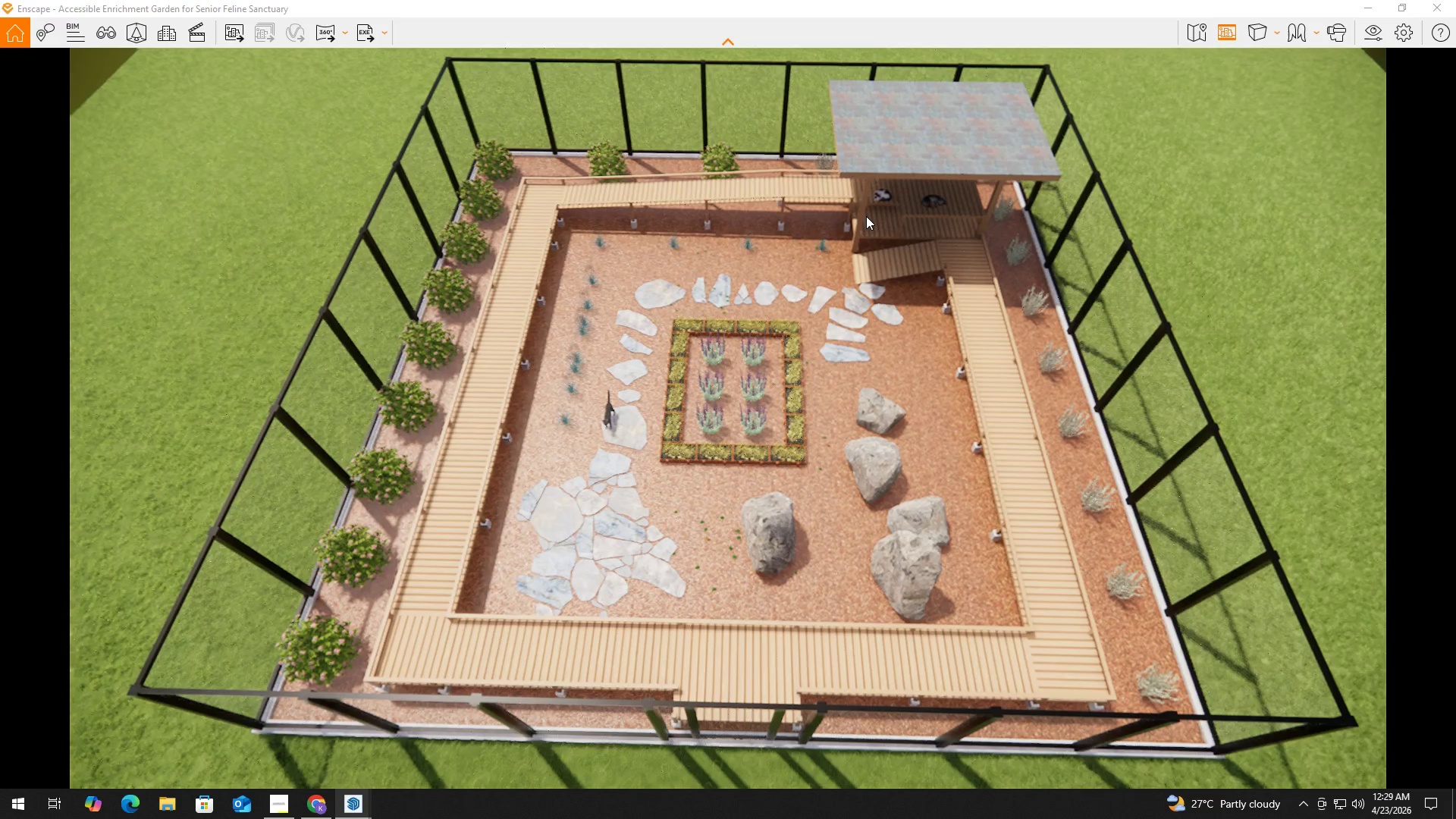 
left_click([107, 32])
 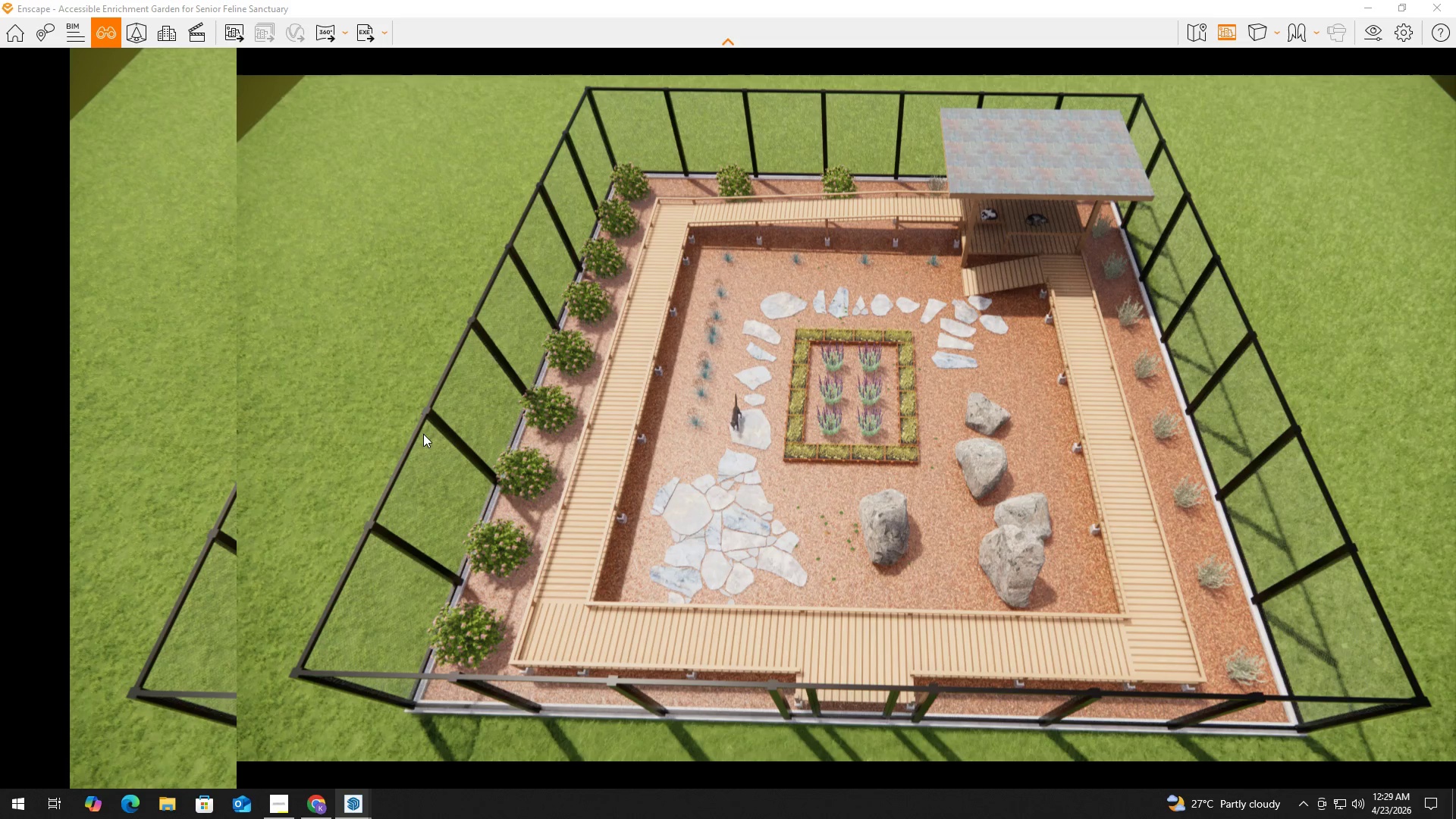 
wait(32.17)
 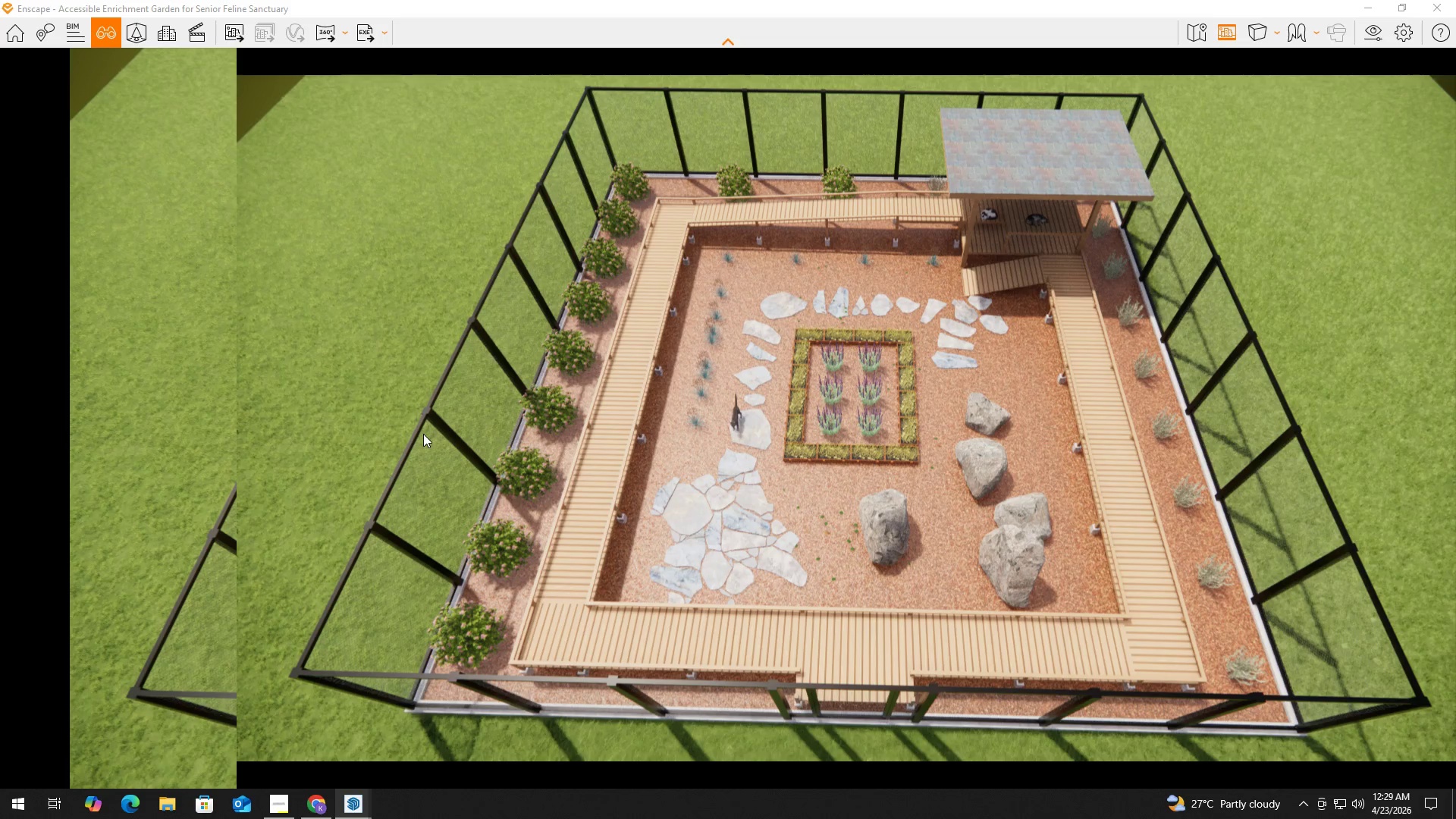 
left_click([108, 27])
 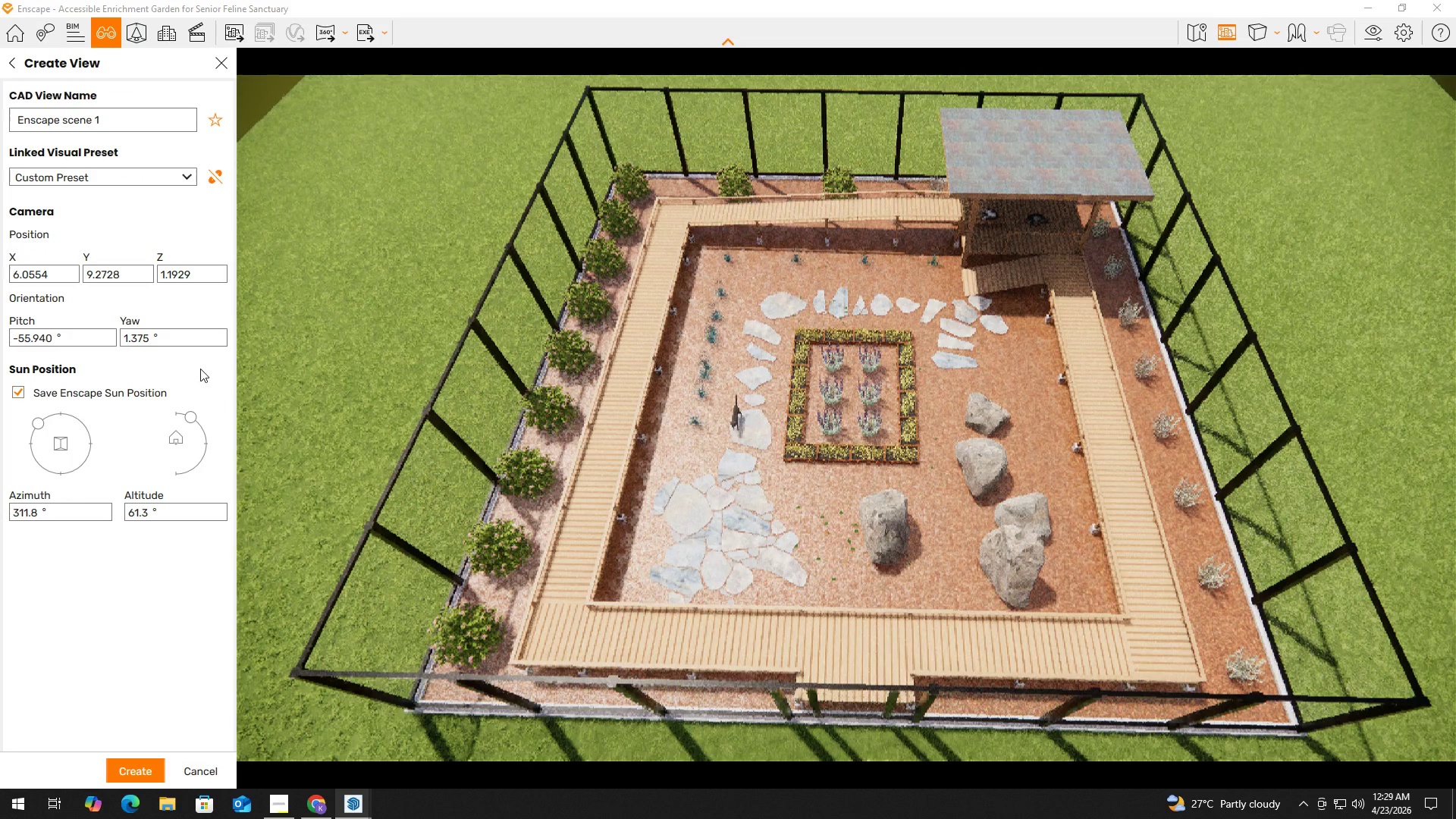 
left_click_drag(start_coordinate=[115, 122], to_coordinate=[0, 125])
 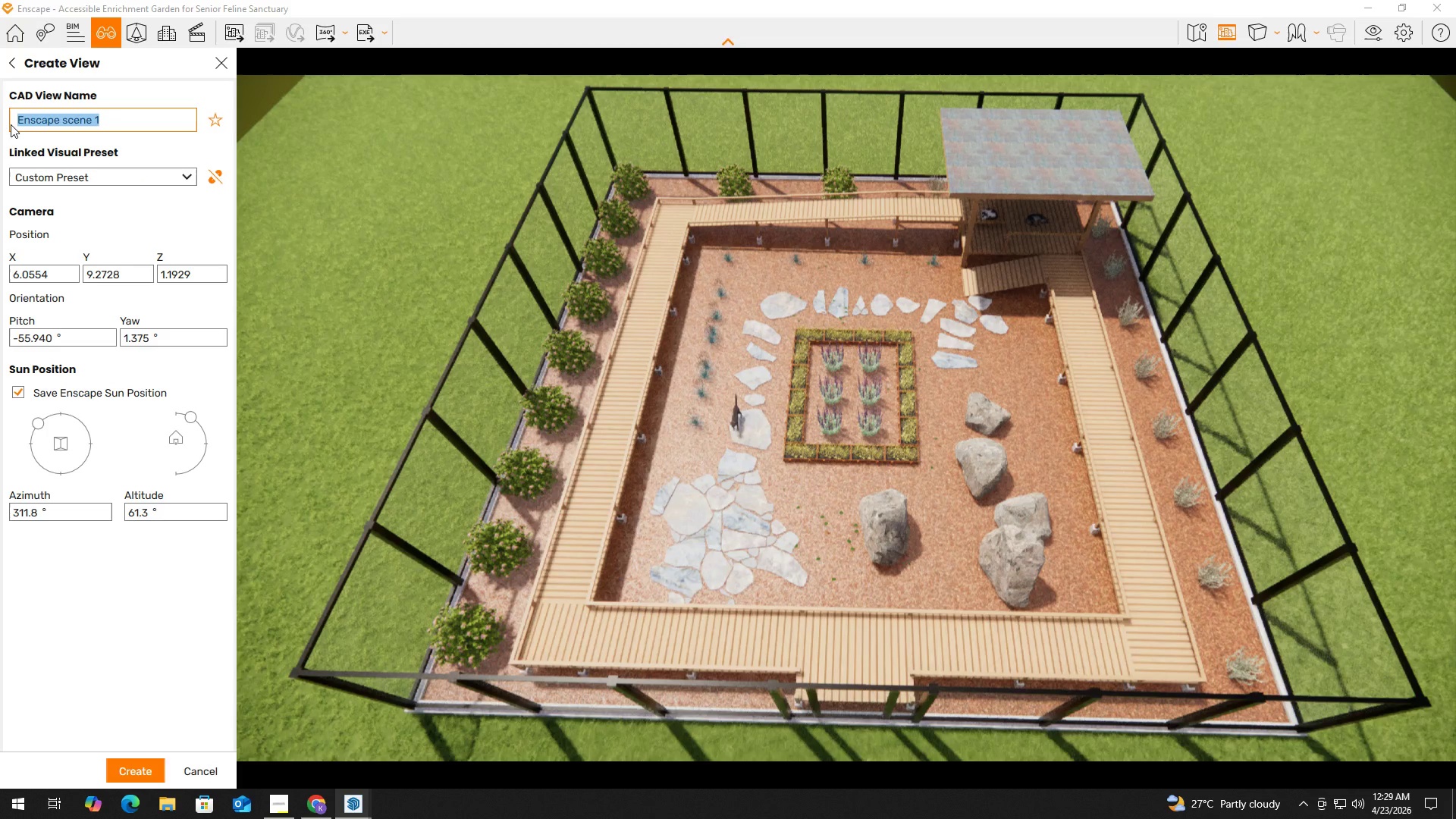 
type(Bird's Eue)
key(Backspace)
key(Backspace)
key(Backspace)
key(Backspace)
key(Backspace)
key(Backspace)
type(s View)
 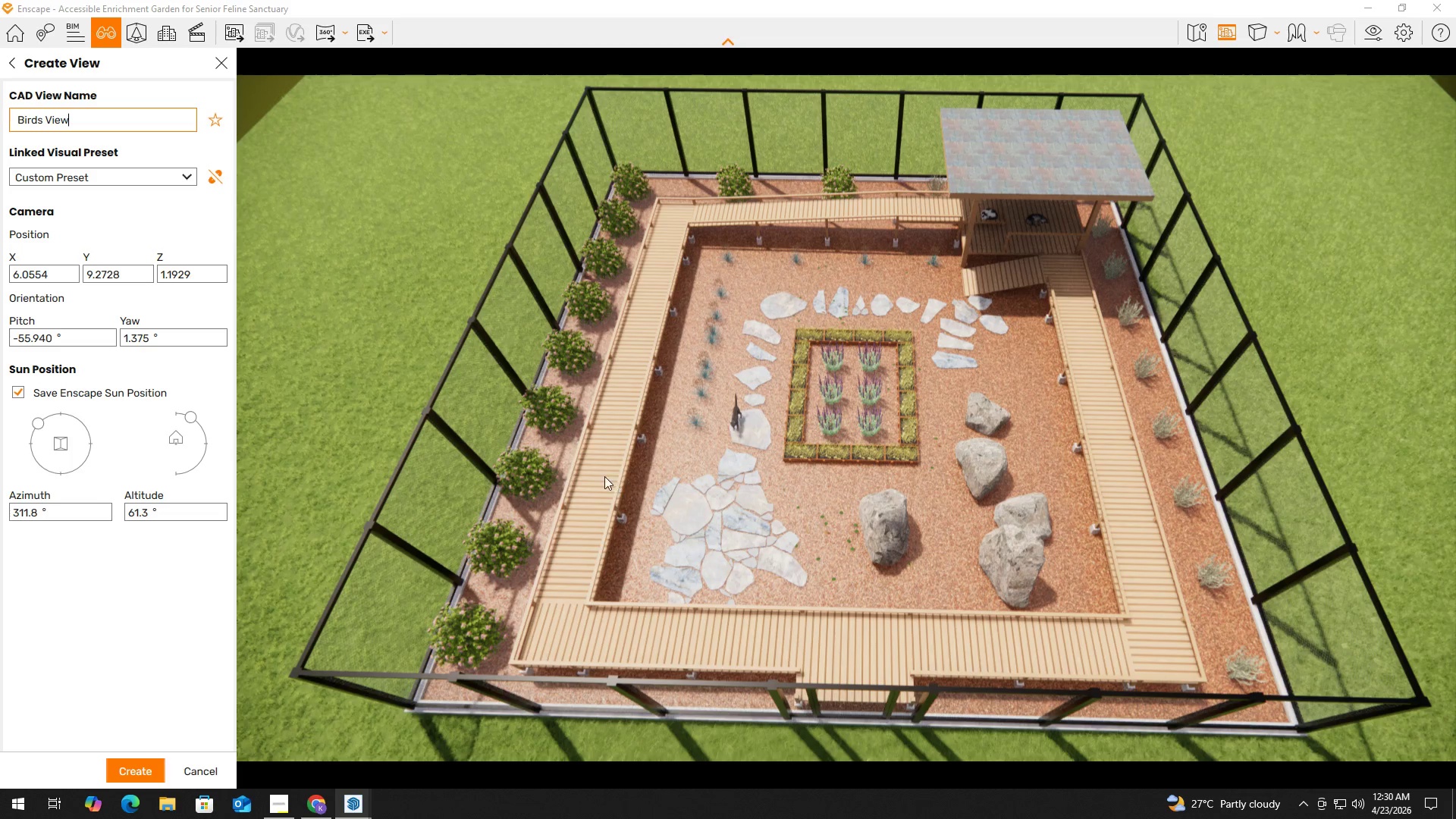 
left_click([690, 484])
 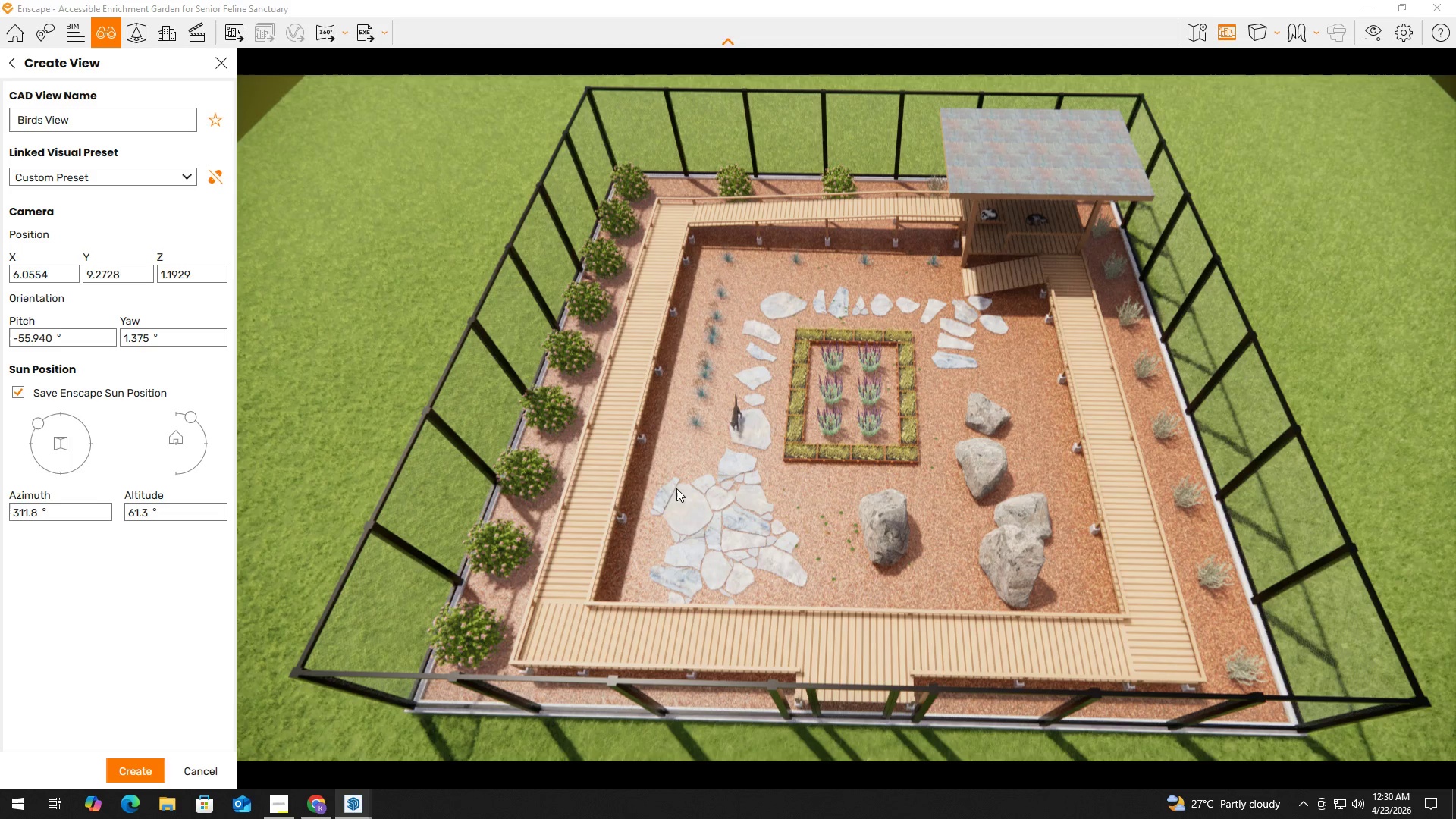 
hold_key(key=ShiftLeft, duration=1.5)
 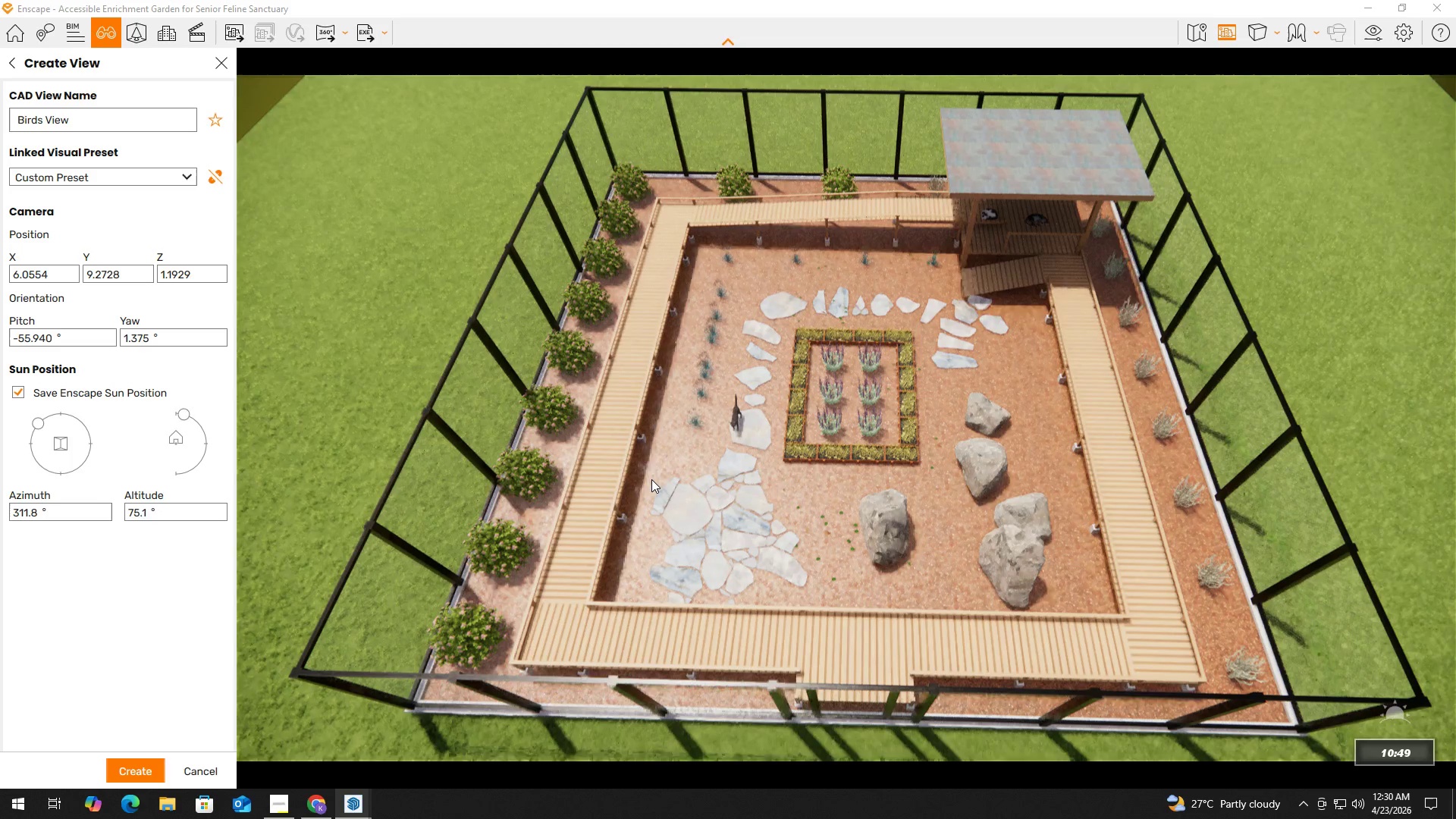 
hold_key(key=ShiftLeft, duration=1.52)
right_click([651, 479])
 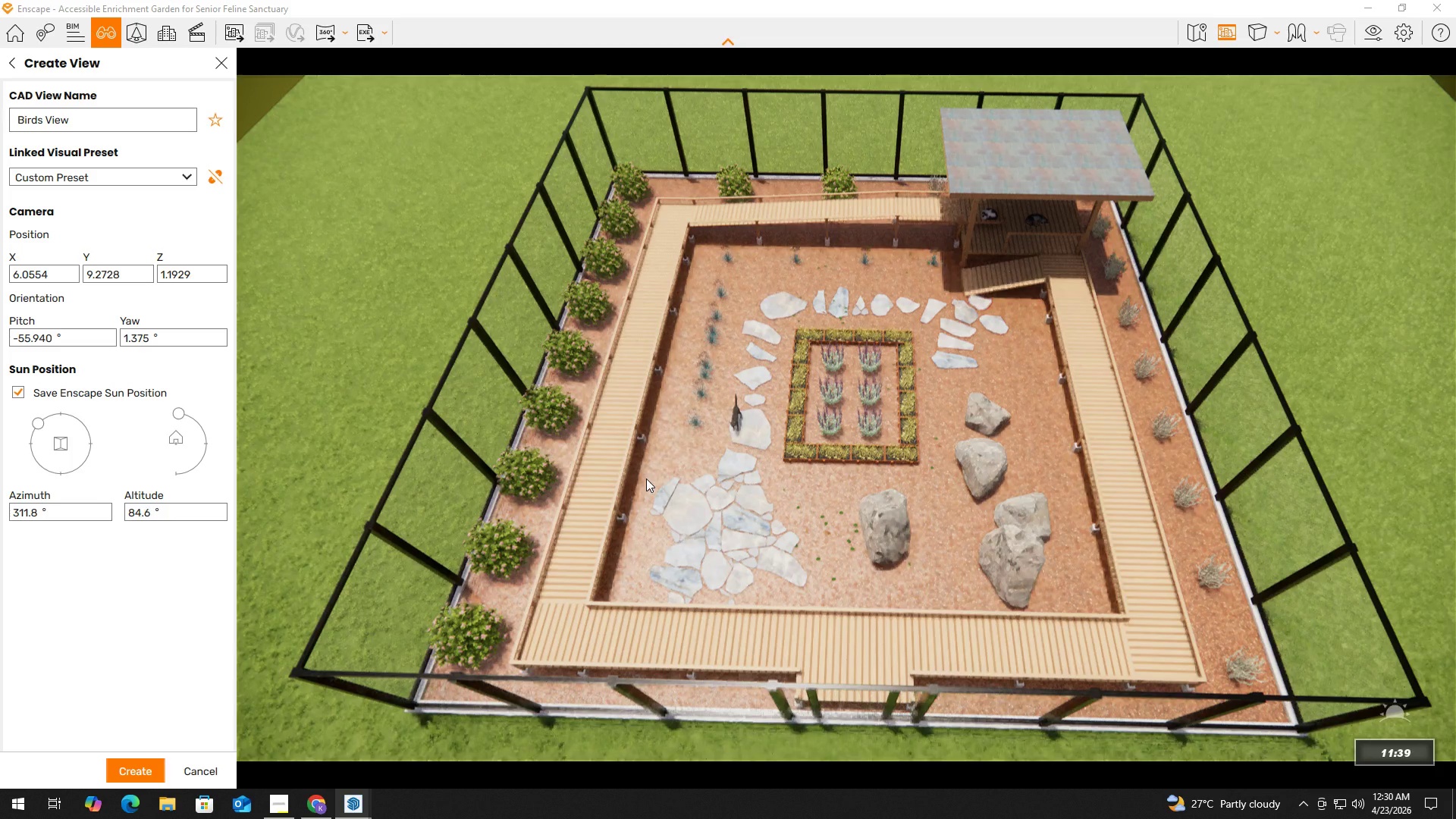 
hold_key(key=ShiftLeft, duration=1.51)
 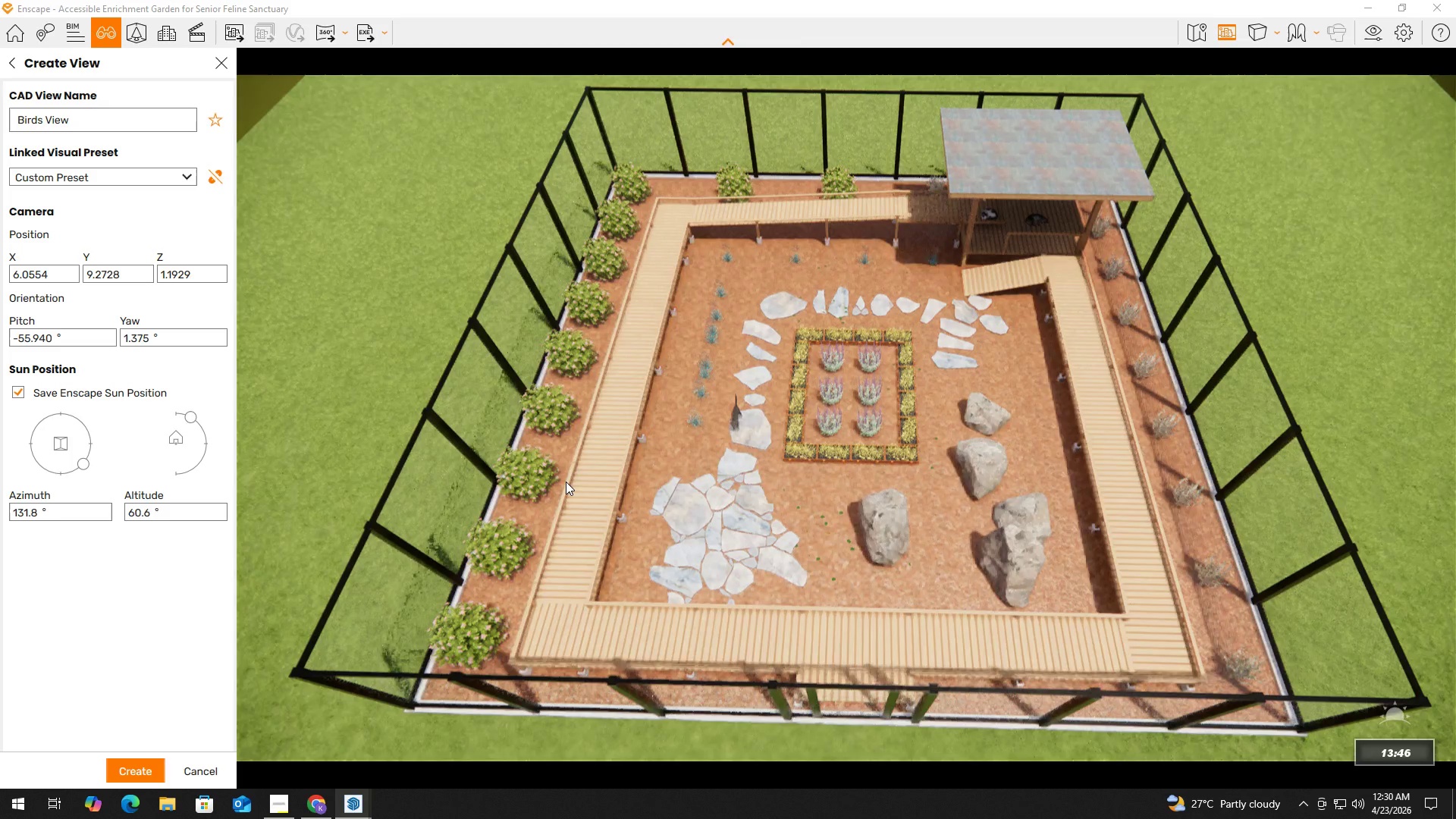 
hold_key(key=ShiftLeft, duration=1.52)
right_click([566, 482])
 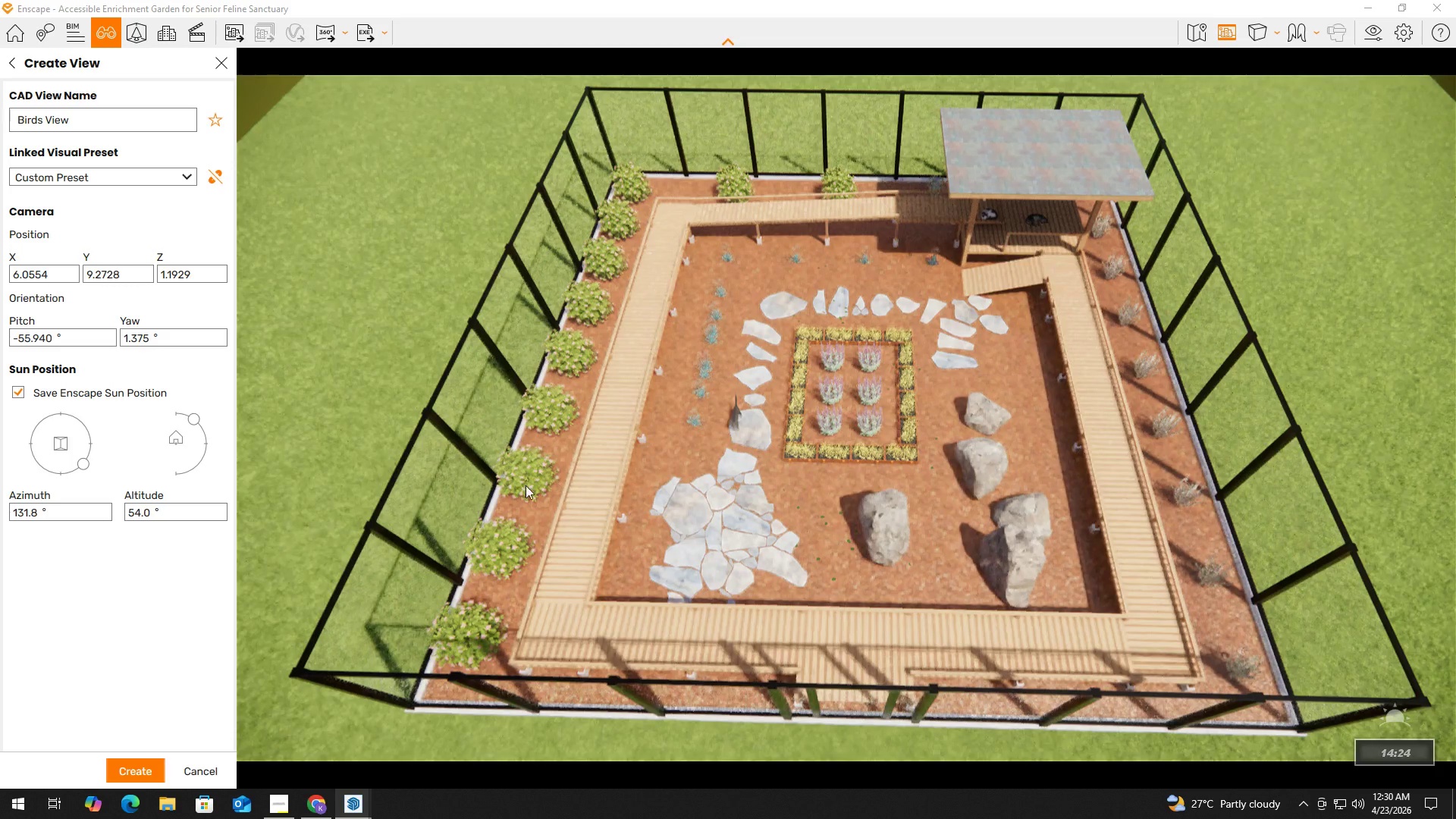 
hold_key(key=ShiftLeft, duration=1.51)
 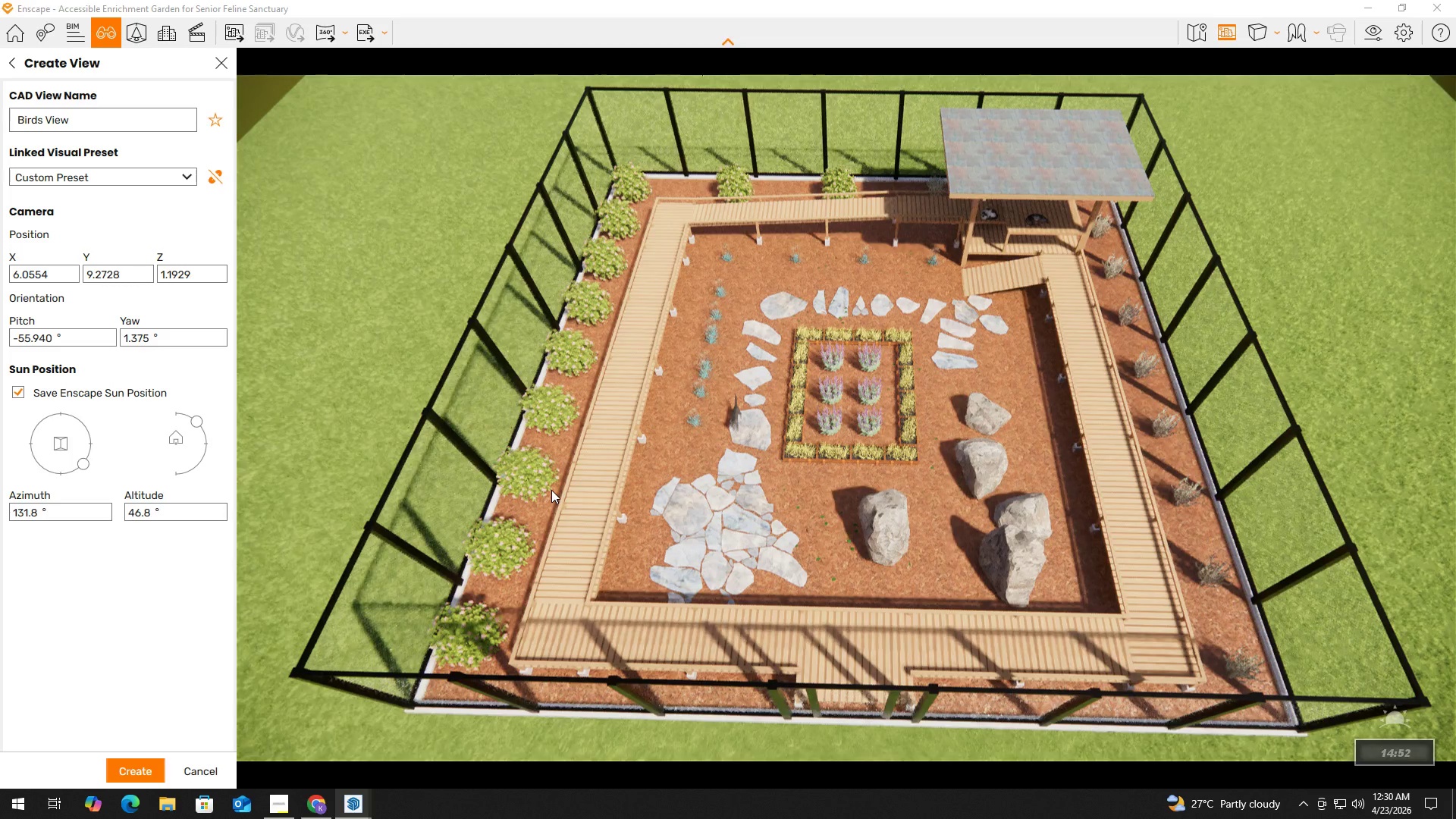 
hold_key(key=ShiftLeft, duration=1.08)
 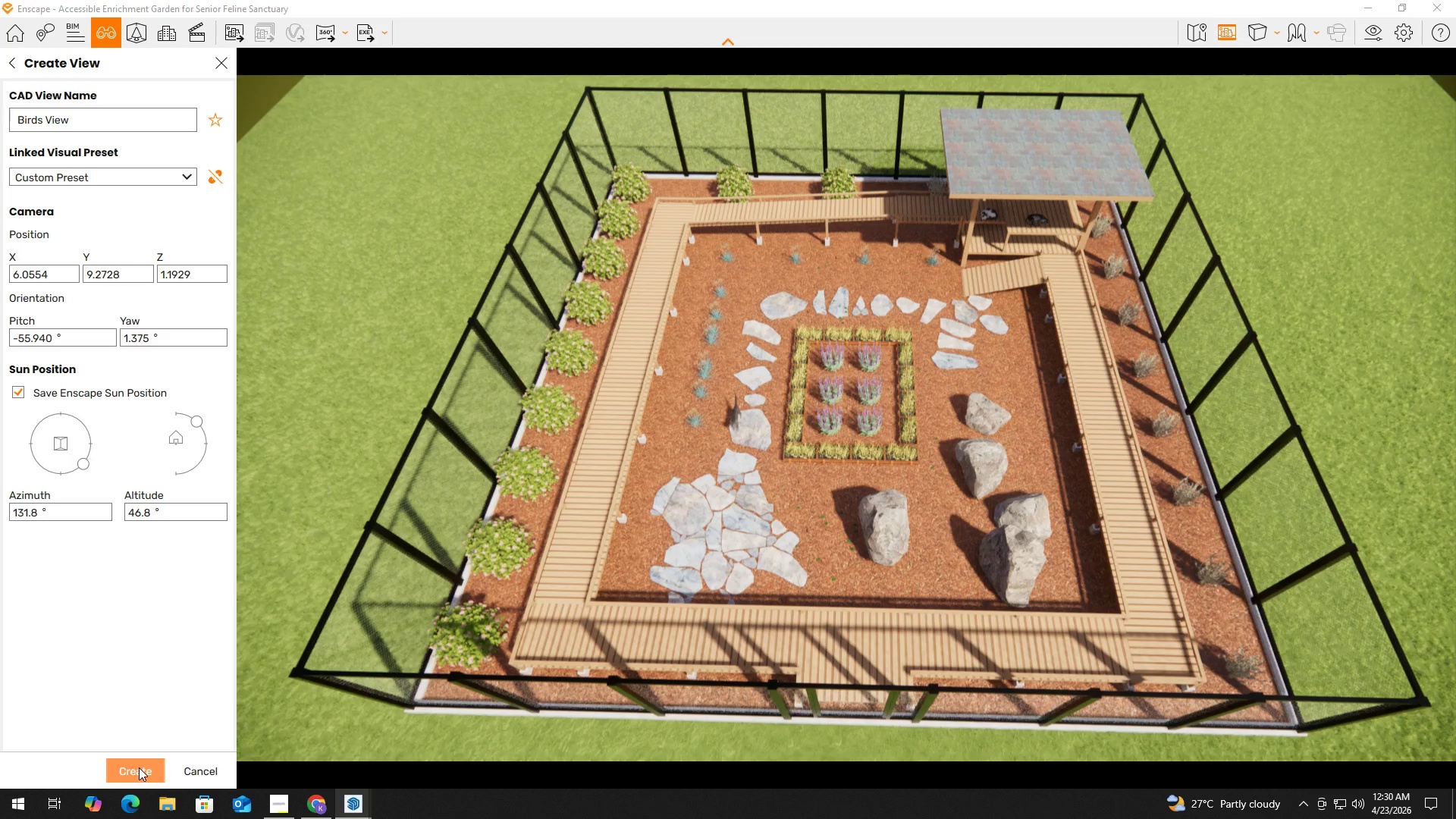 
left_click([139, 767])
 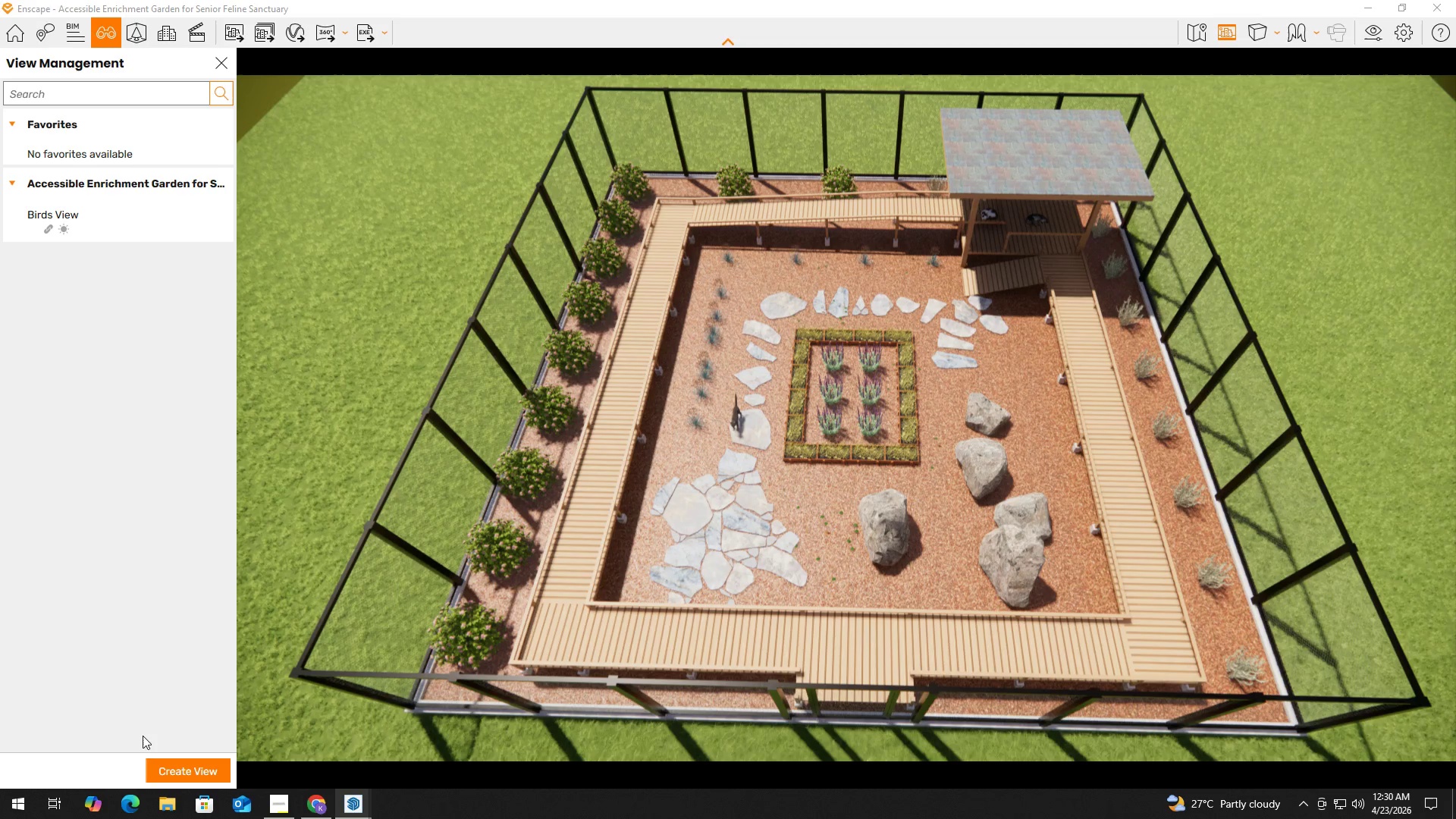 
wait(31.62)
 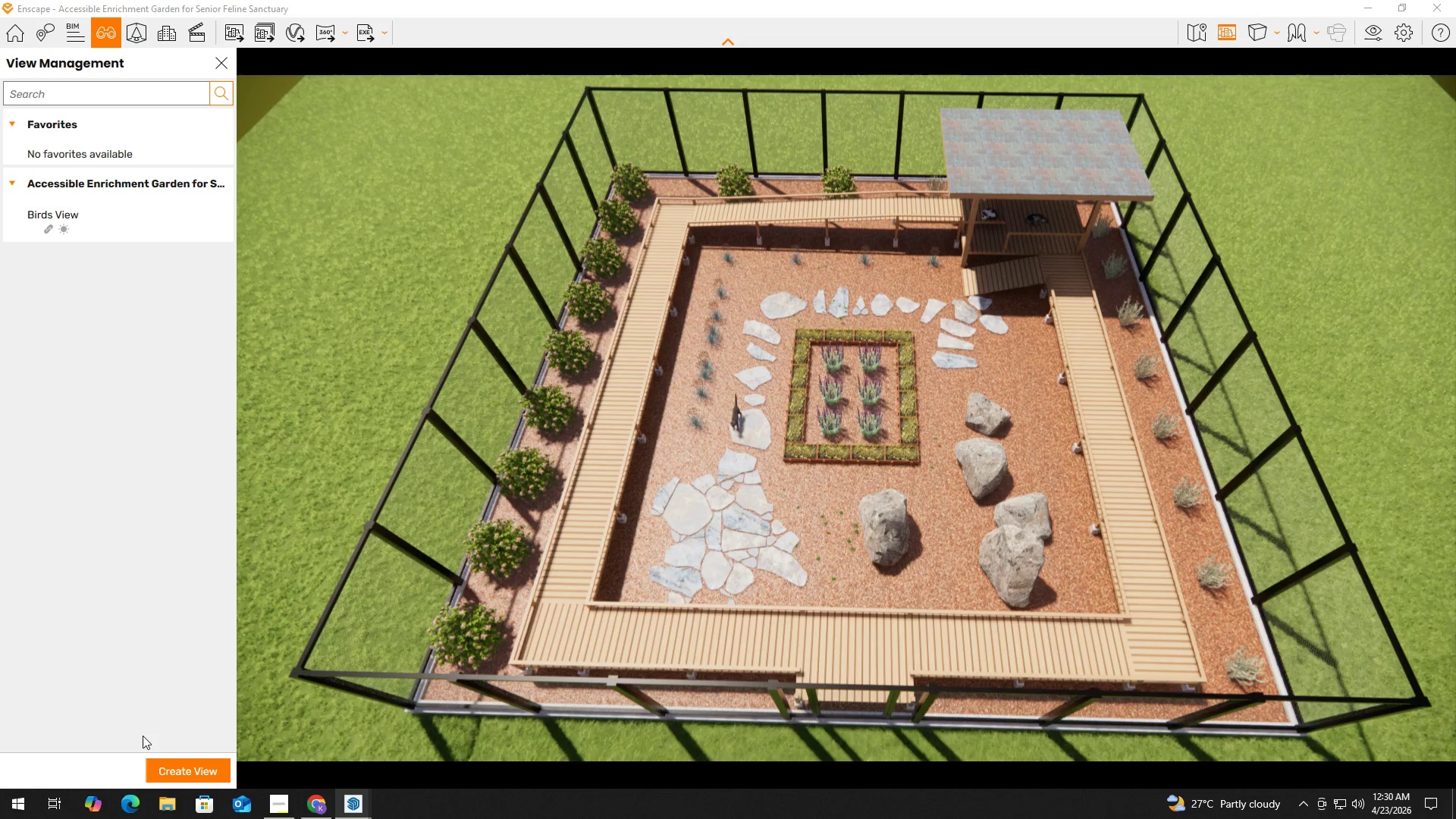 
hold_key(key=A, duration=0.48)
 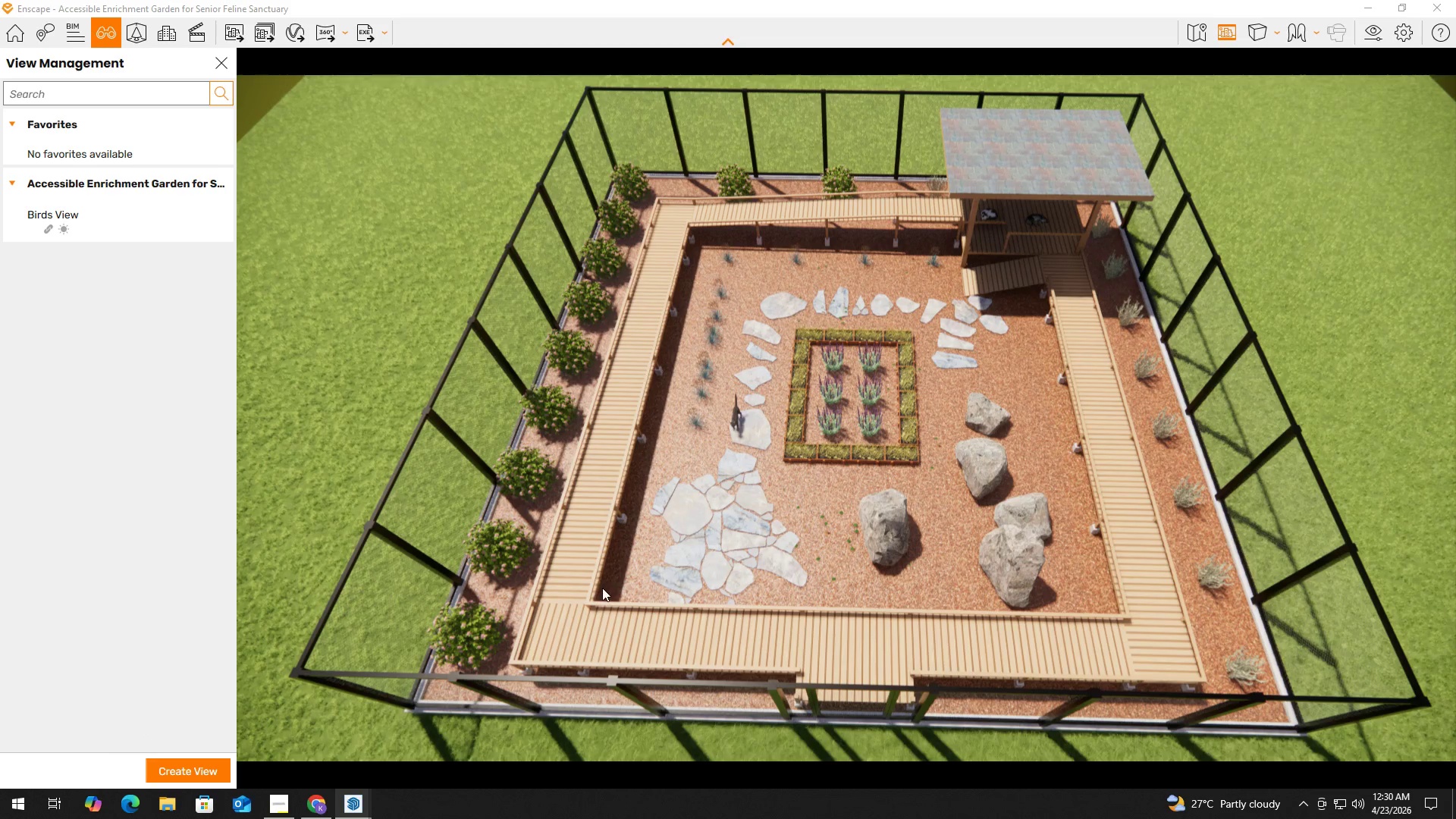 
hold_key(key=S, duration=0.42)
 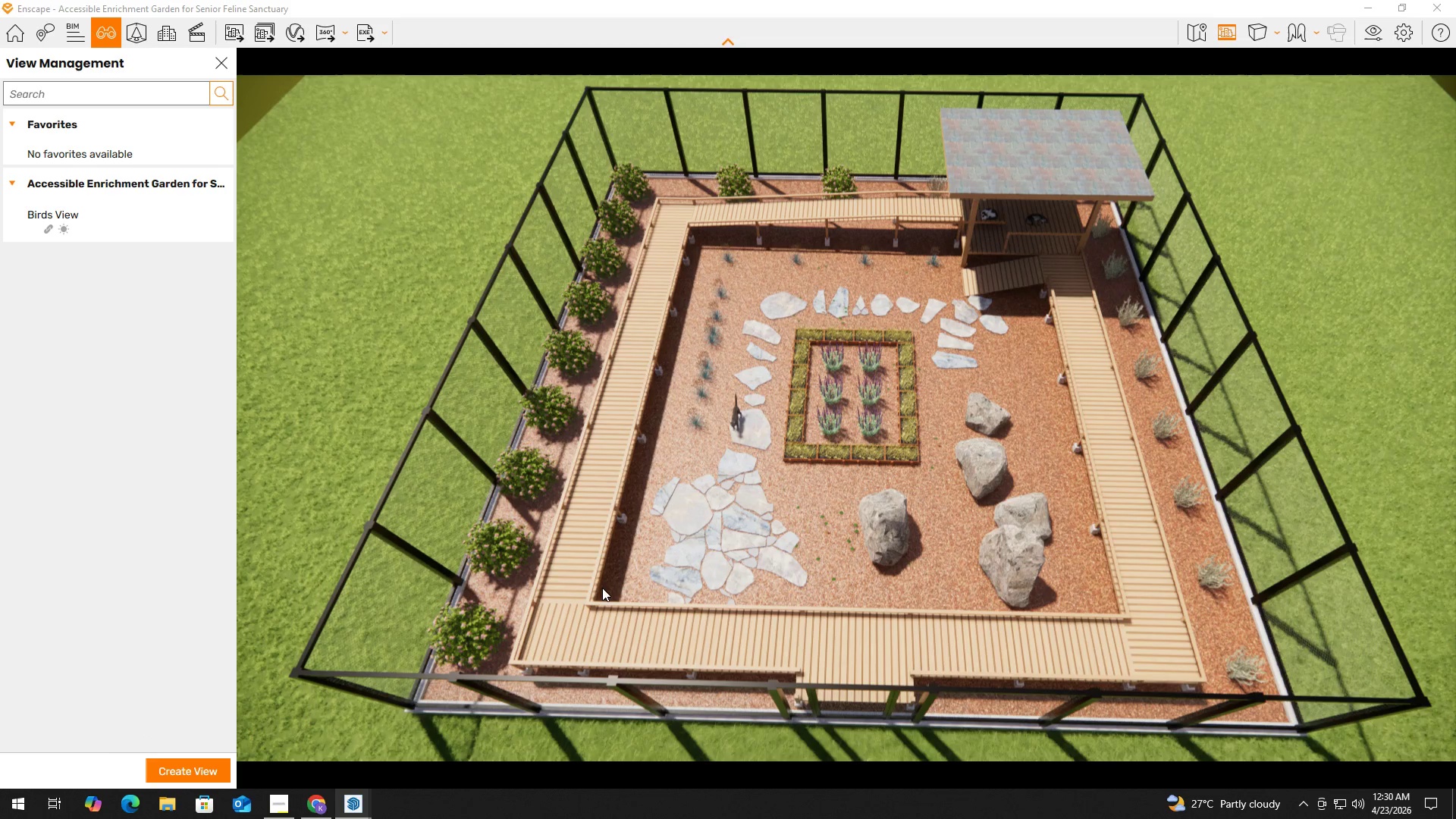 
left_click_drag(start_coordinate=[621, 581], to_coordinate=[626, 577])
 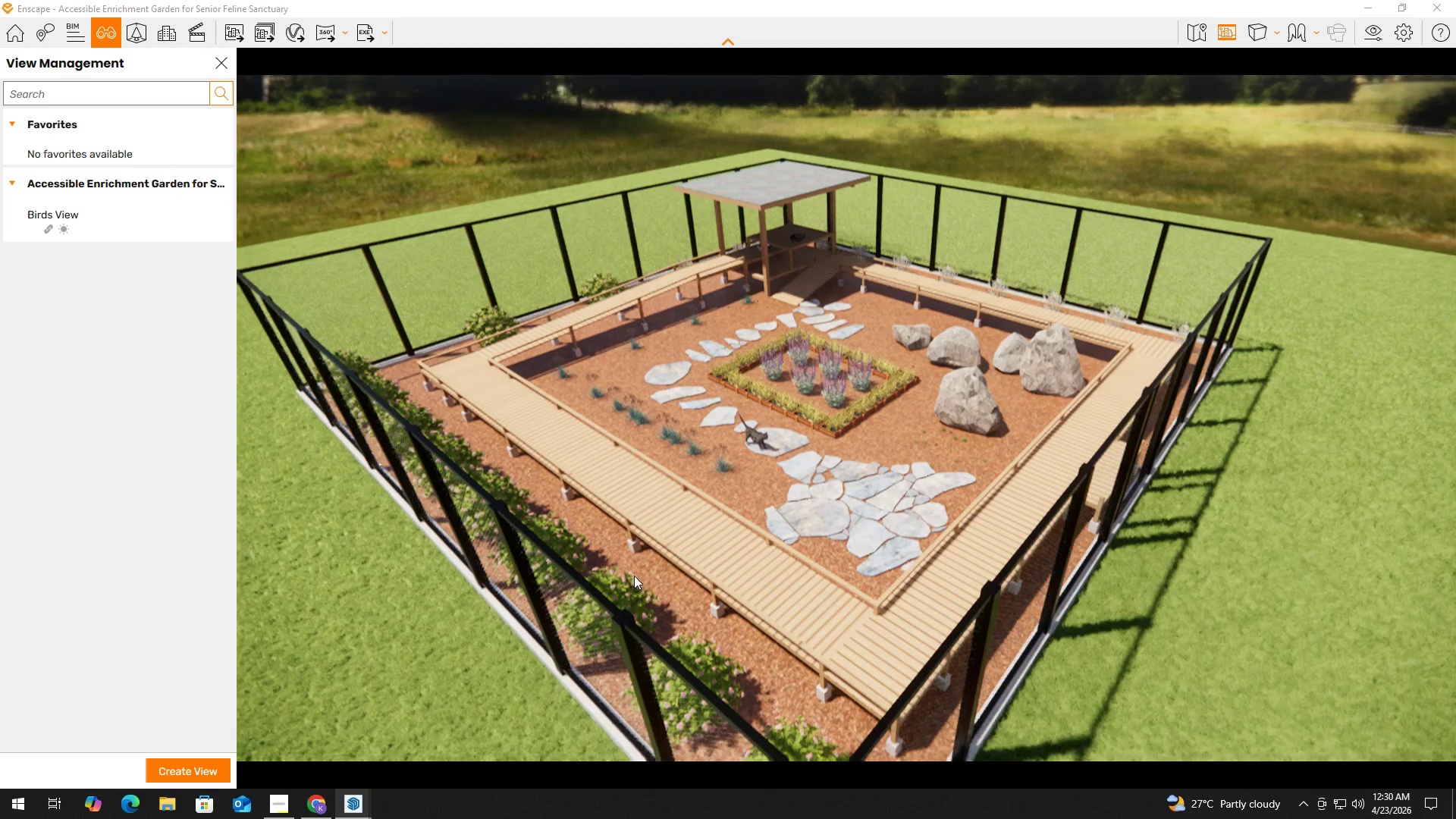 
hold_key(key=S, duration=1.36)
 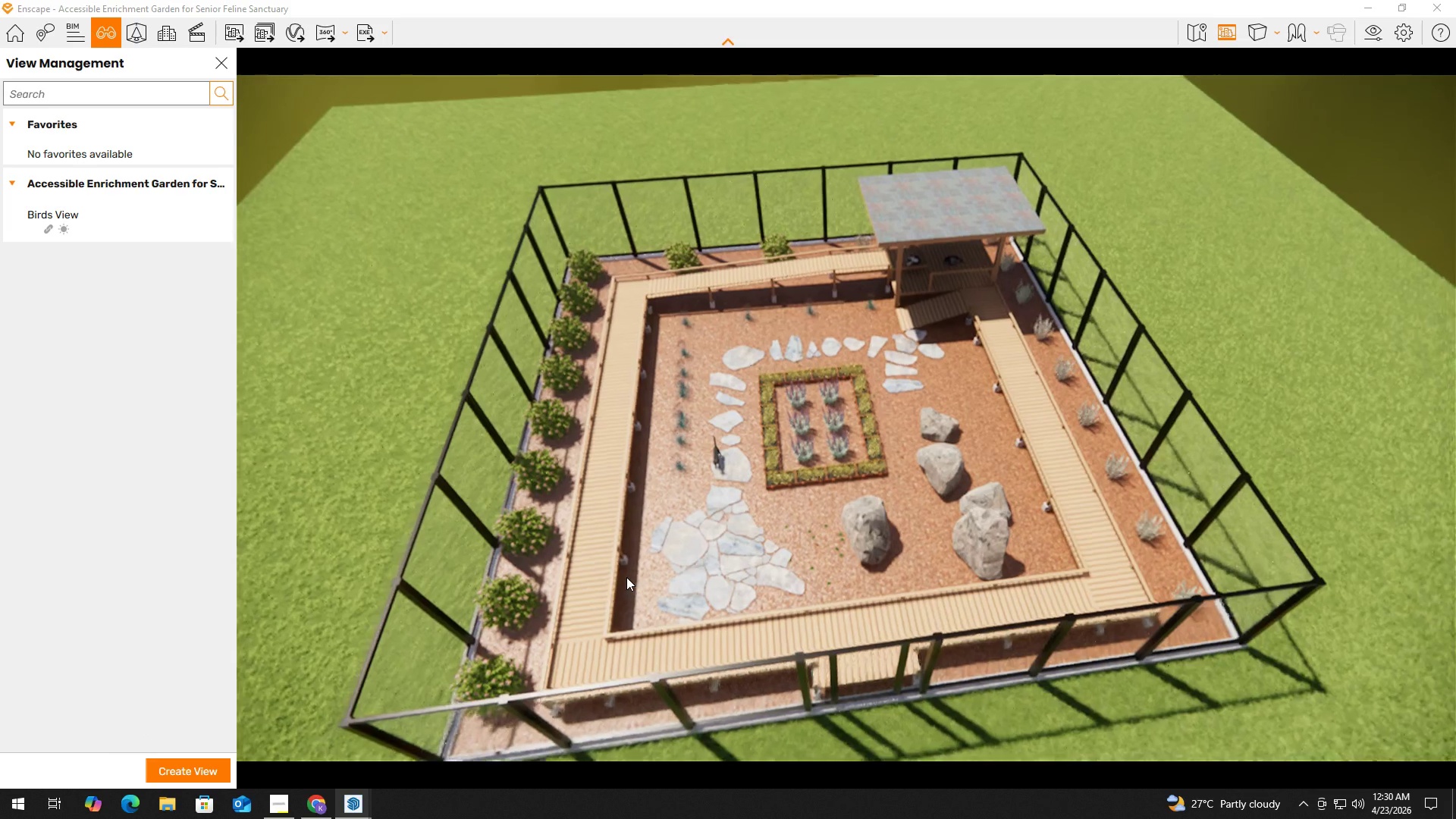 
key(A)
 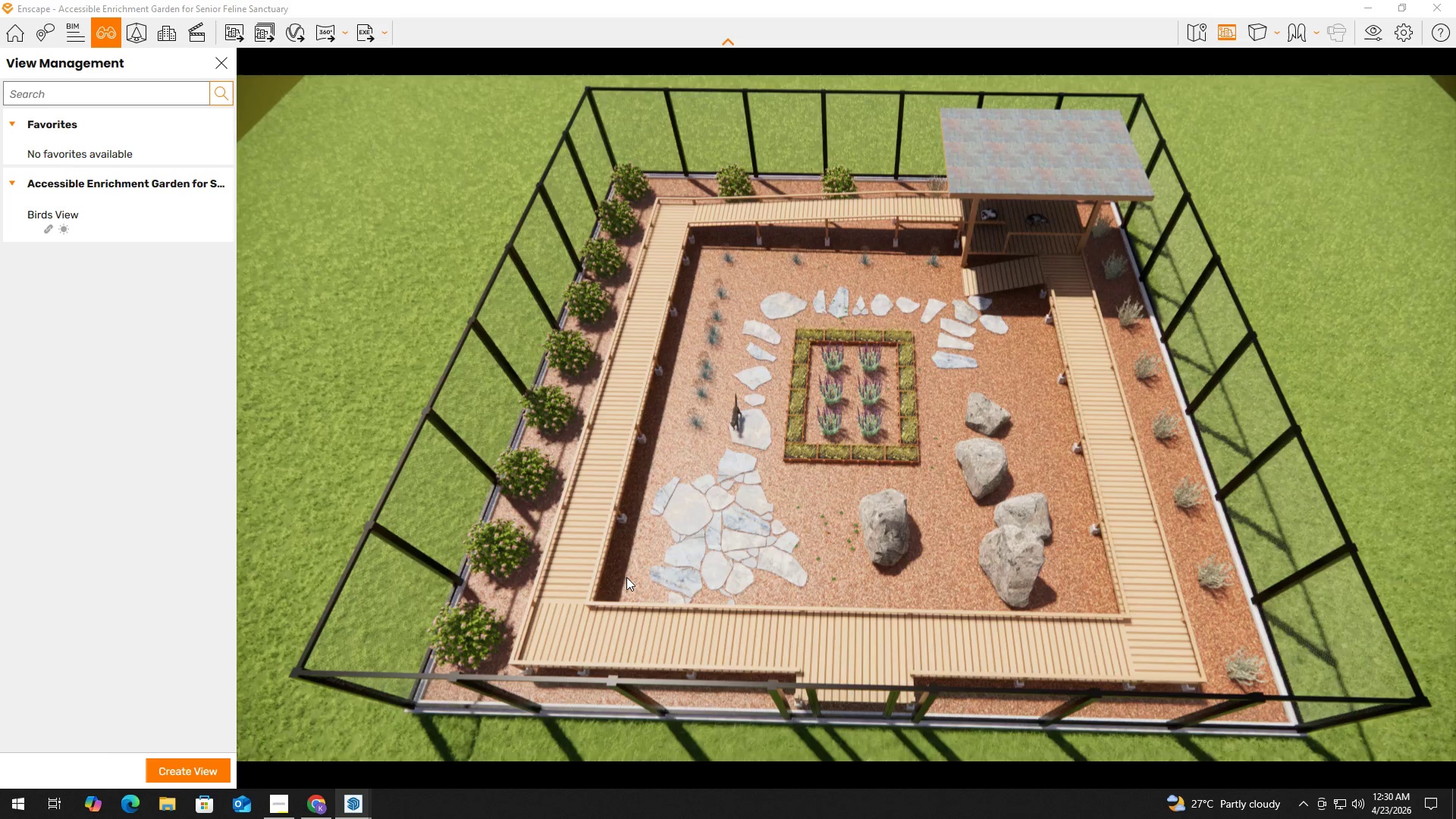 
hold_key(key=Q, duration=0.84)
 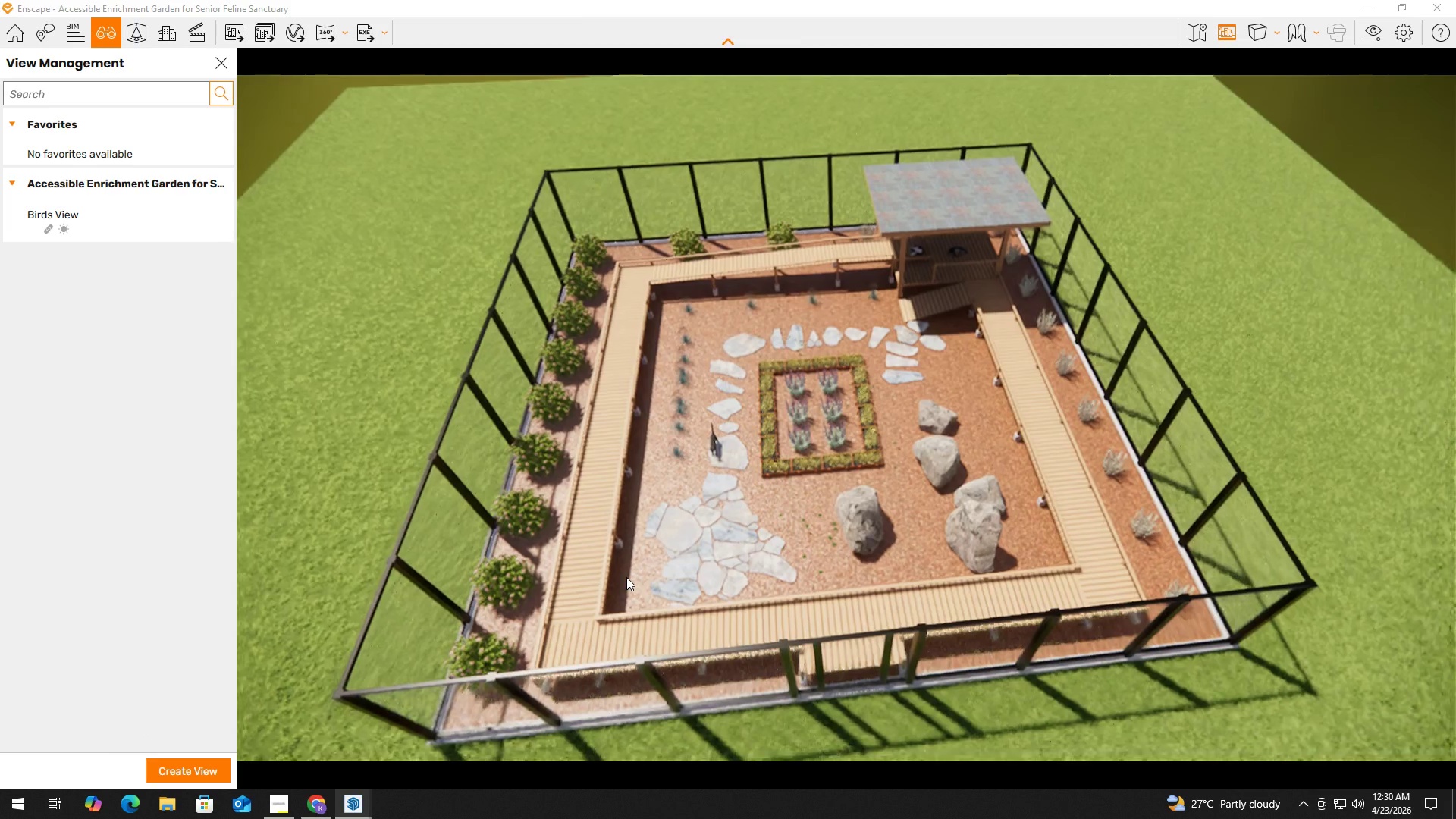 
hold_key(key=A, duration=2.69)
 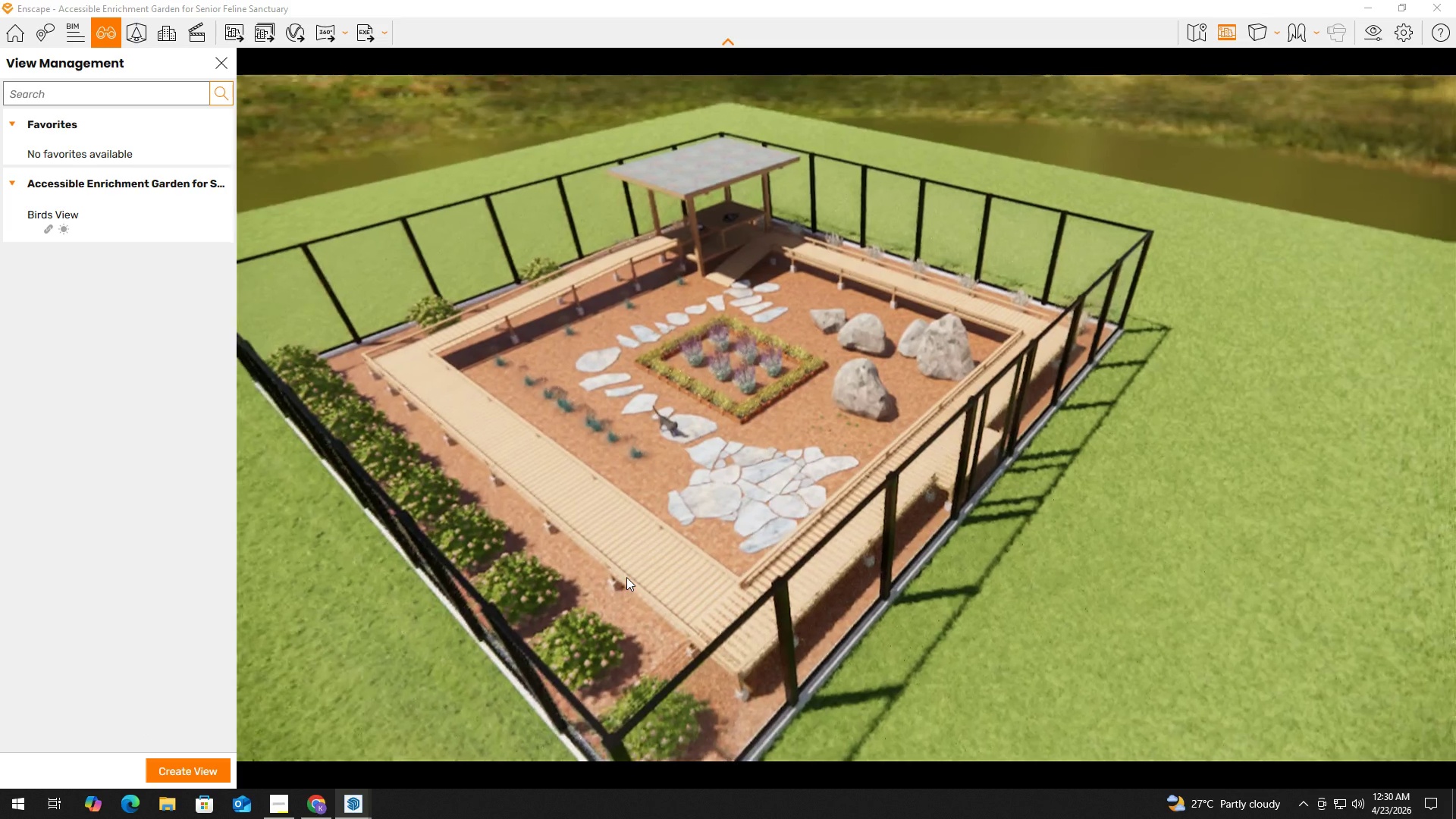 
hold_key(key=Q, duration=1.53)
 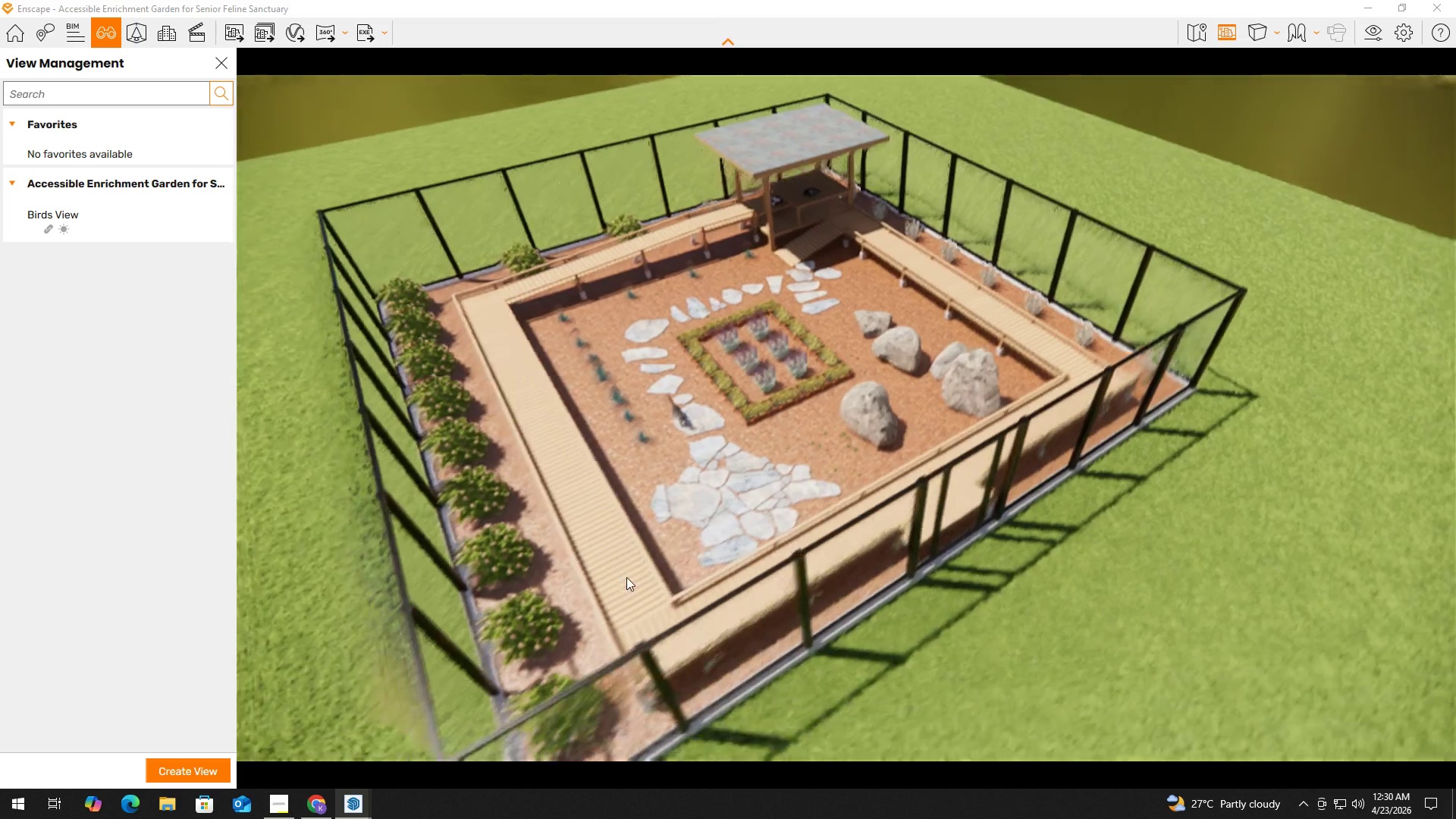 
hold_key(key=Q, duration=0.72)
 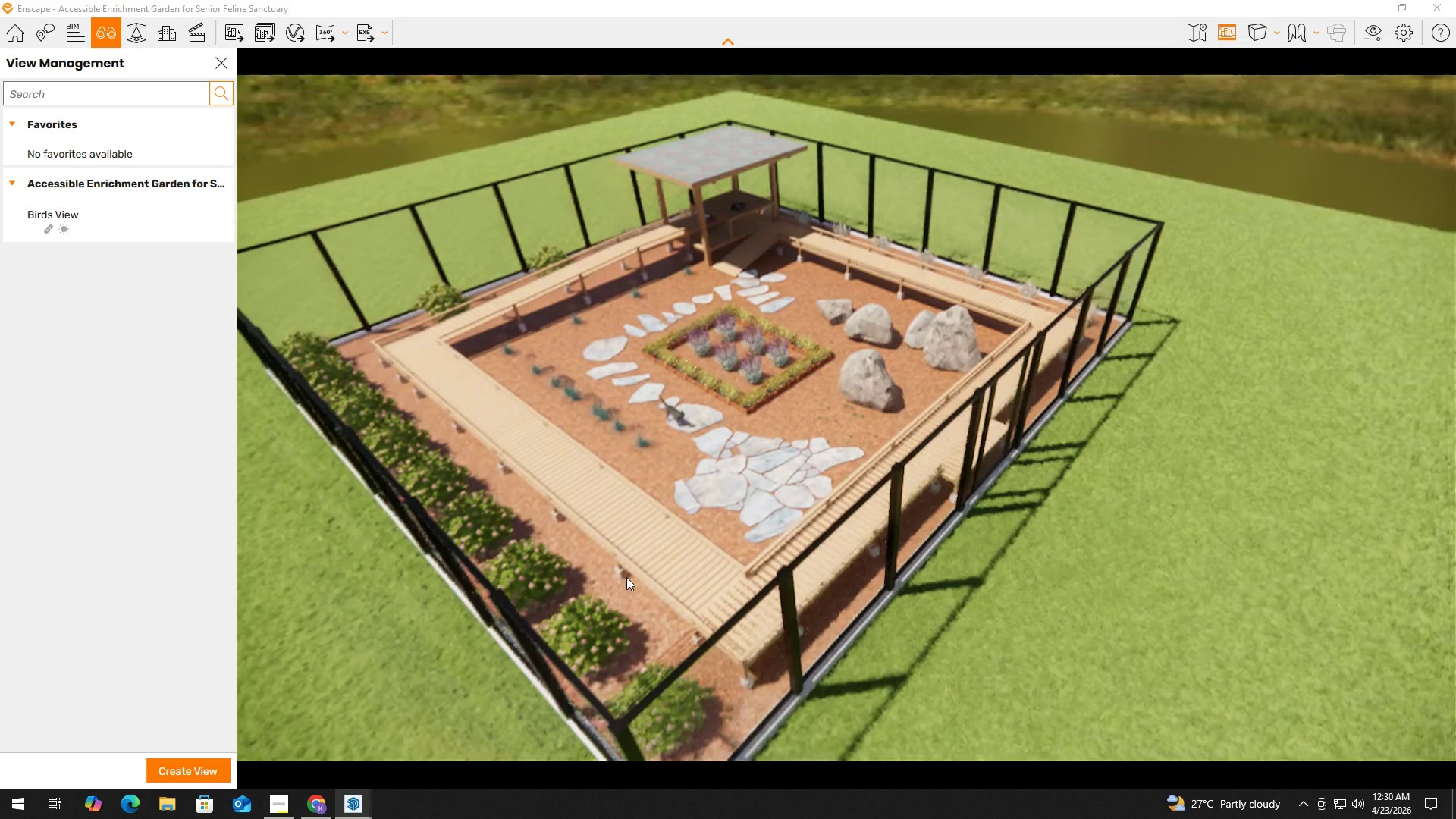 
hold_key(key=ShiftLeft, duration=0.73)
 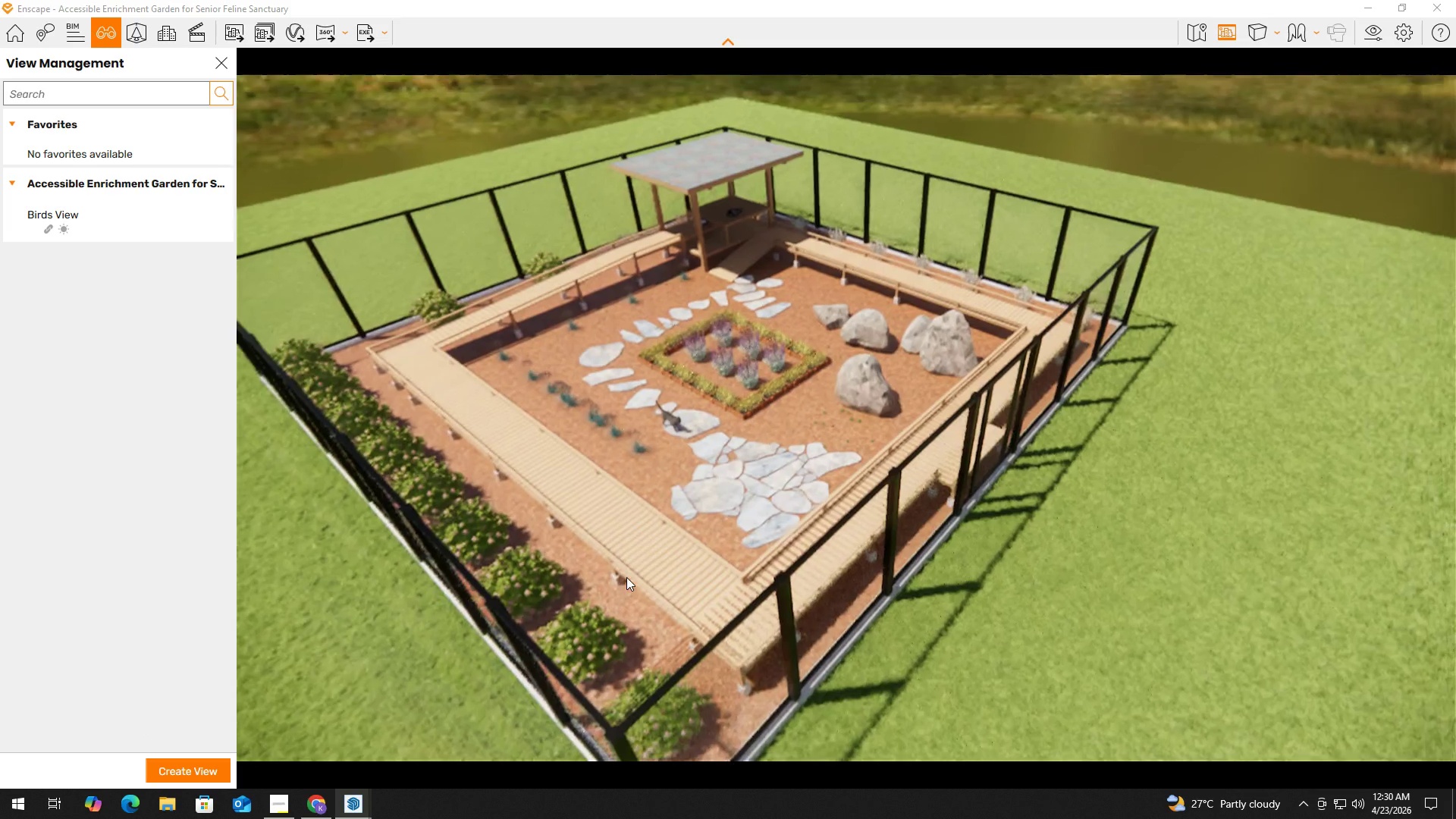 
type(aADQW)
 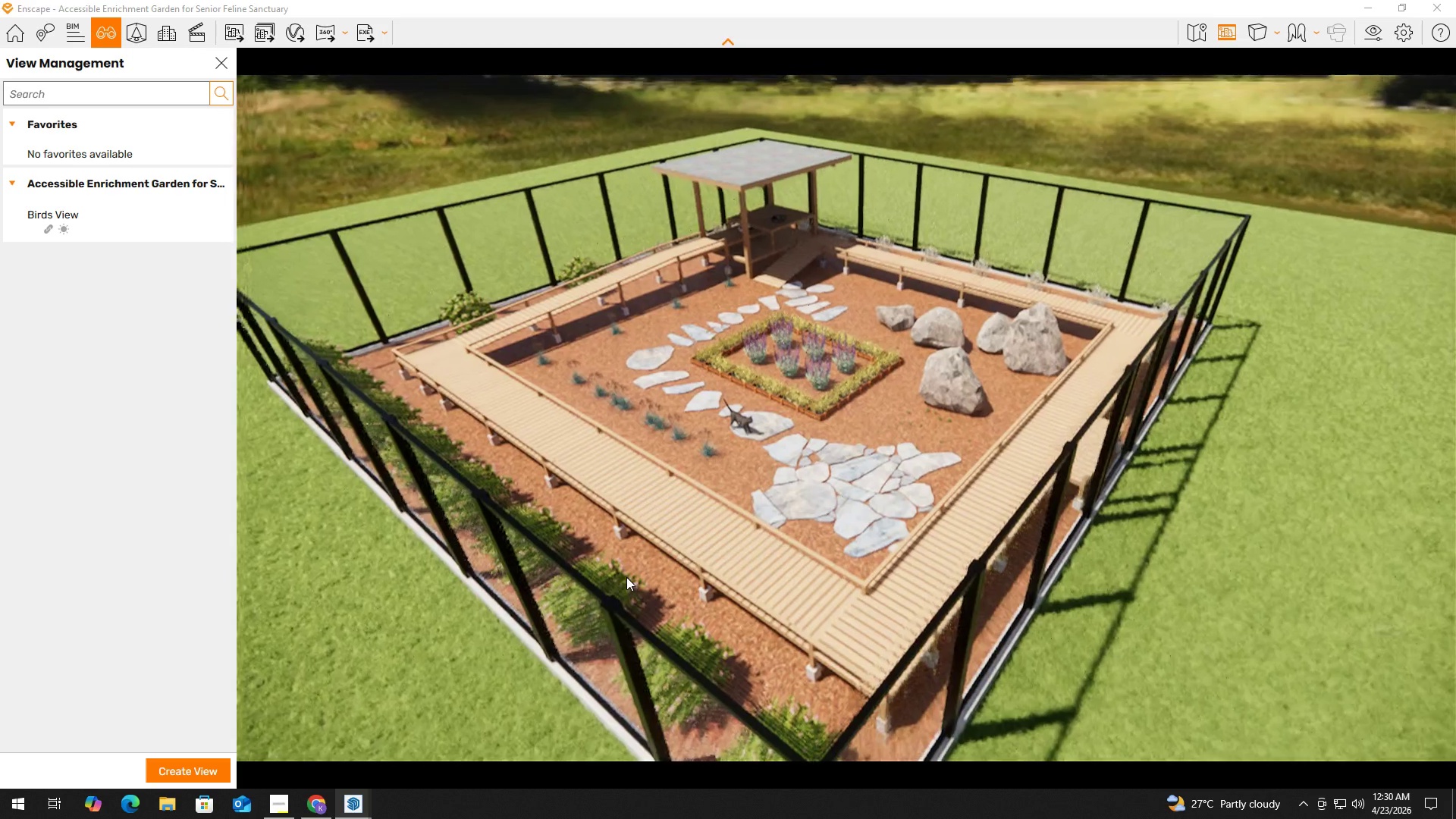 
type(eq)
 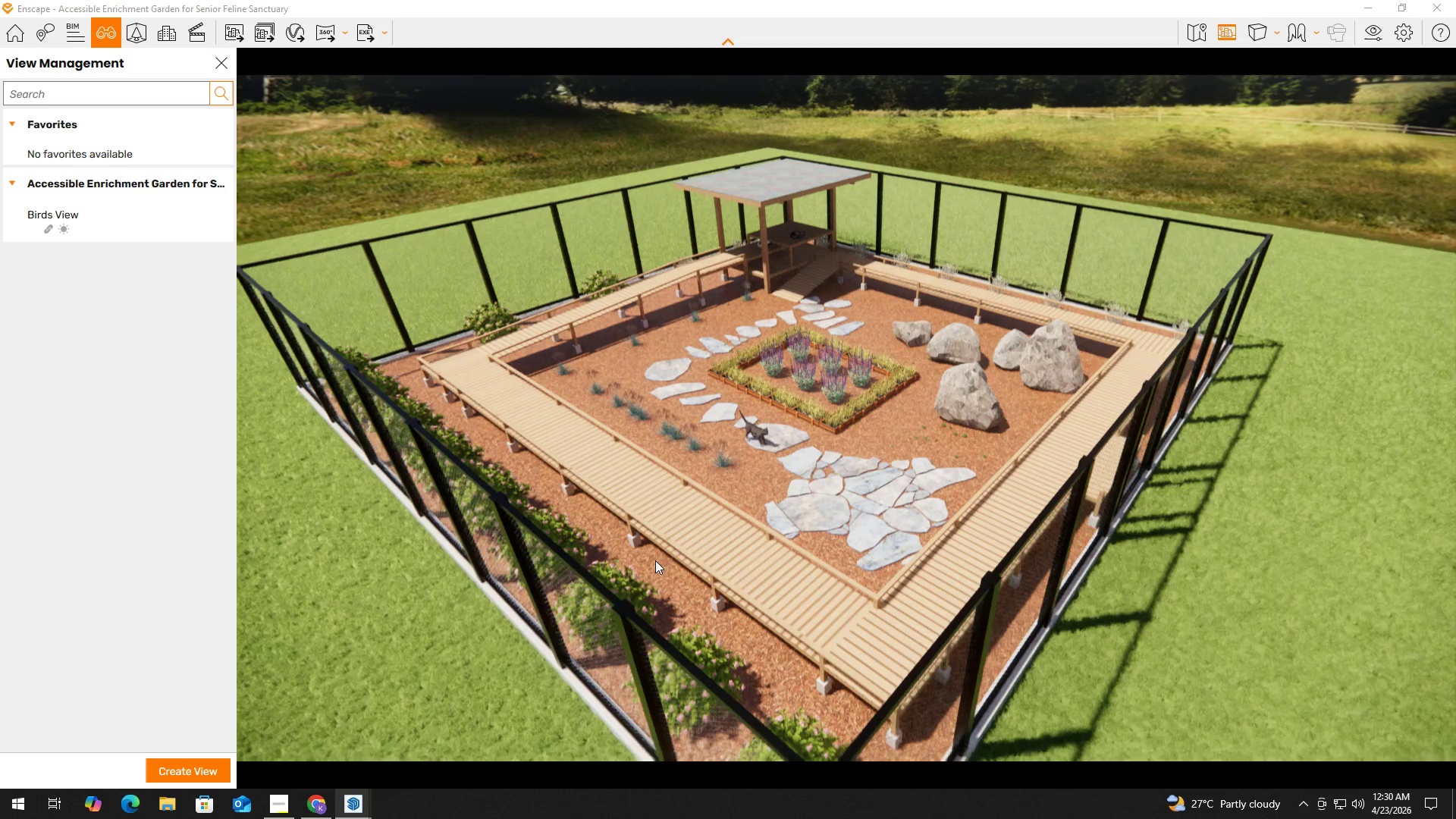 
type(sqq)
 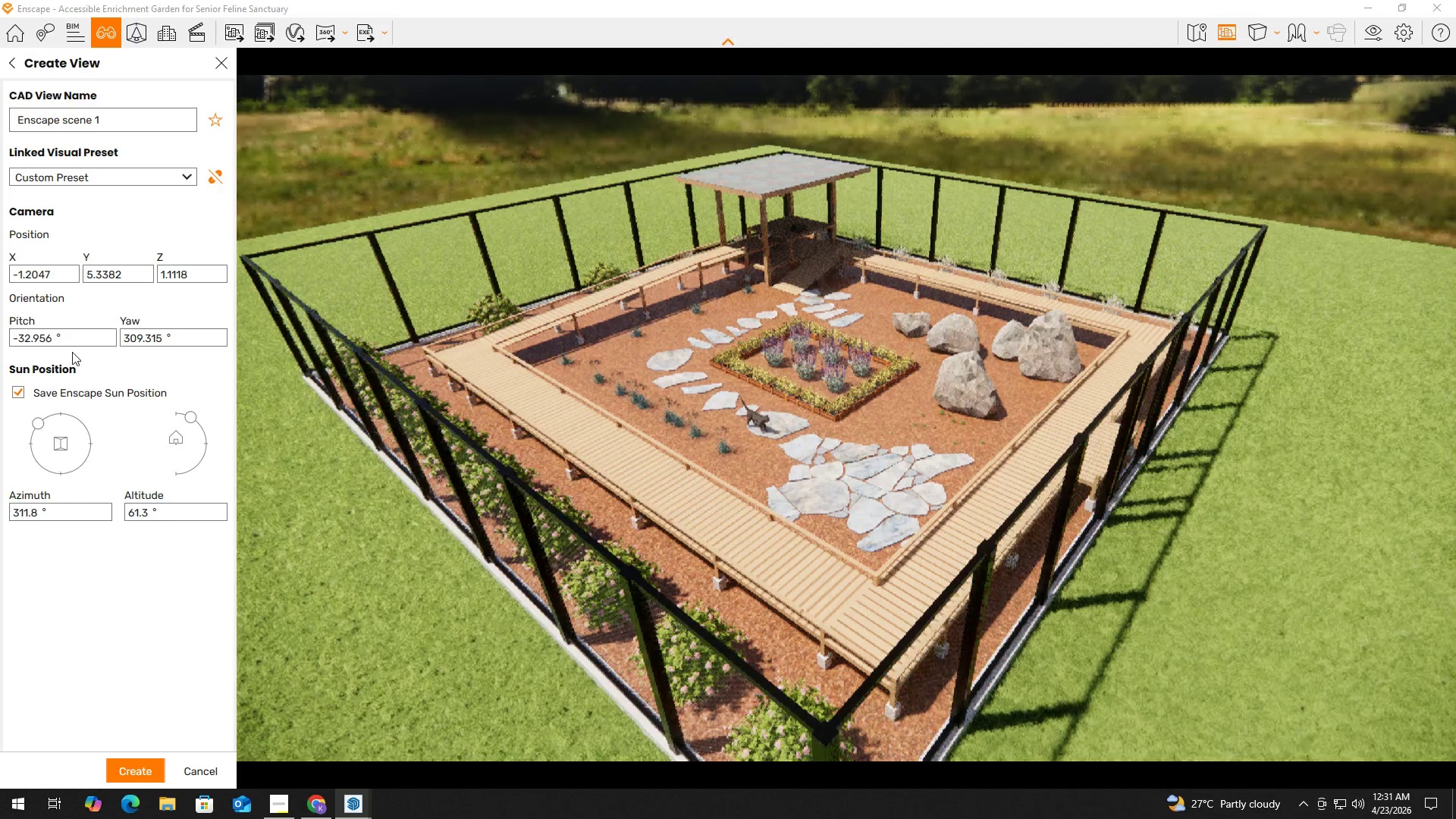 
left_click_drag(start_coordinate=[115, 123], to_coordinate=[0, 122])
 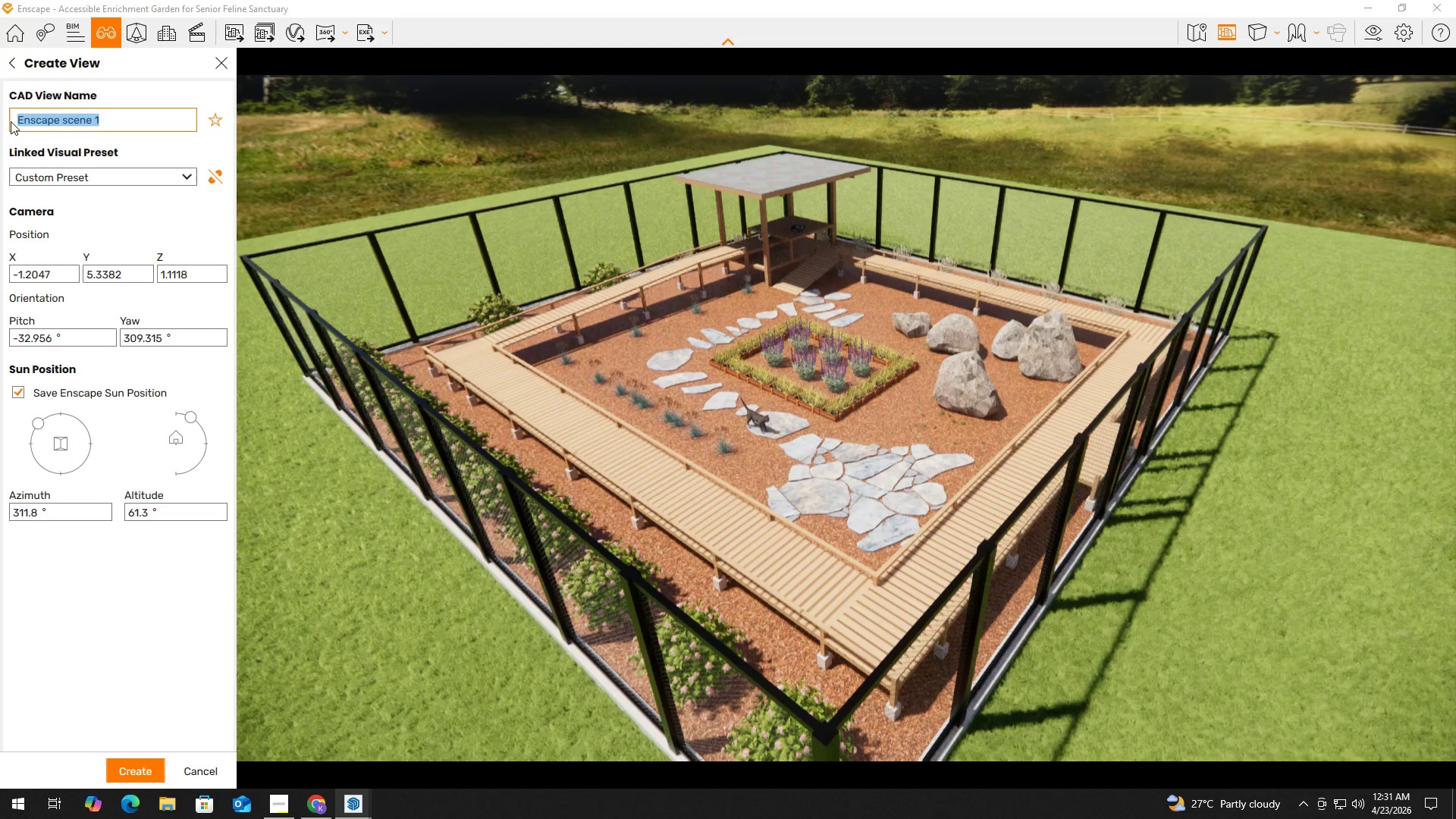 
type(3)
key(Backspace)
type(three fourth isometric)
 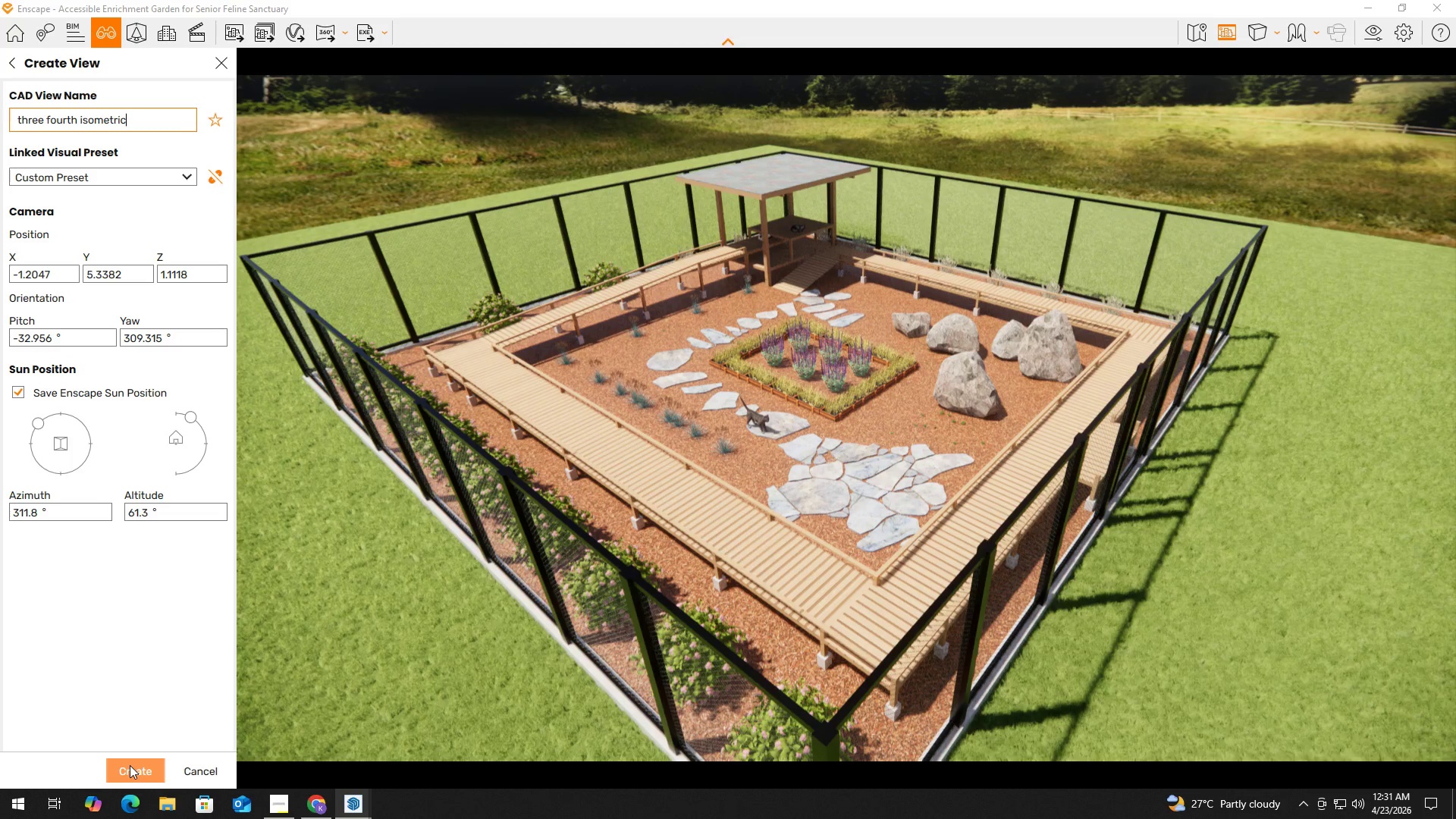 
left_click([187, 767])
 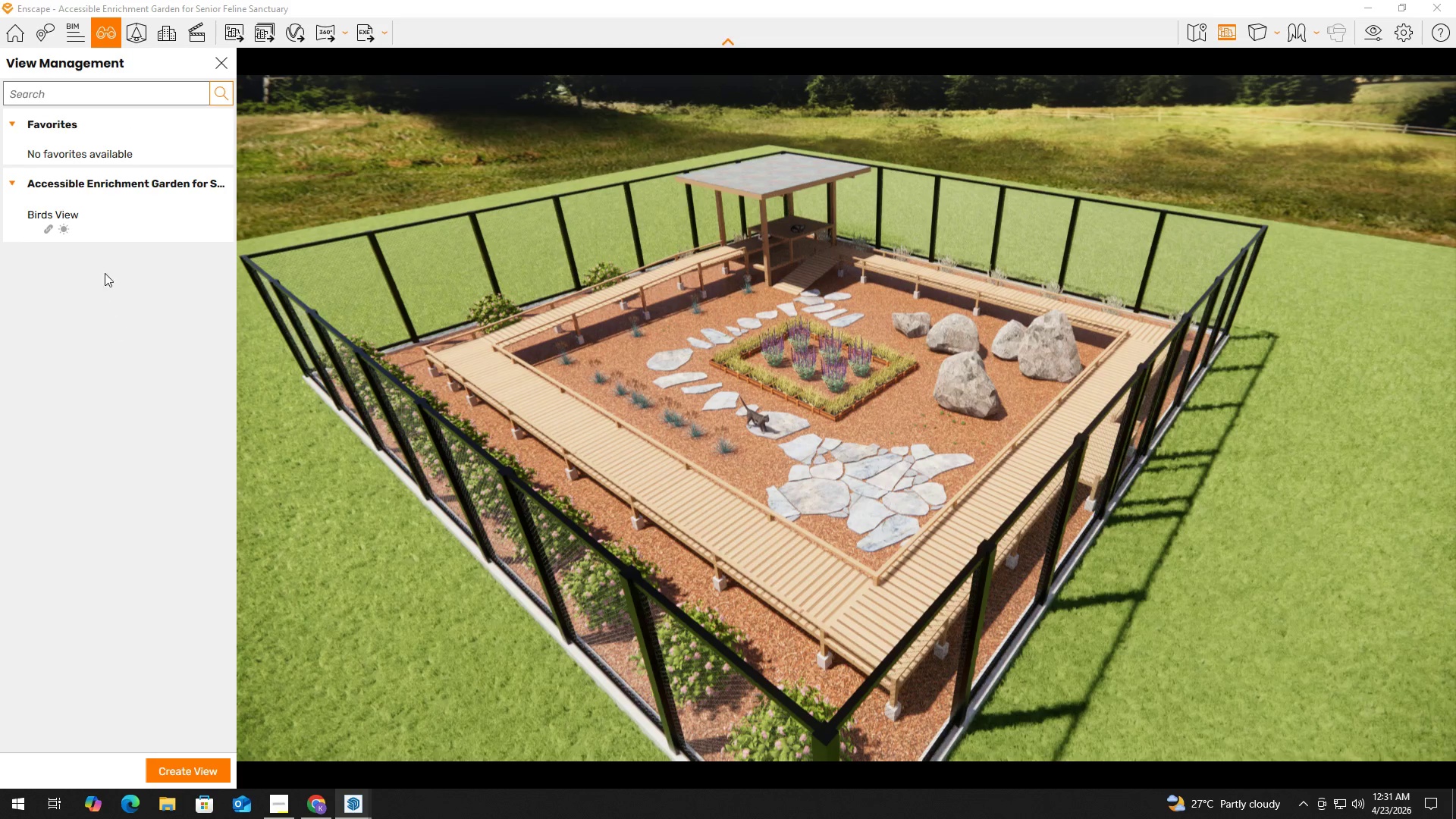 
left_click([134, 226])
 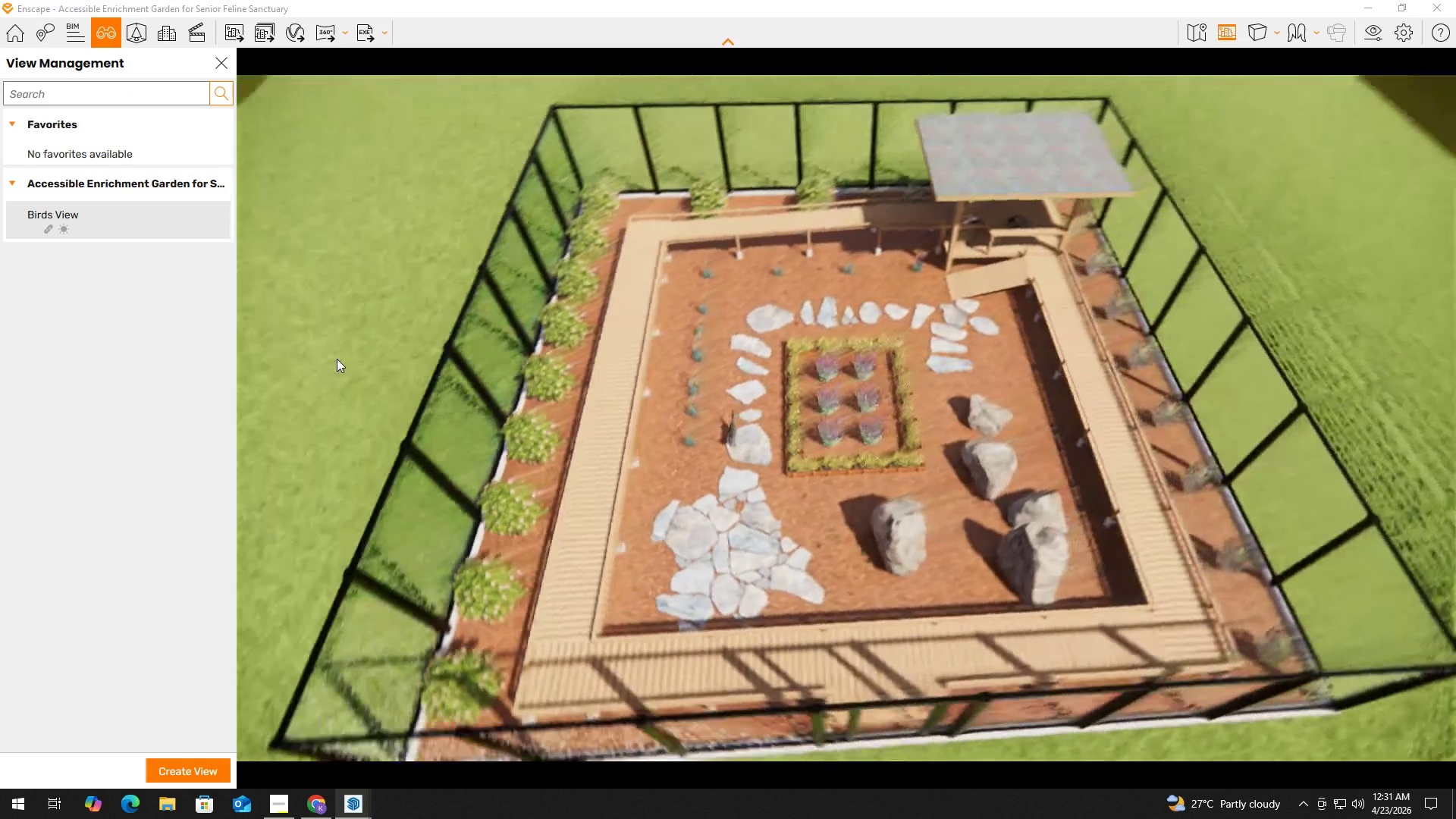 
left_click_drag(start_coordinate=[442, 463], to_coordinate=[449, 463])
 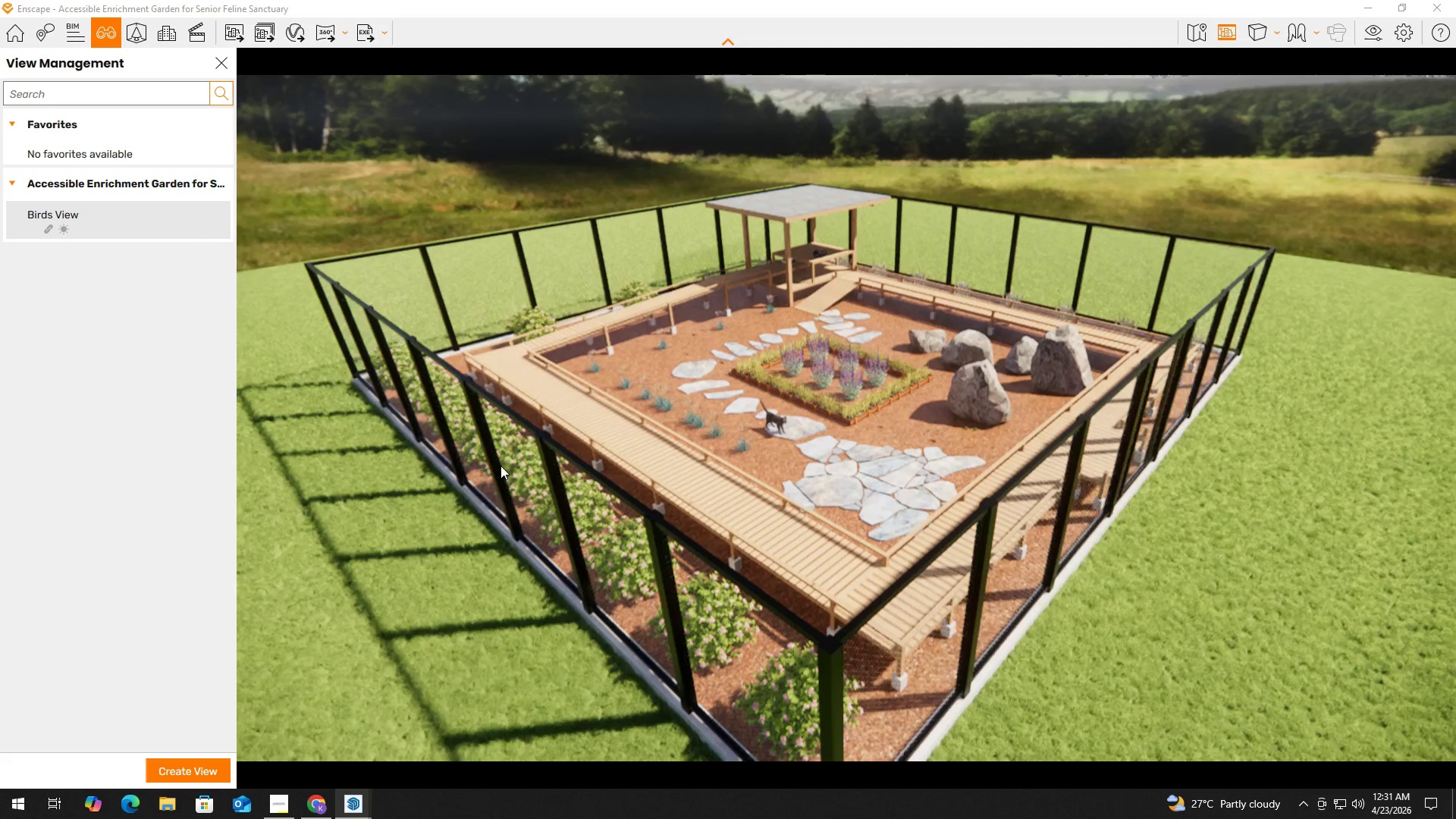 
hold_key(key=A, duration=2.73)
 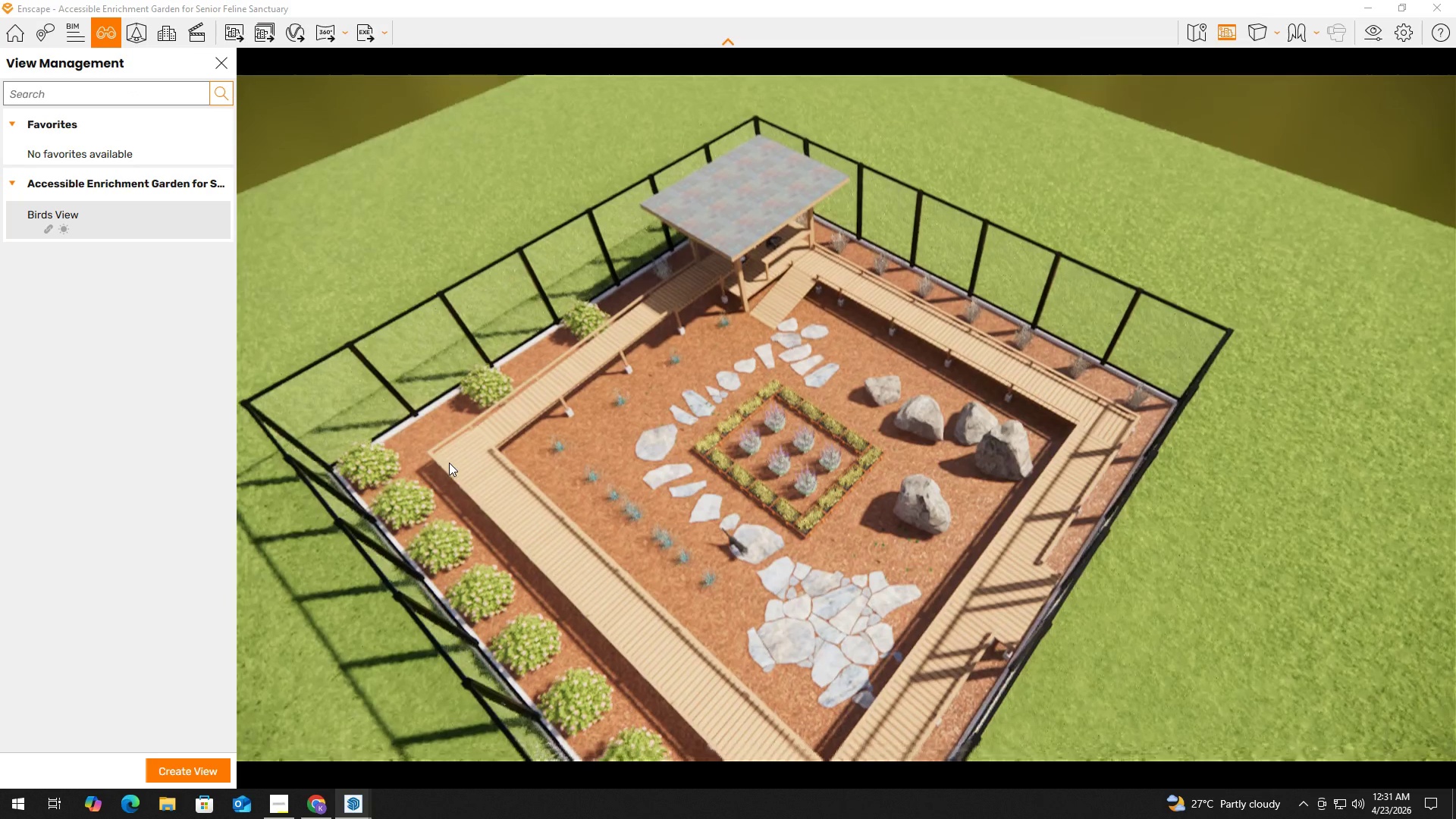 
hold_key(key=ShiftLeft, duration=0.41)
 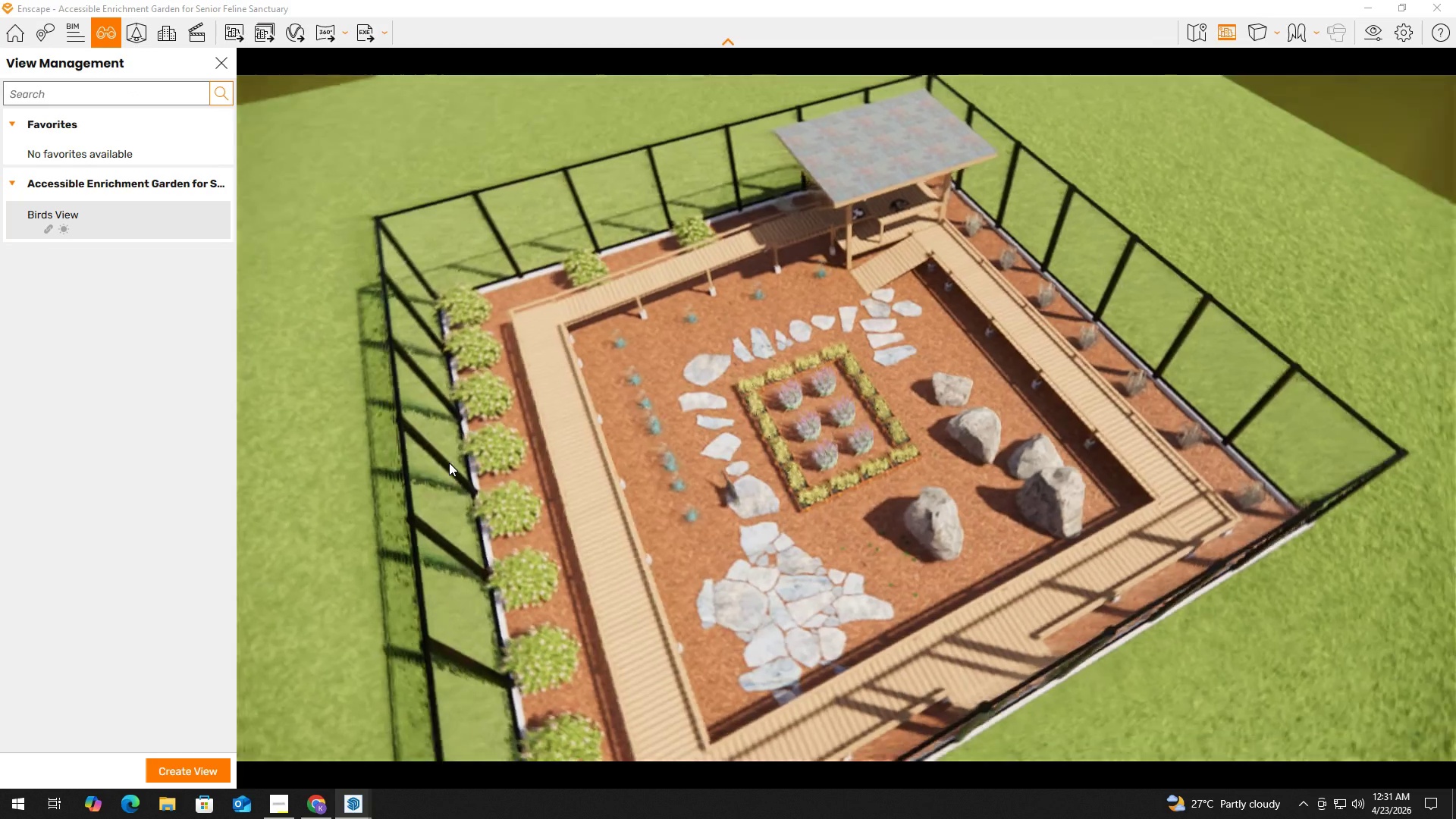 
hold_key(key=S, duration=1.06)
 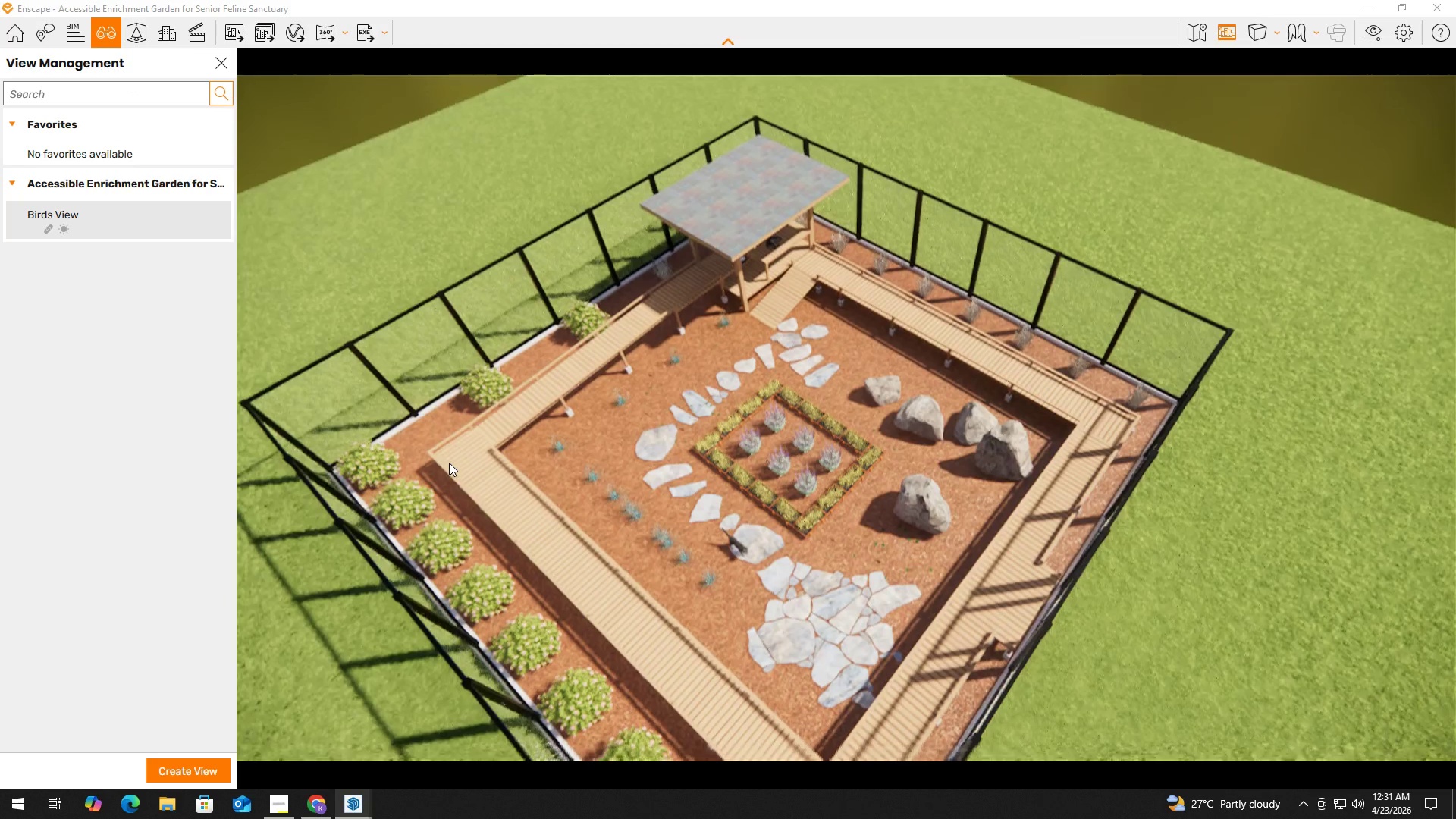 
hold_key(key=E, duration=0.38)
 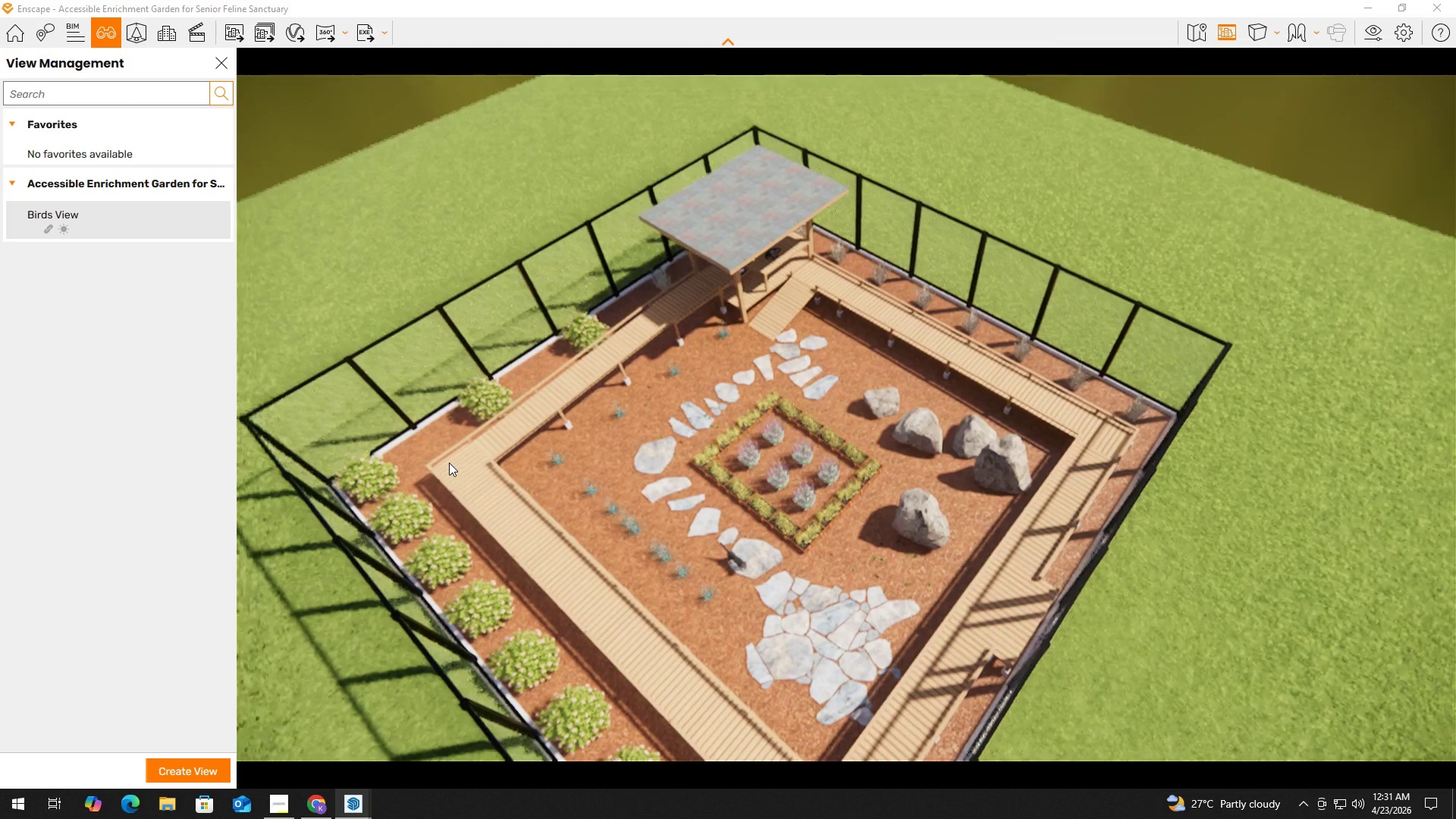 
hold_key(key=Q, duration=1.5)
 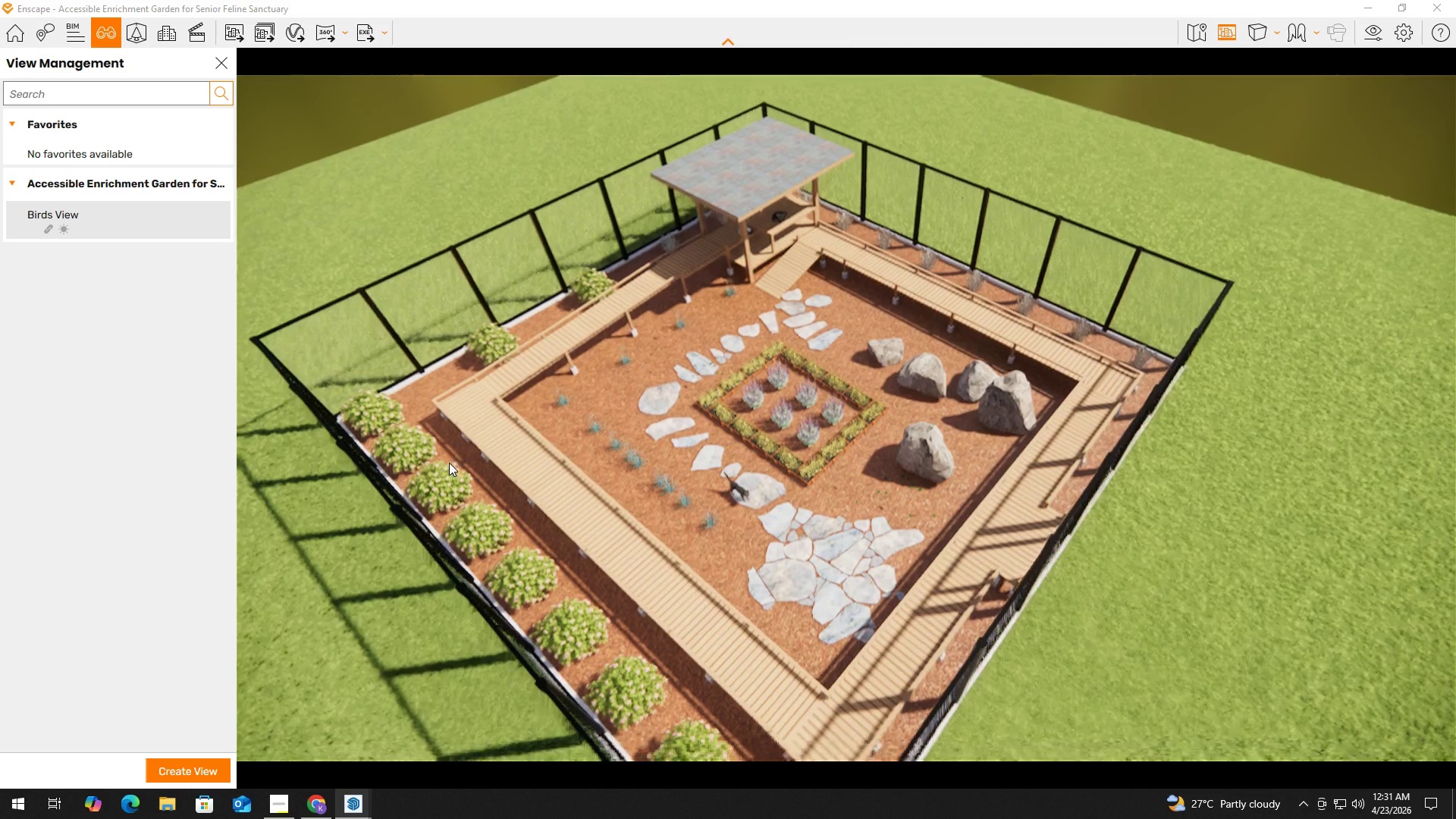 
hold_key(key=Q, duration=1.58)
 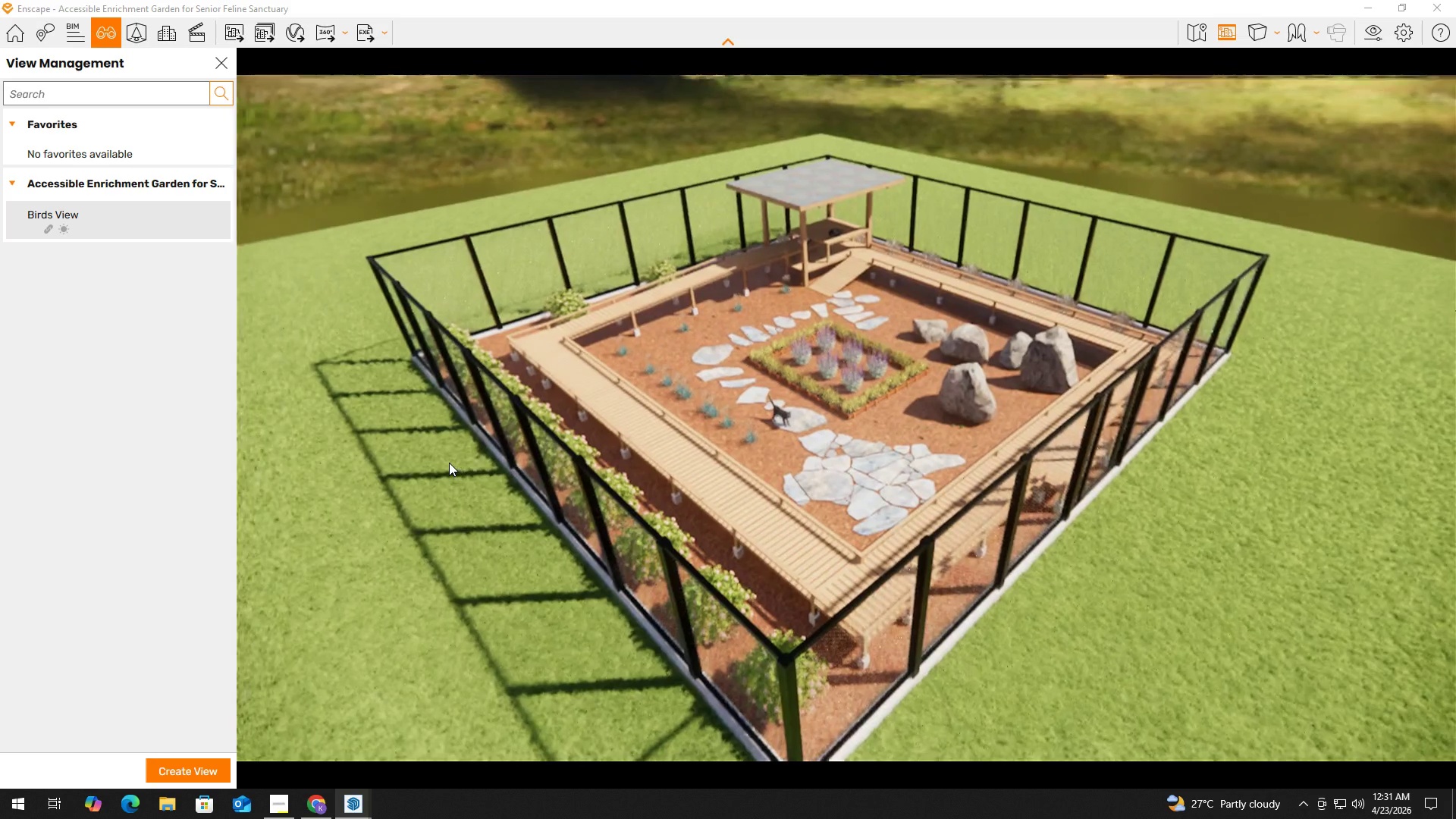 
hold_key(key=ShiftLeft, duration=0.33)
 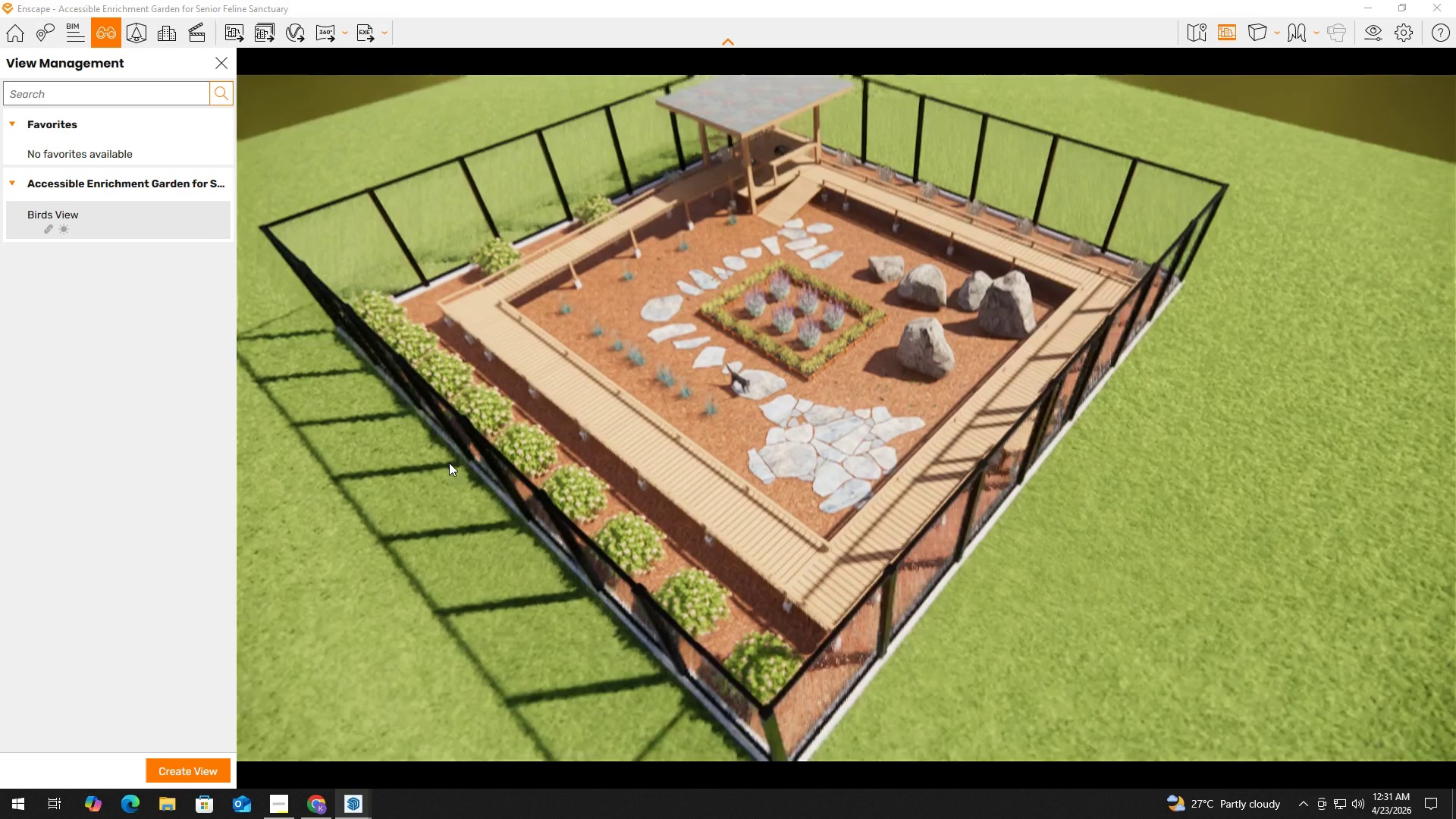 
type(QawaQw)
 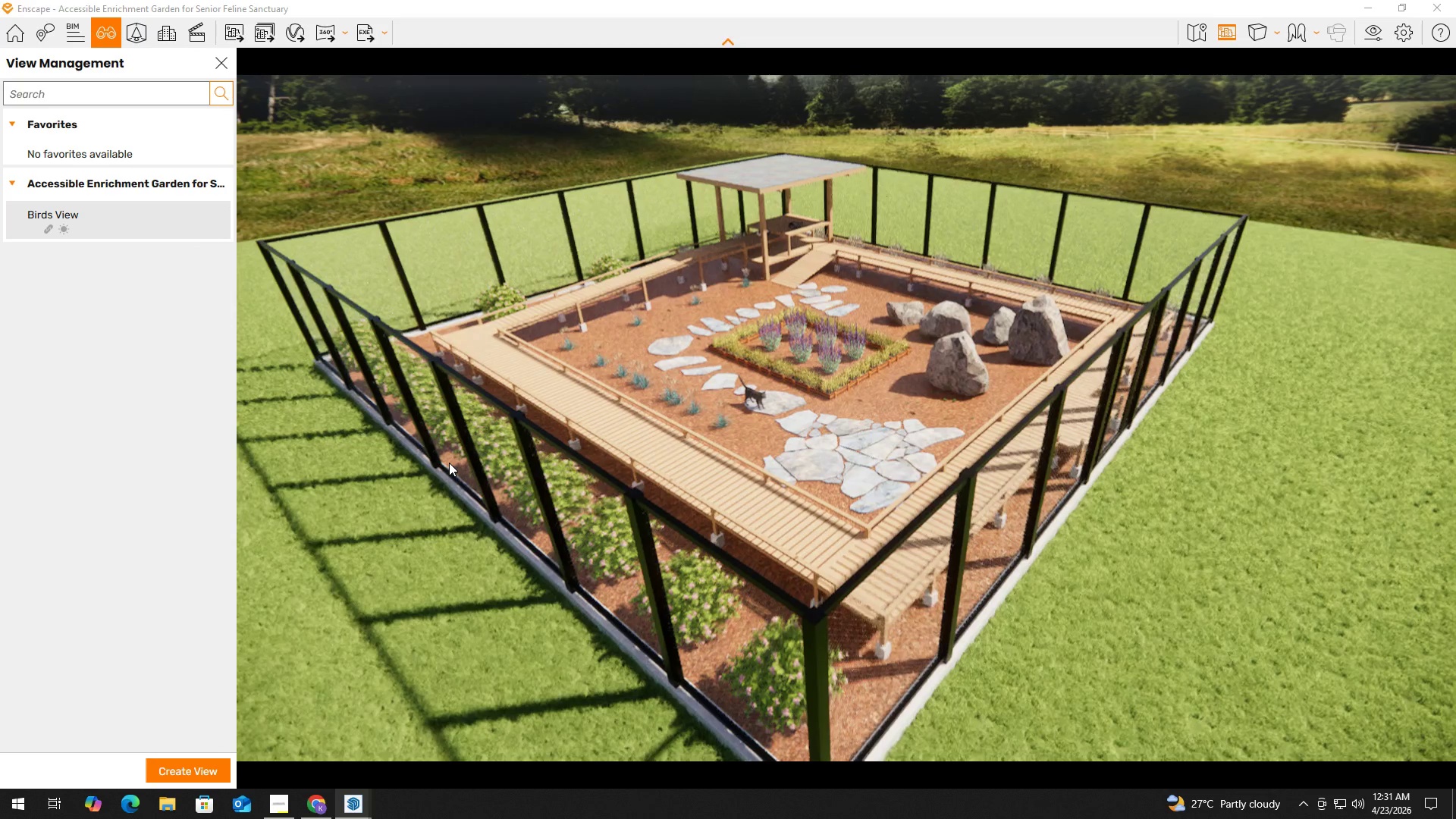 
hold_key(key=ShiftLeft, duration=0.81)
 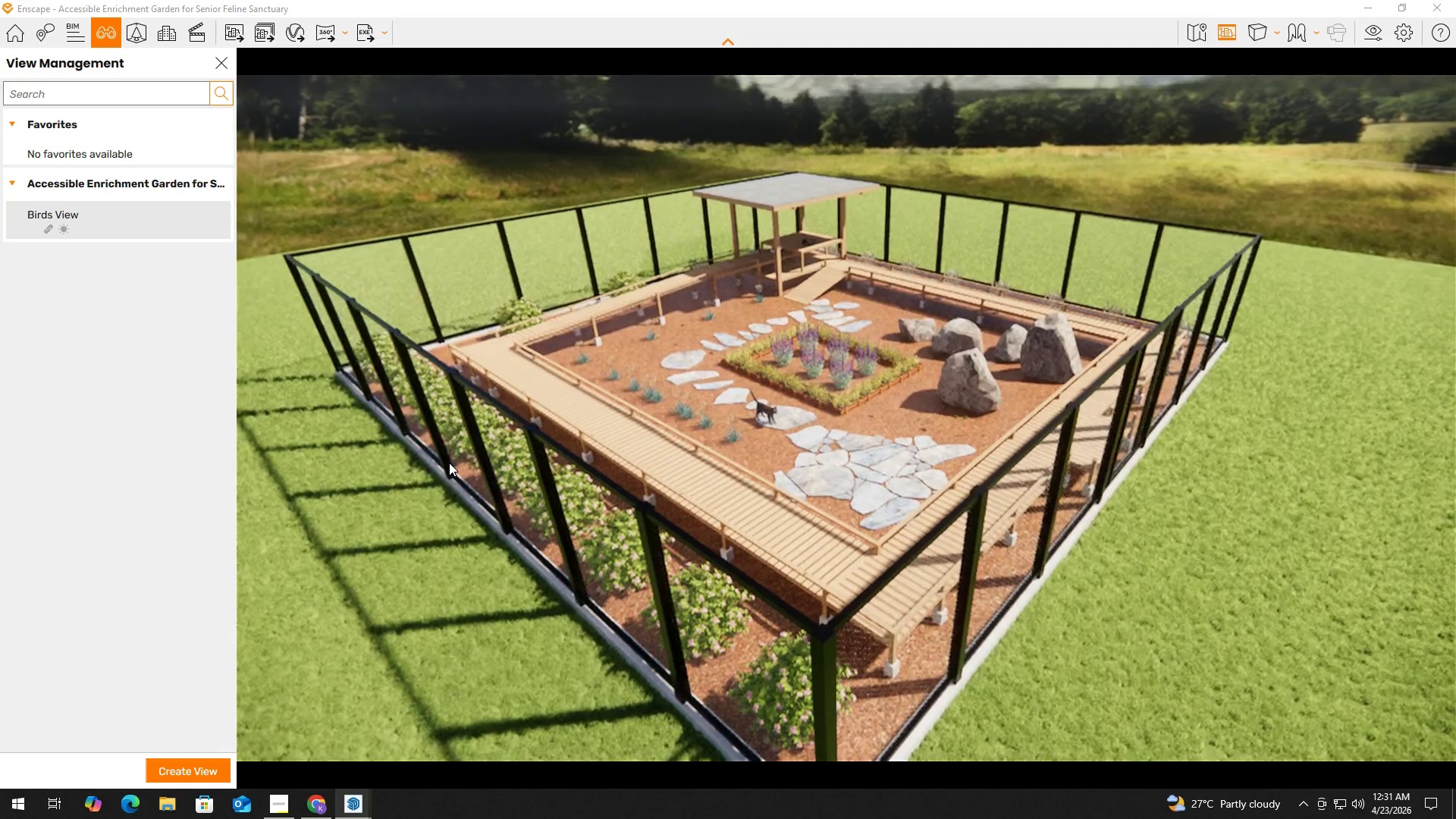 
hold_key(key=ShiftLeft, duration=0.52)
 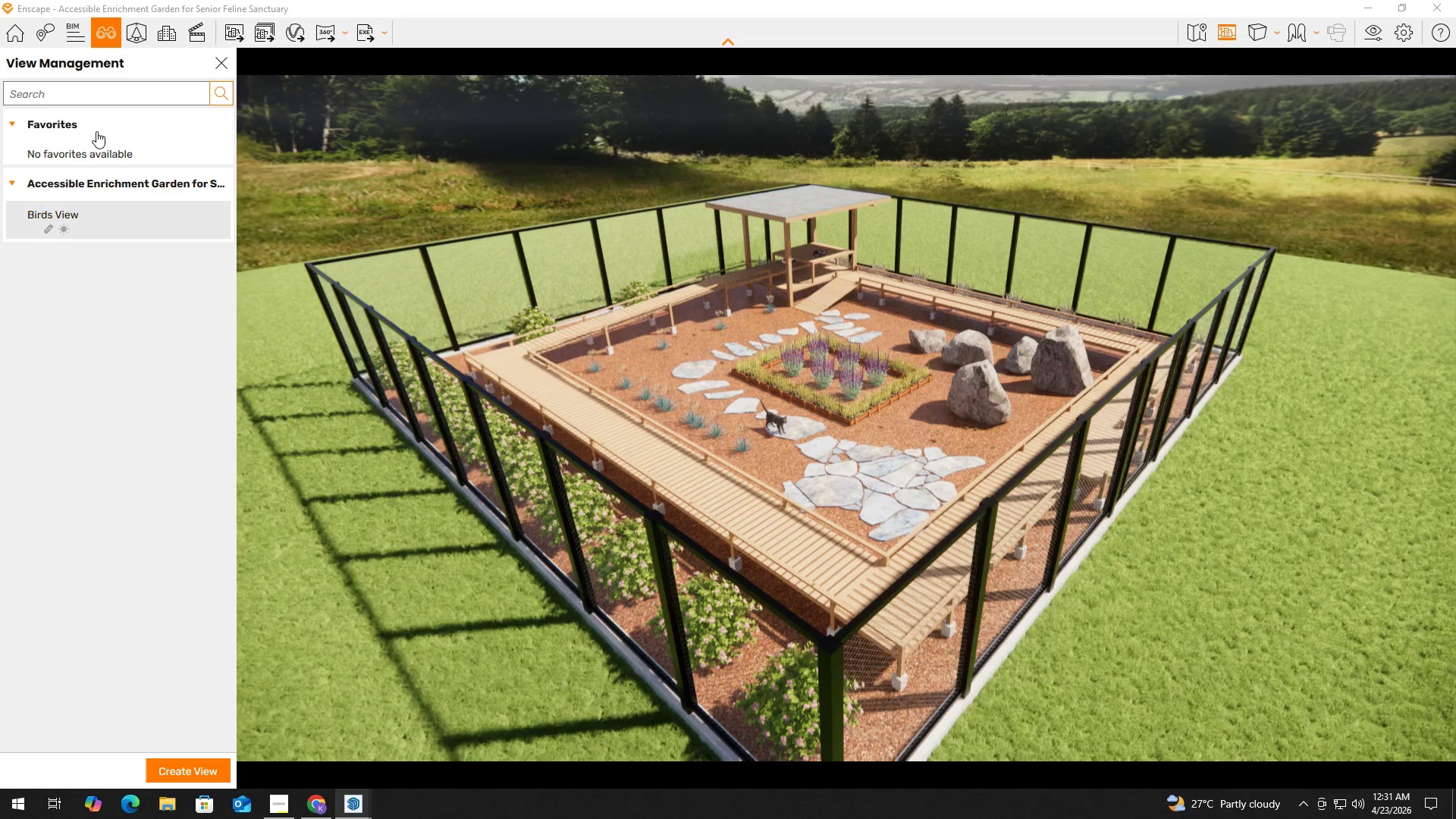 
left_click([192, 766])
 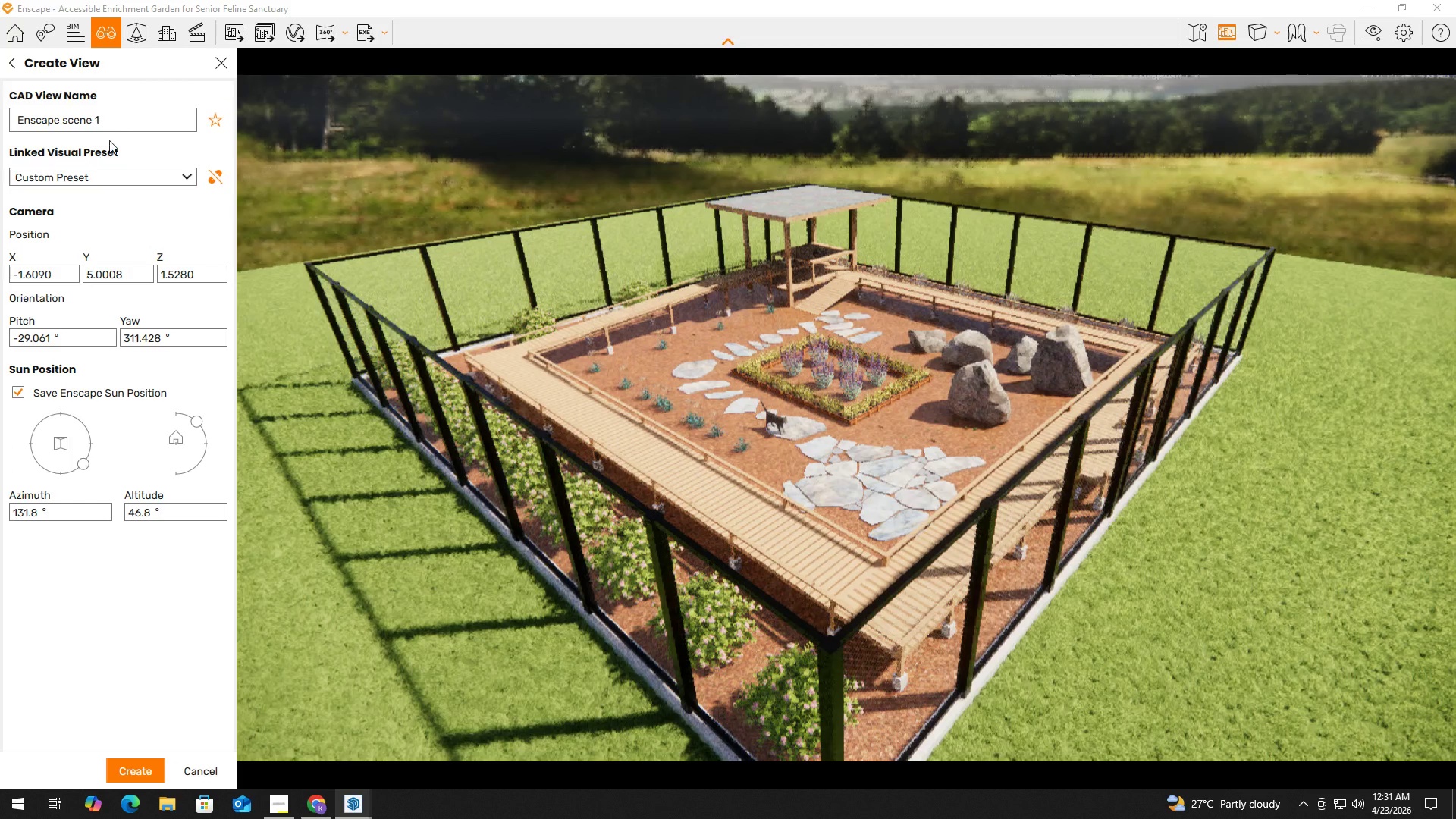 
left_click_drag(start_coordinate=[141, 118], to_coordinate=[0, 118])
 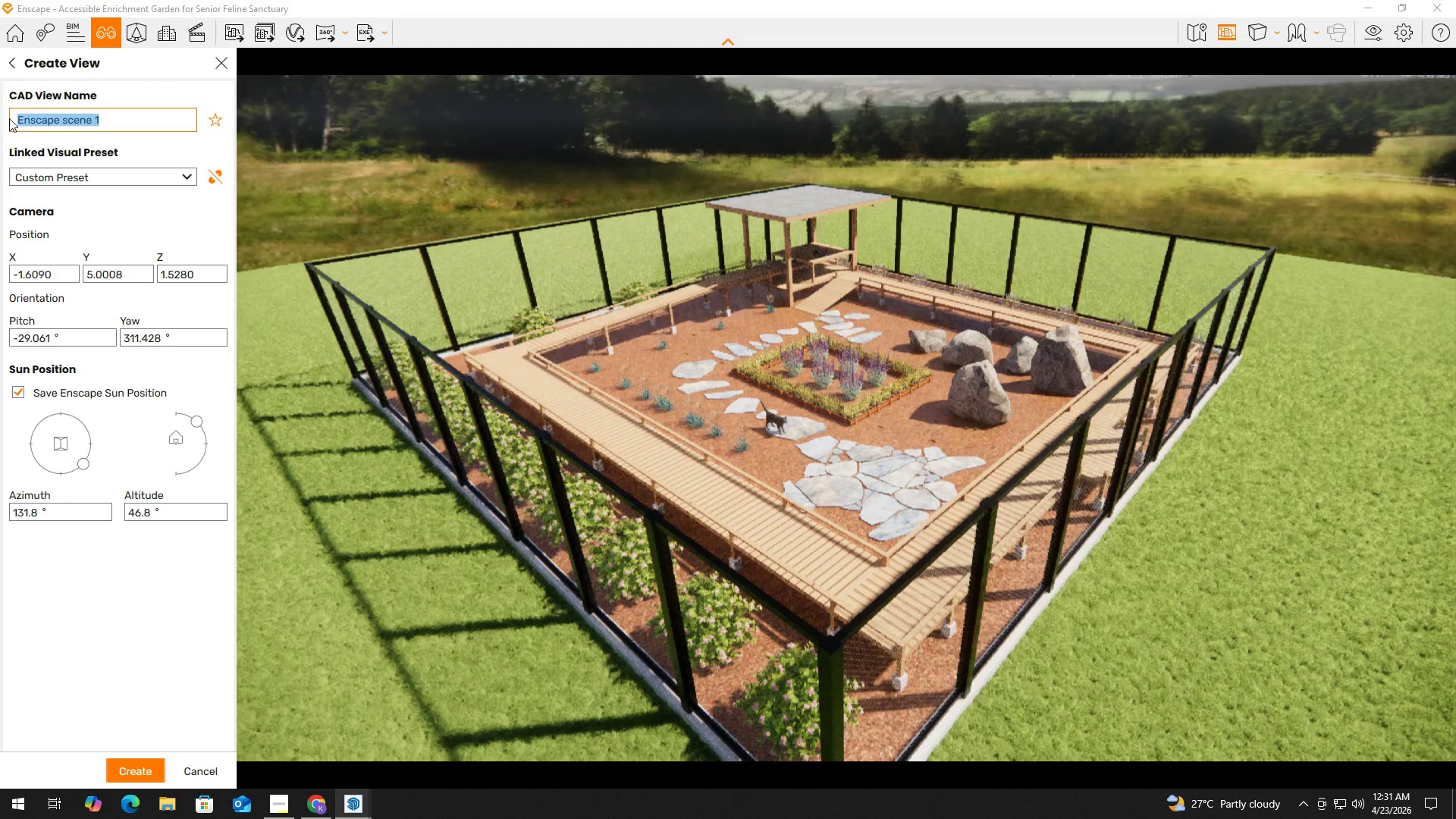 
type(Three Fourth Isometric)
 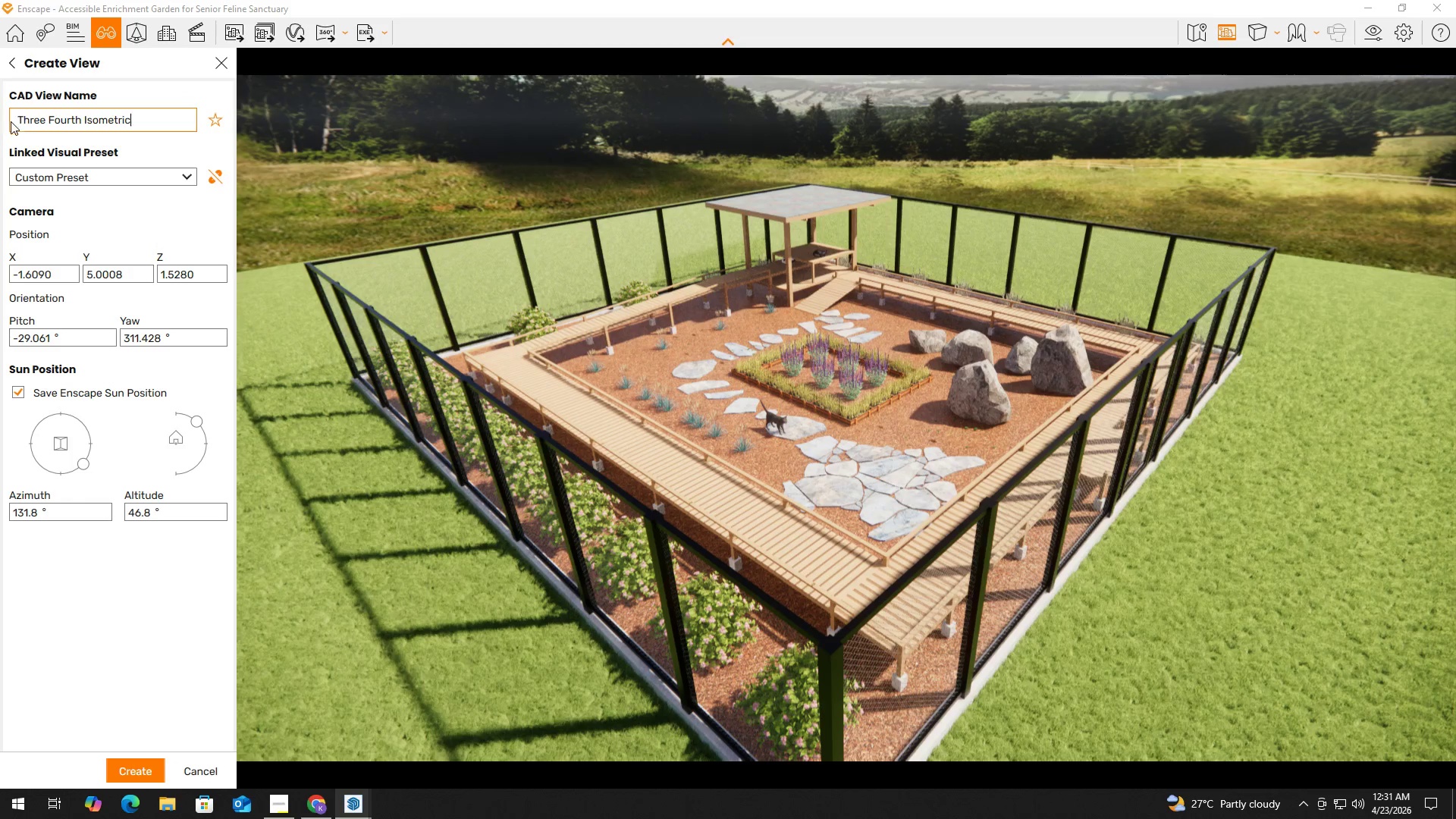 
left_click([152, 768])
 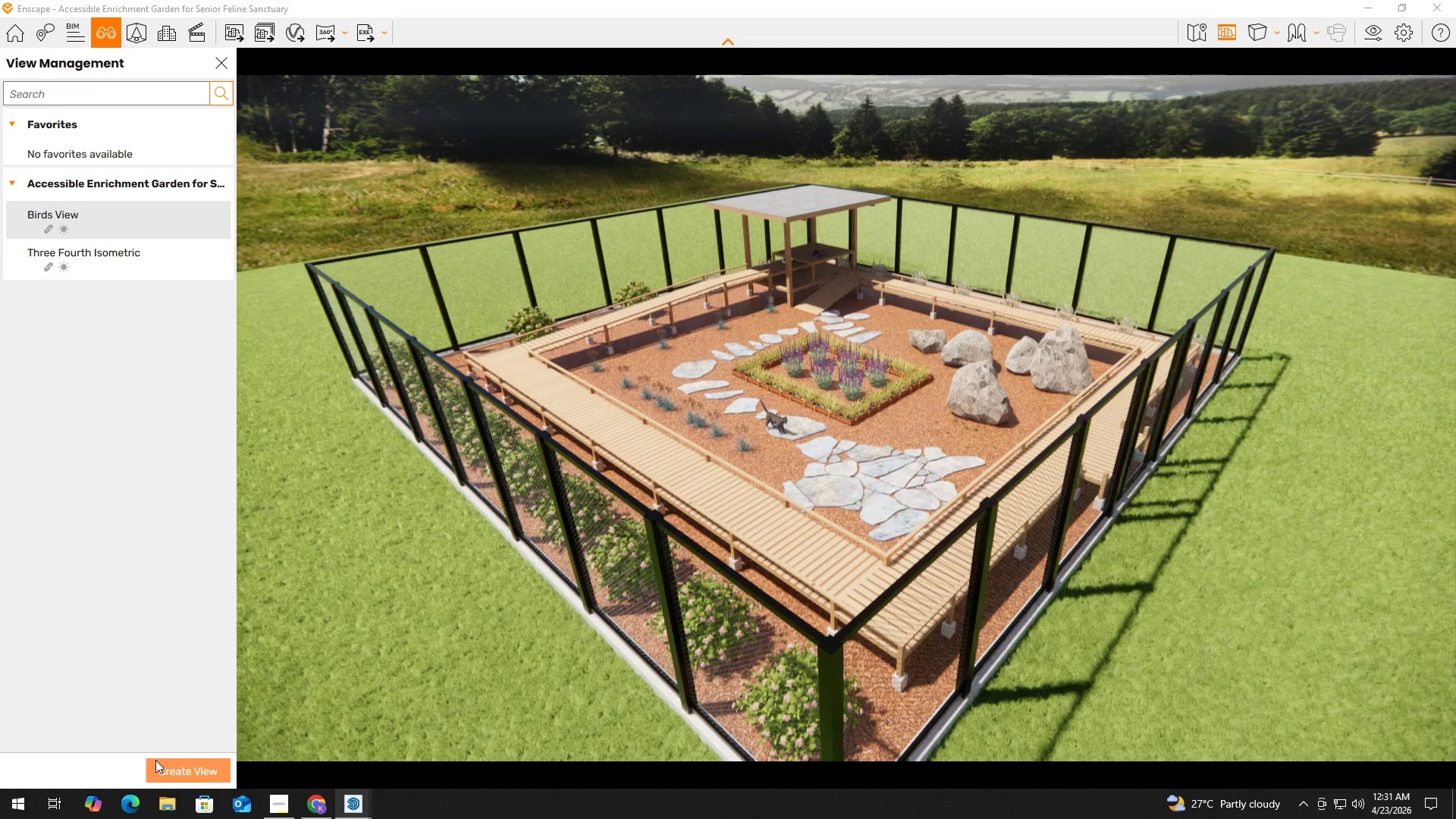 
wait(19.25)
 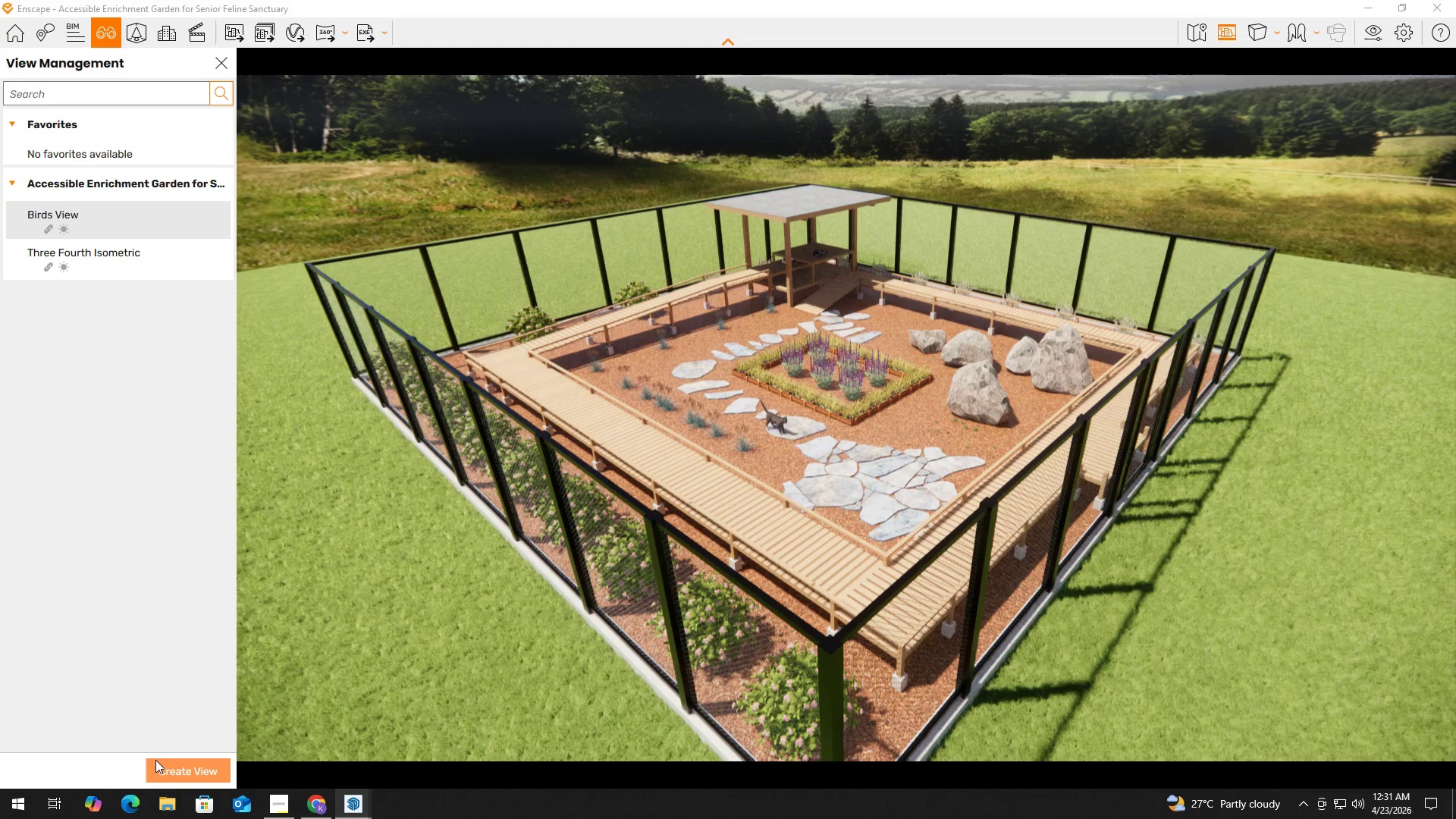 
scroll: coordinate [893, 581], scroll_direction: up, amount: 9.0
 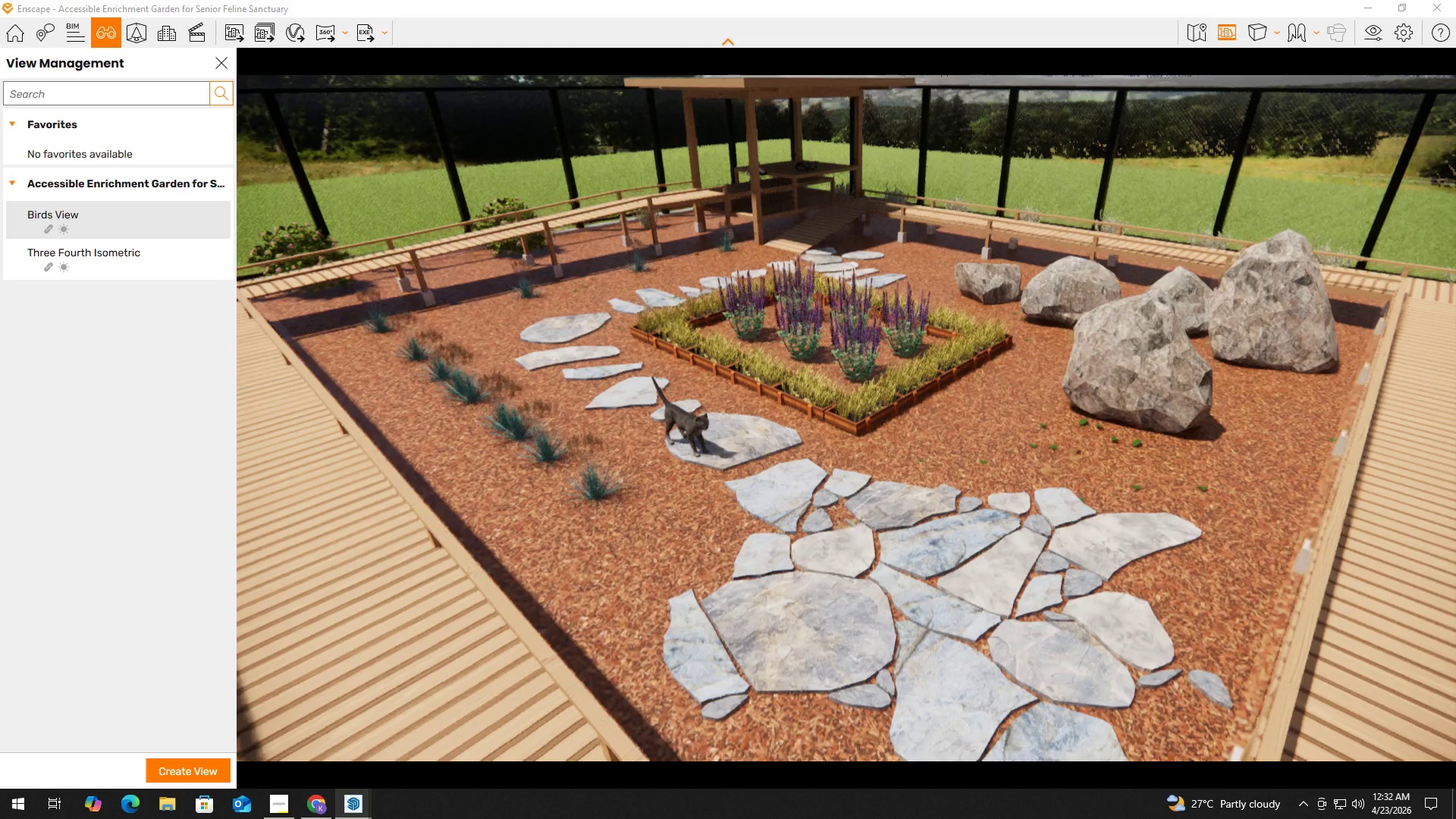 
type(deqqqq)
 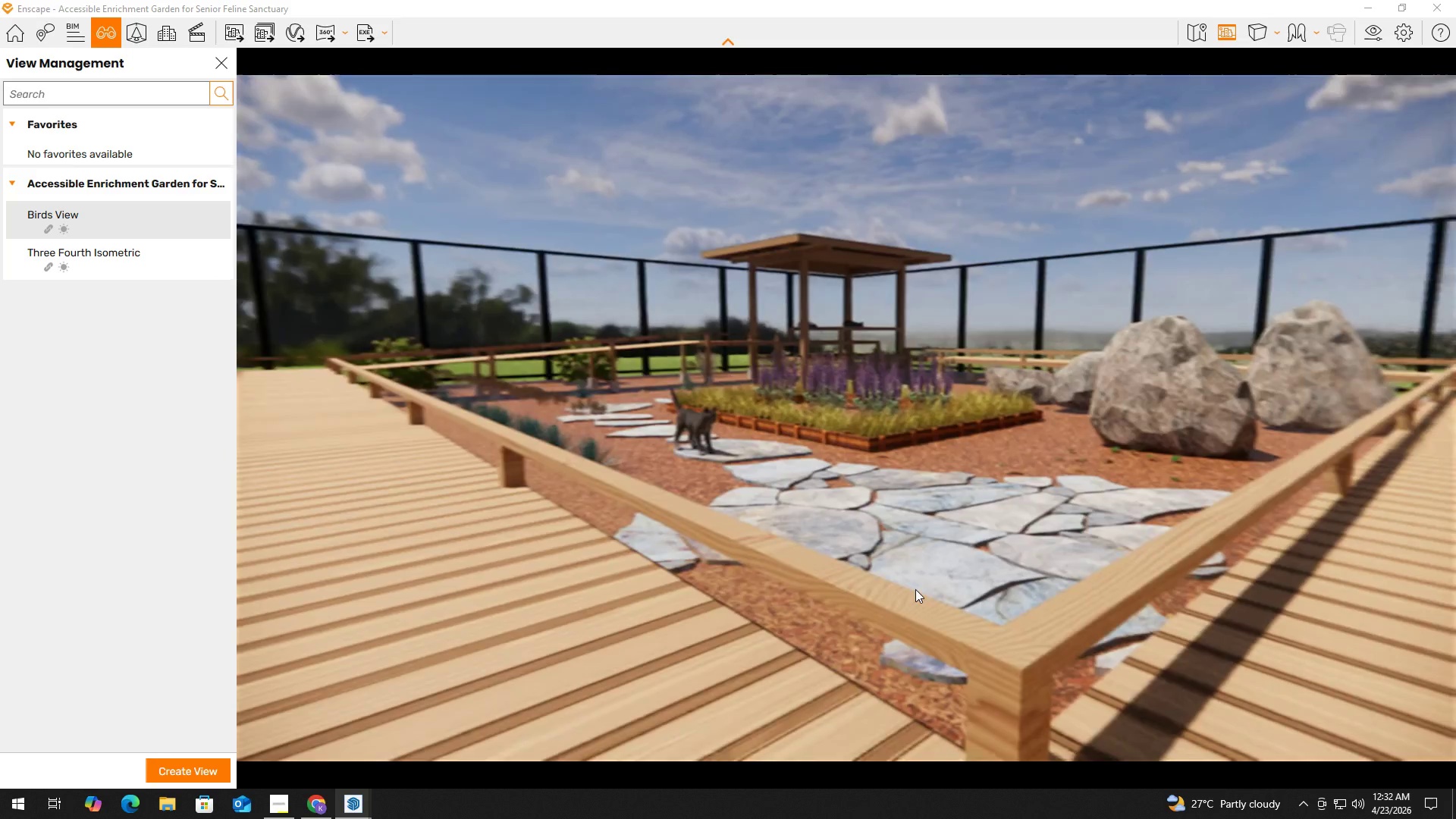 
hold_key(key=S, duration=0.47)
 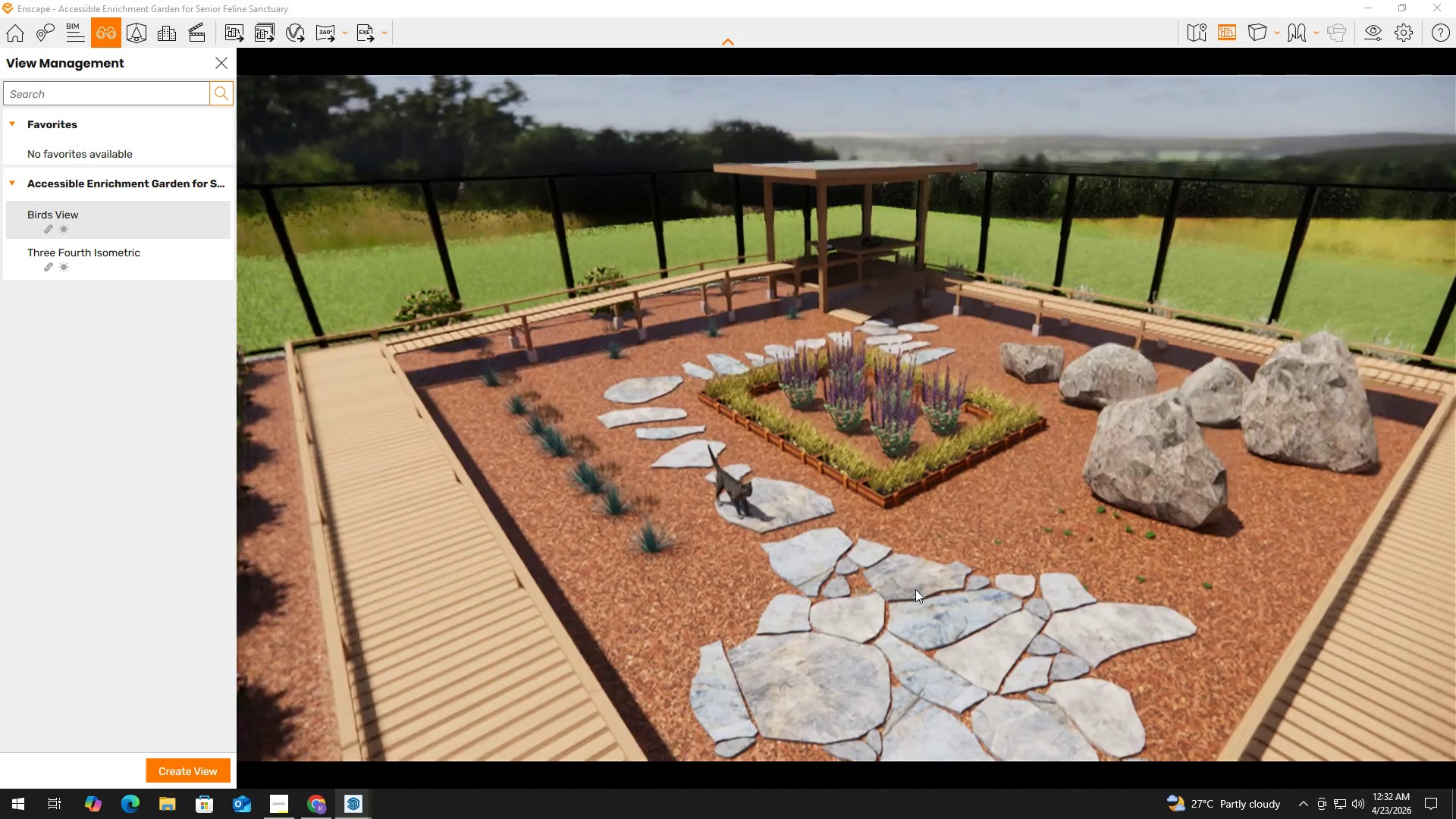 
hold_key(key=W, duration=0.92)
 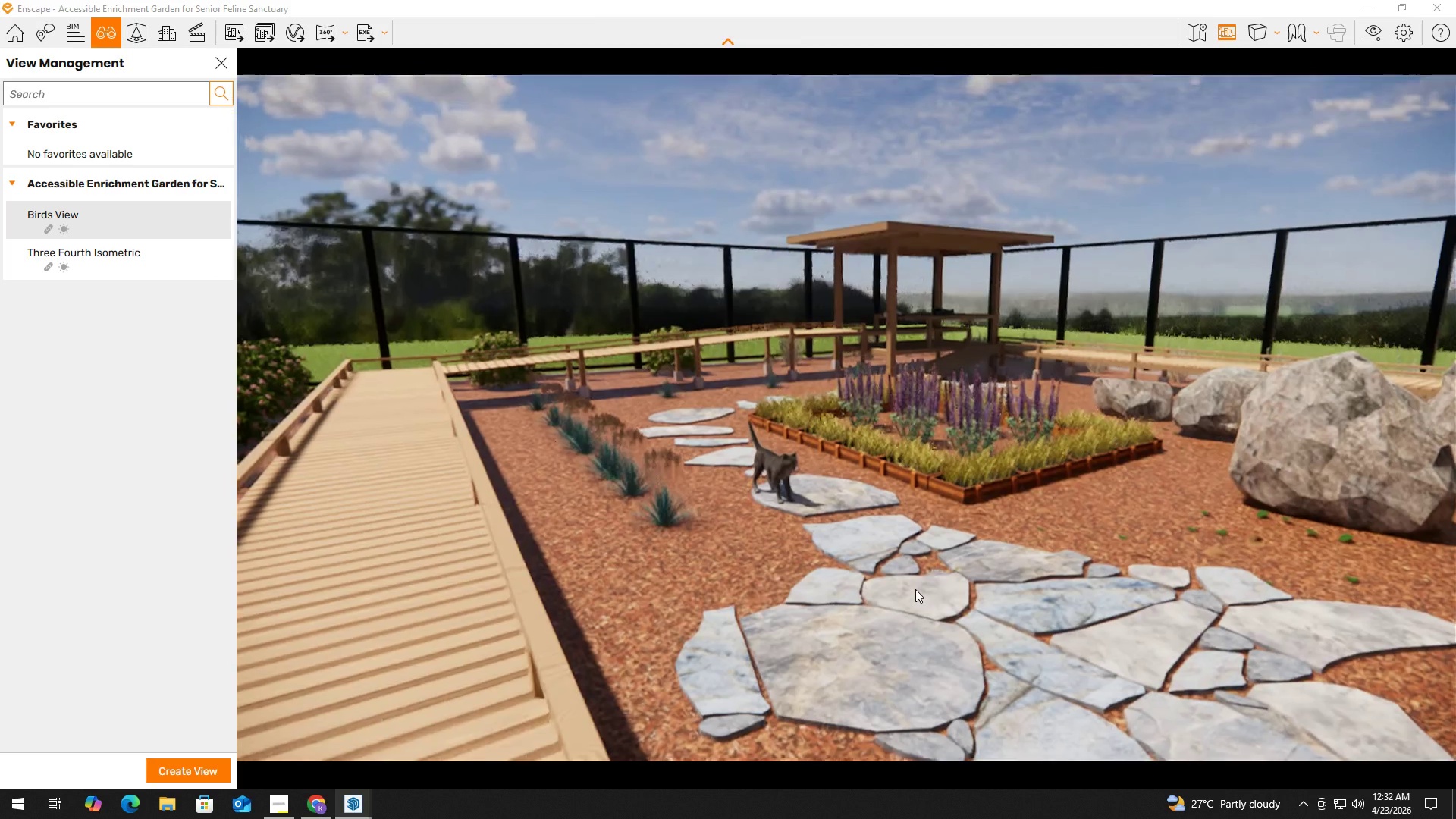 
hold_key(key=S, duration=0.42)
 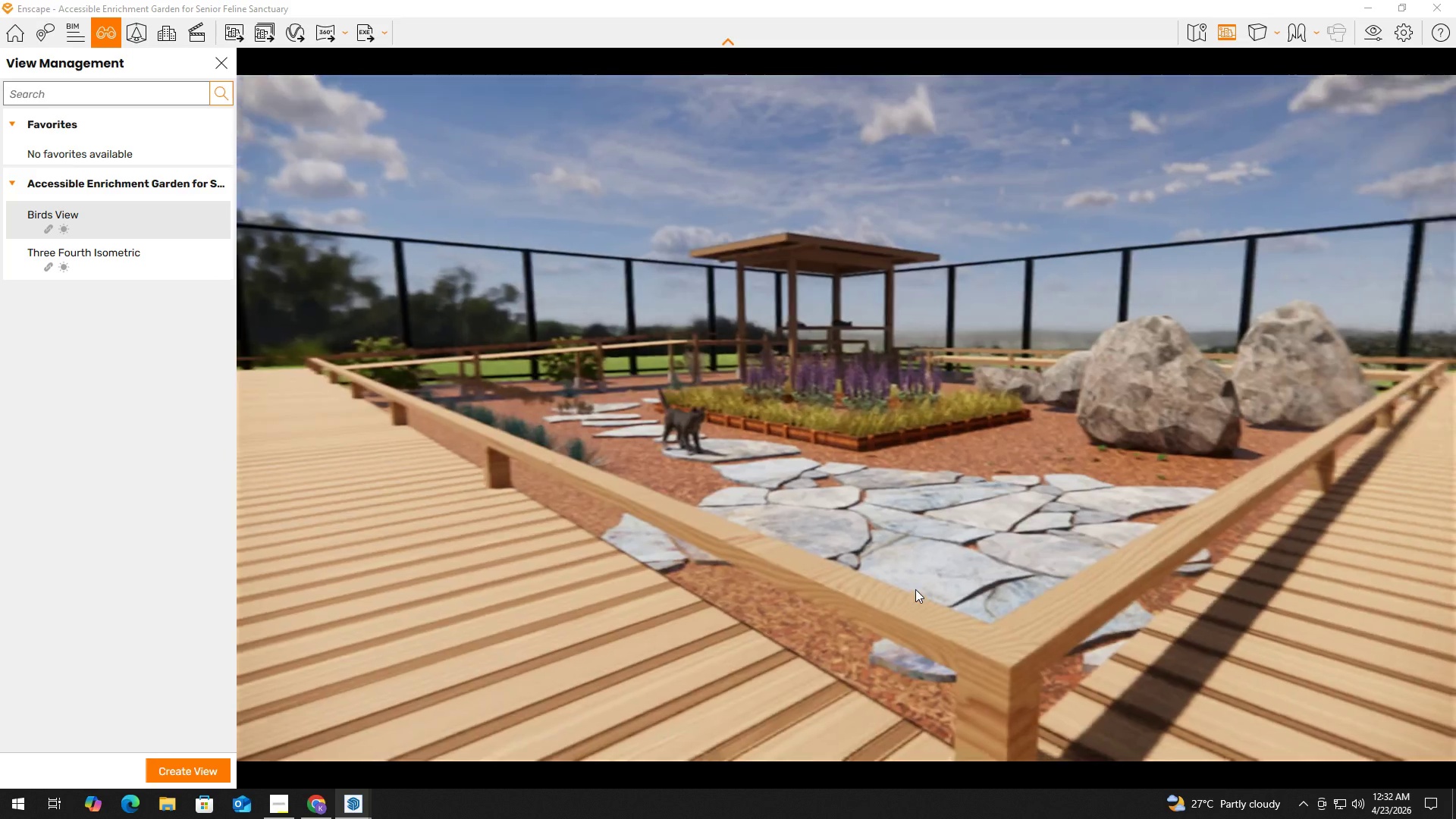 
type(qsddsdda)
 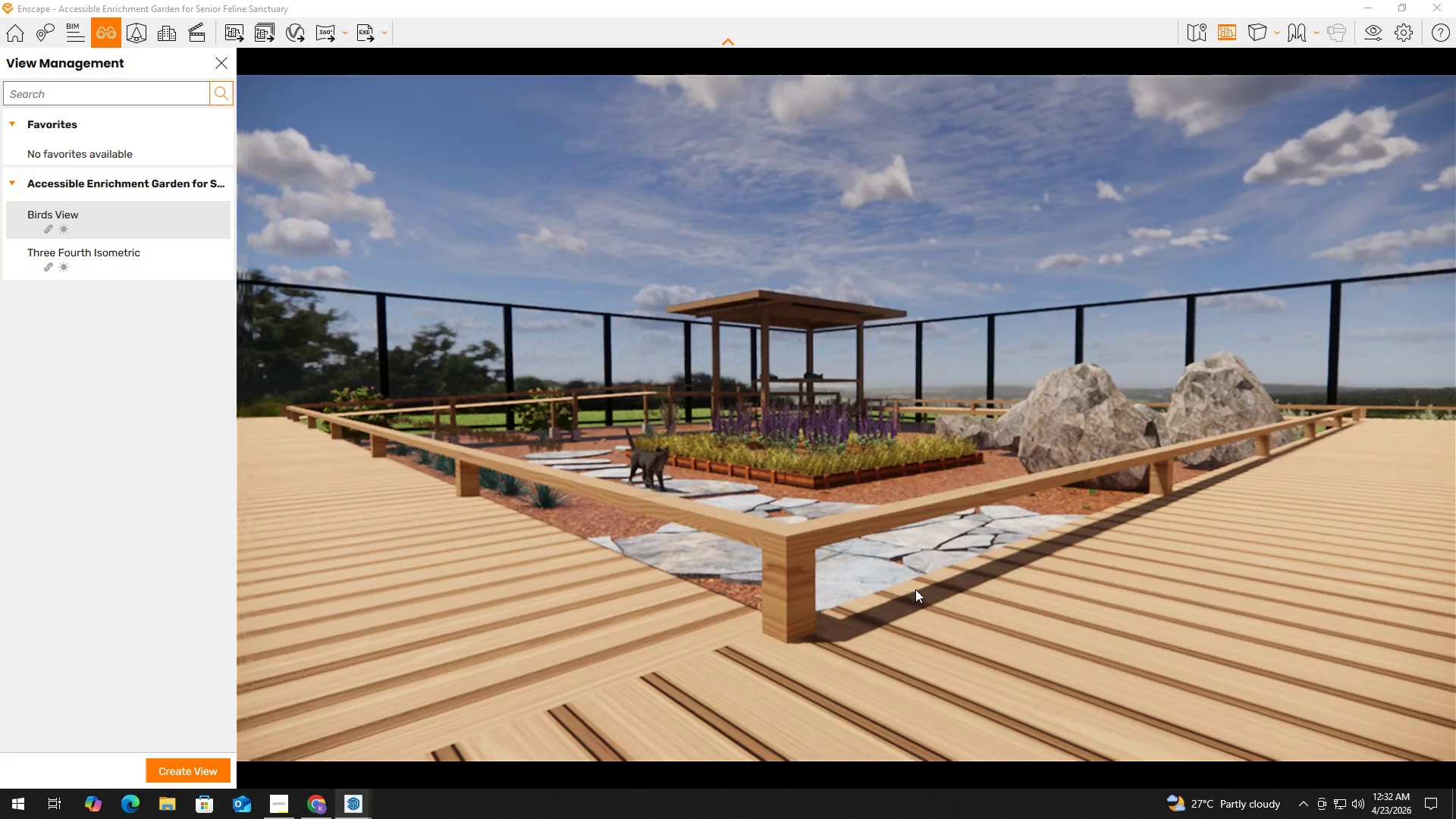 
left_click([915, 589])
 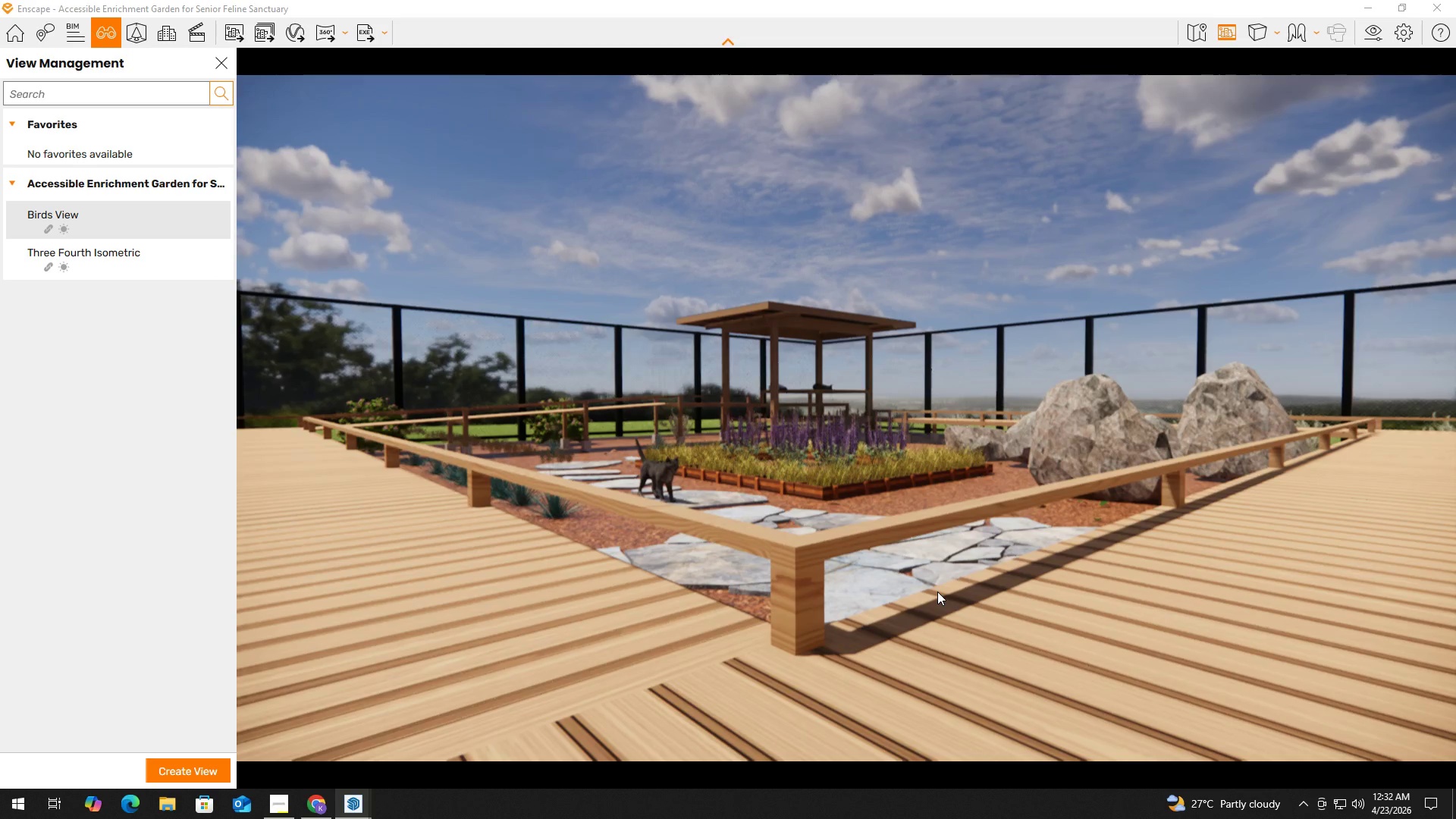 
hold_key(key=W, duration=1.5)
 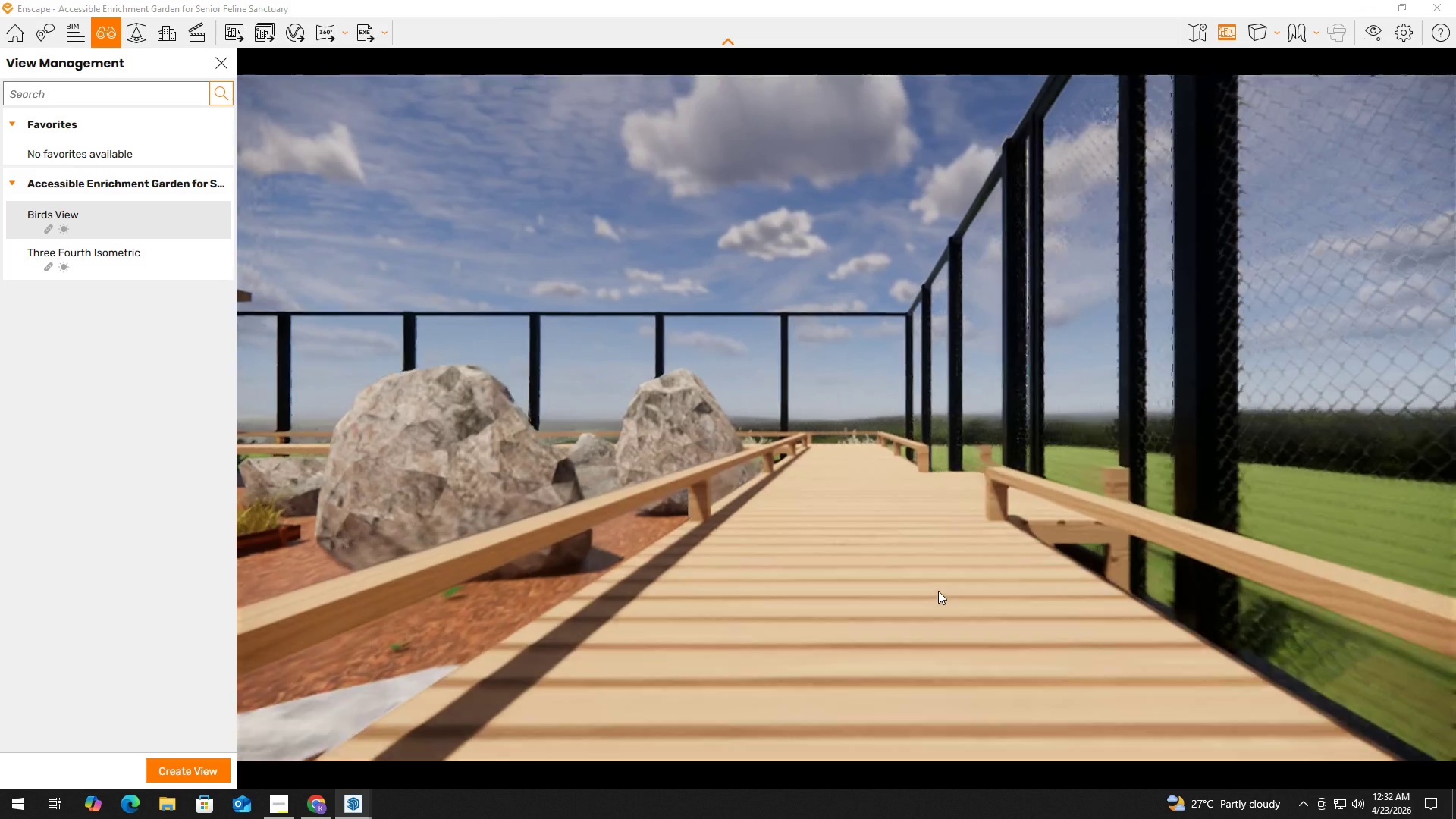 
hold_key(key=W, duration=2.62)
 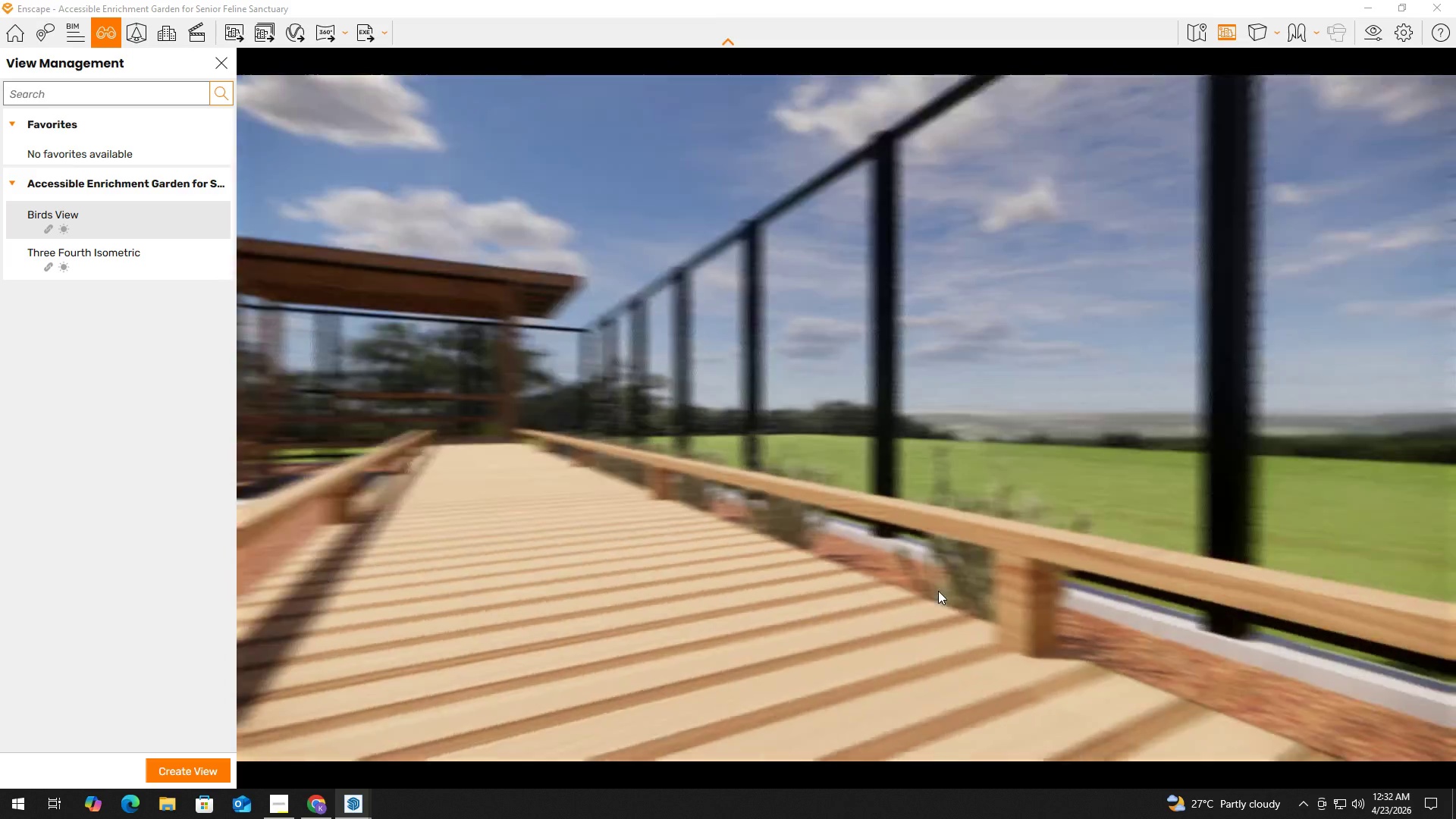 
hold_key(key=ShiftLeft, duration=0.67)
 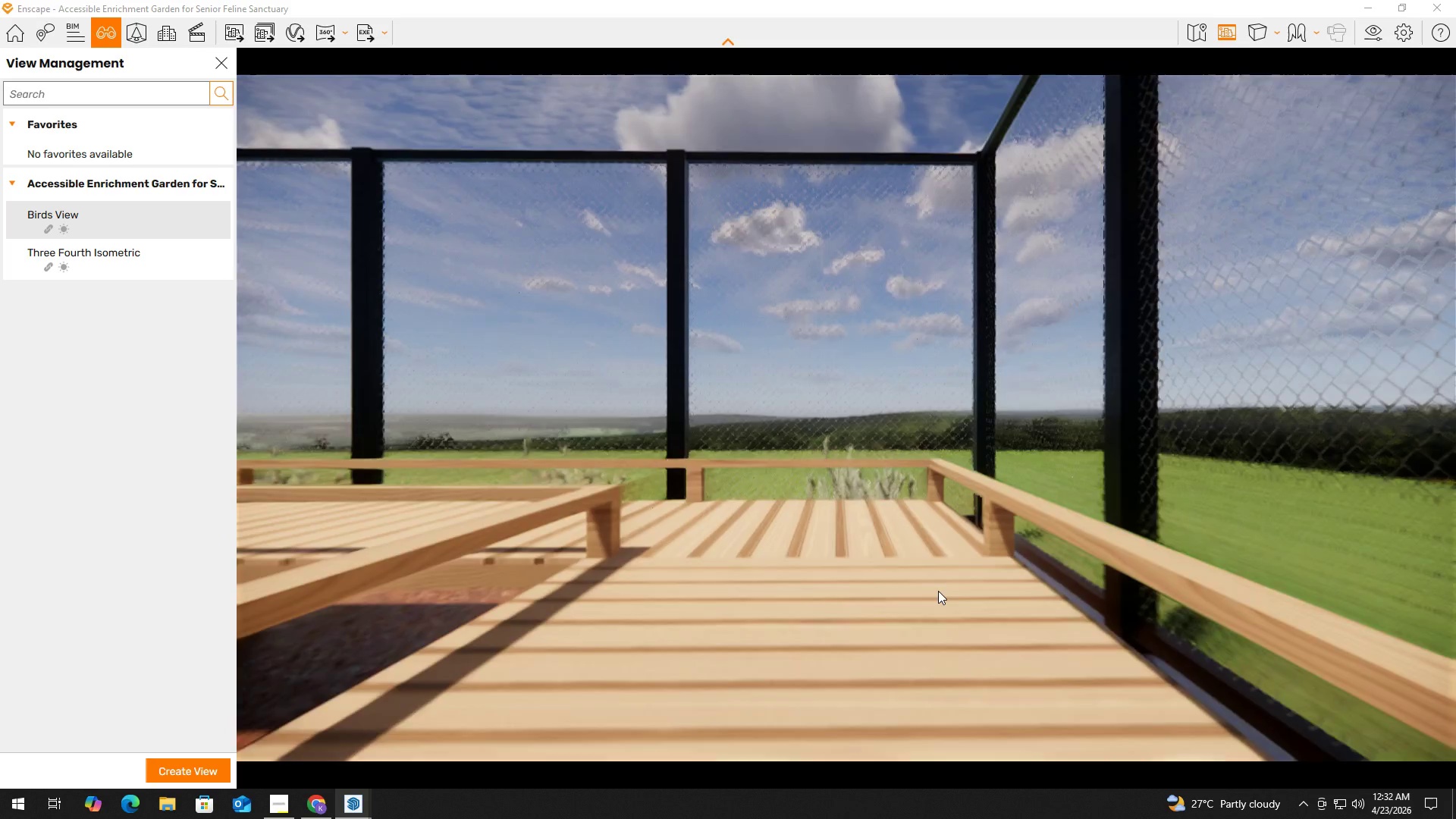 
hold_key(key=ShiftLeft, duration=0.77)
 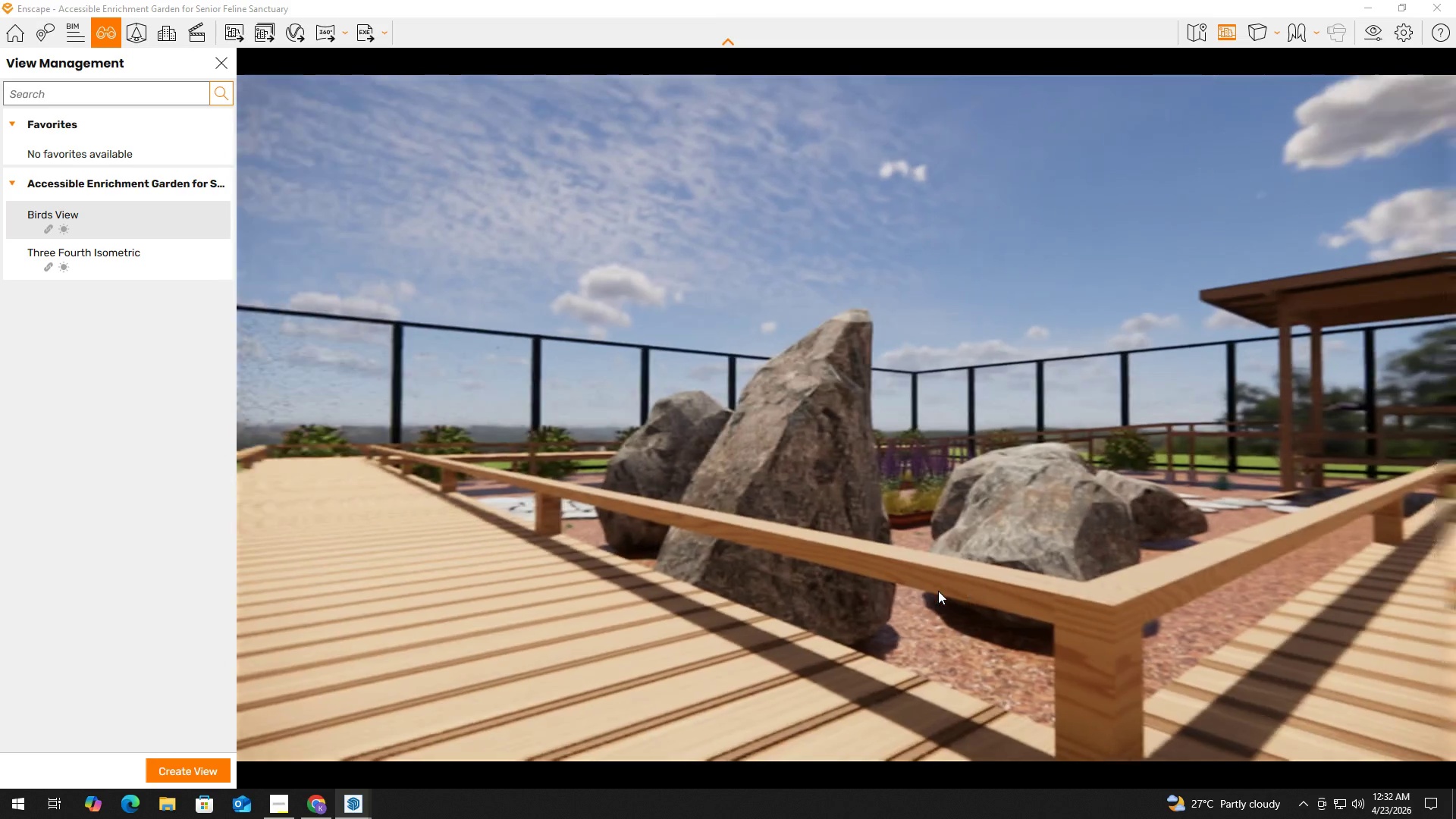 
hold_key(key=W, duration=1.58)
 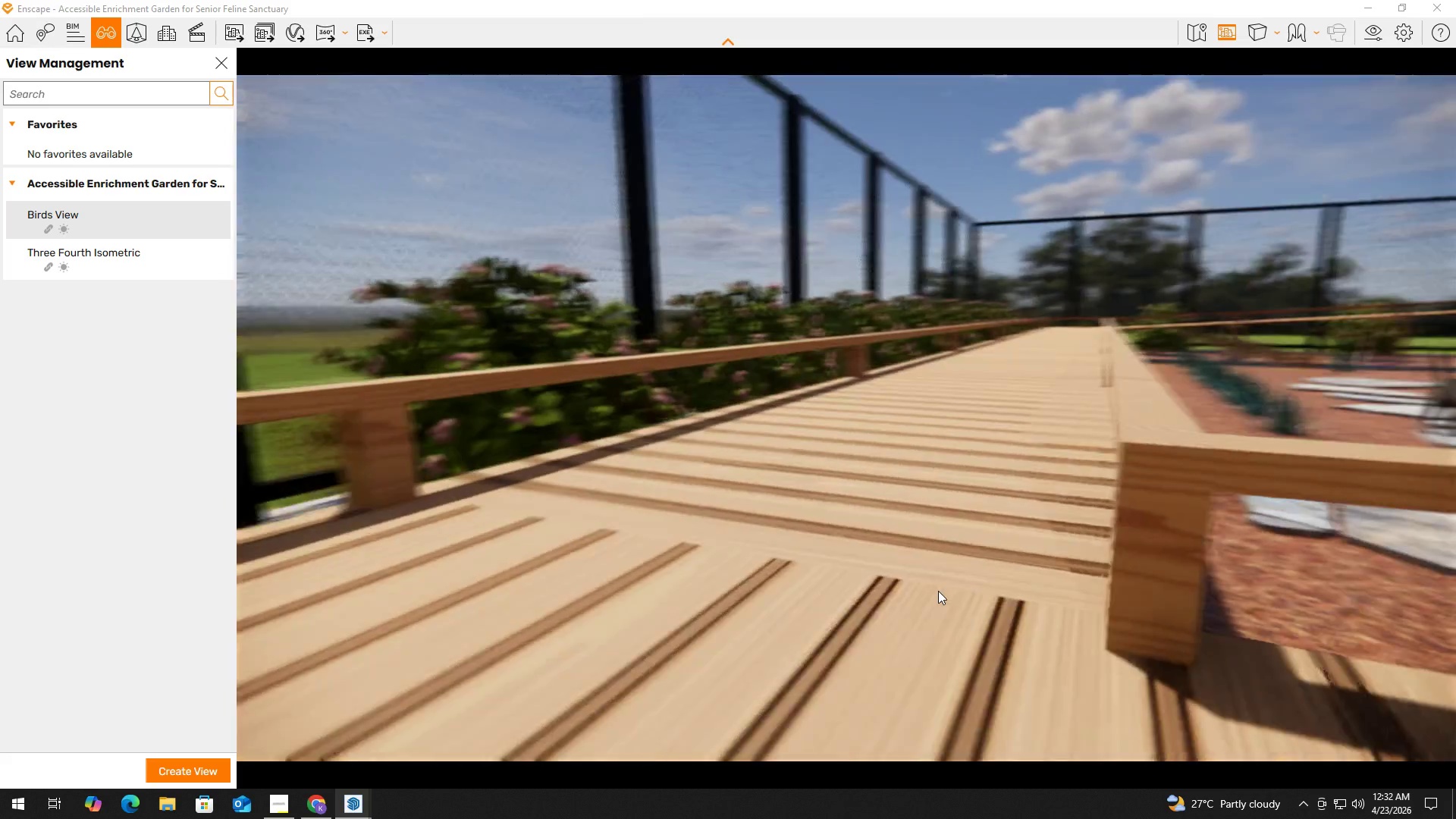 
hold_key(key=ShiftLeft, duration=1.25)
 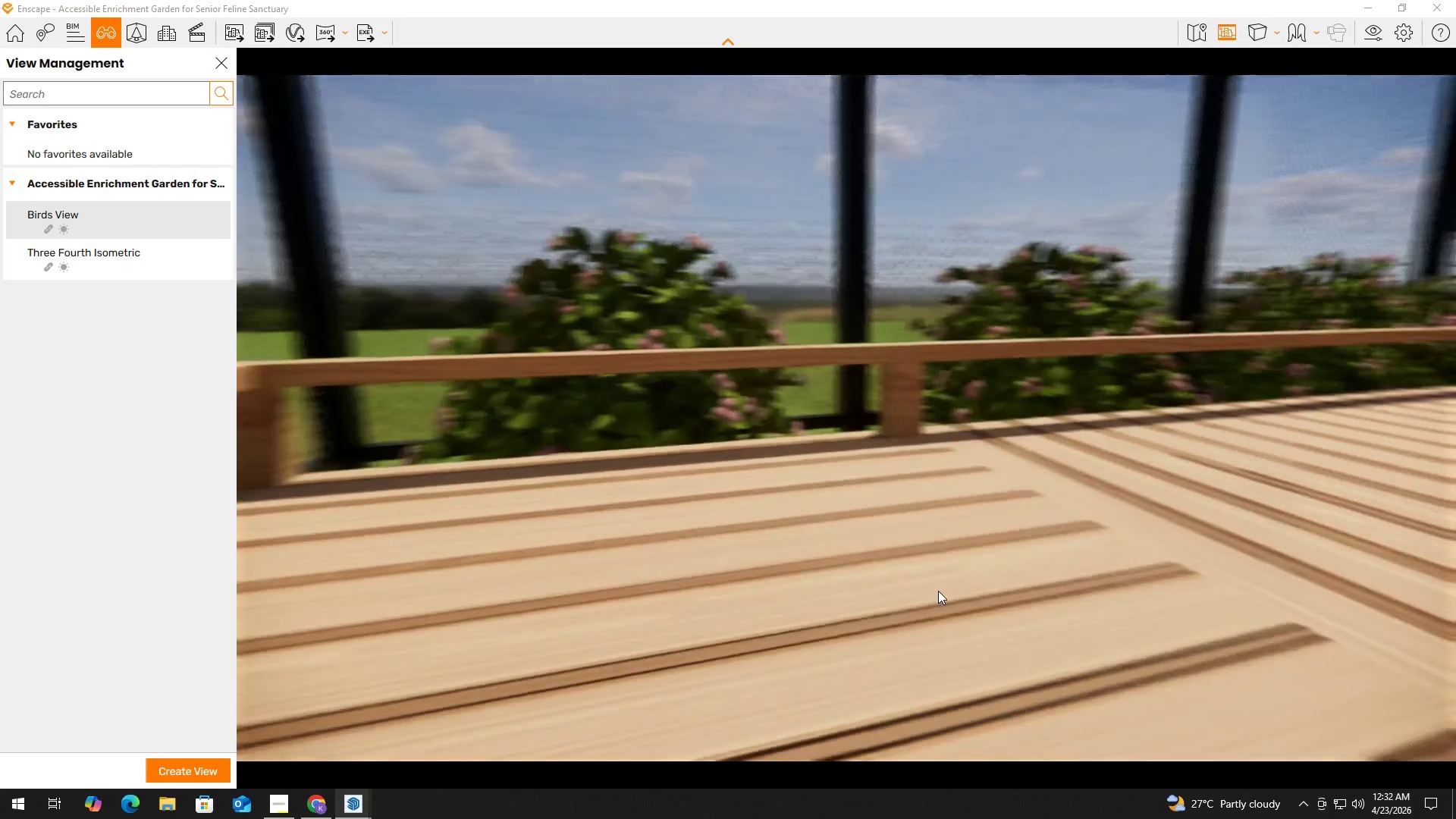 
hold_key(key=A, duration=0.59)
 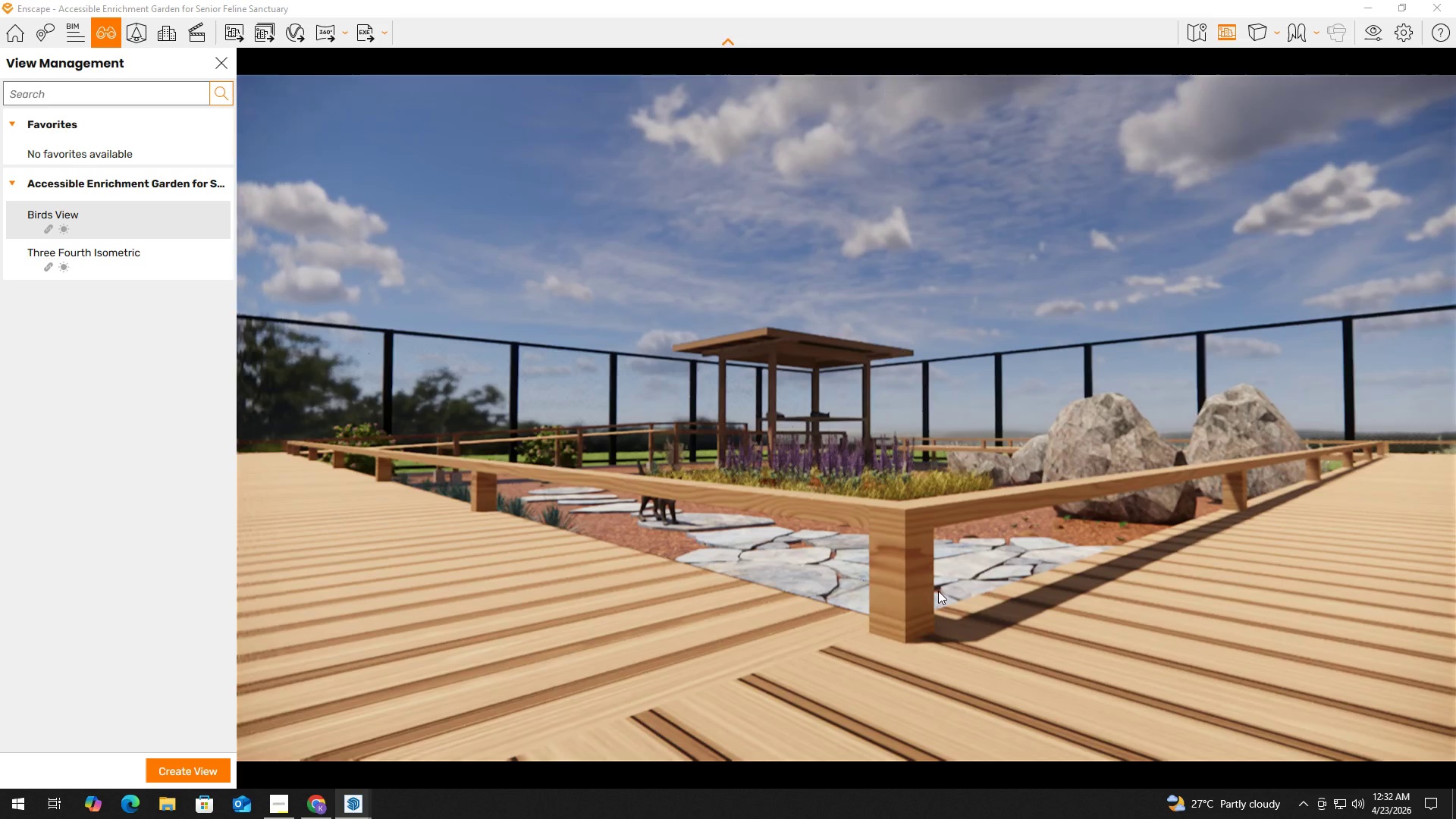 
type(eq)
 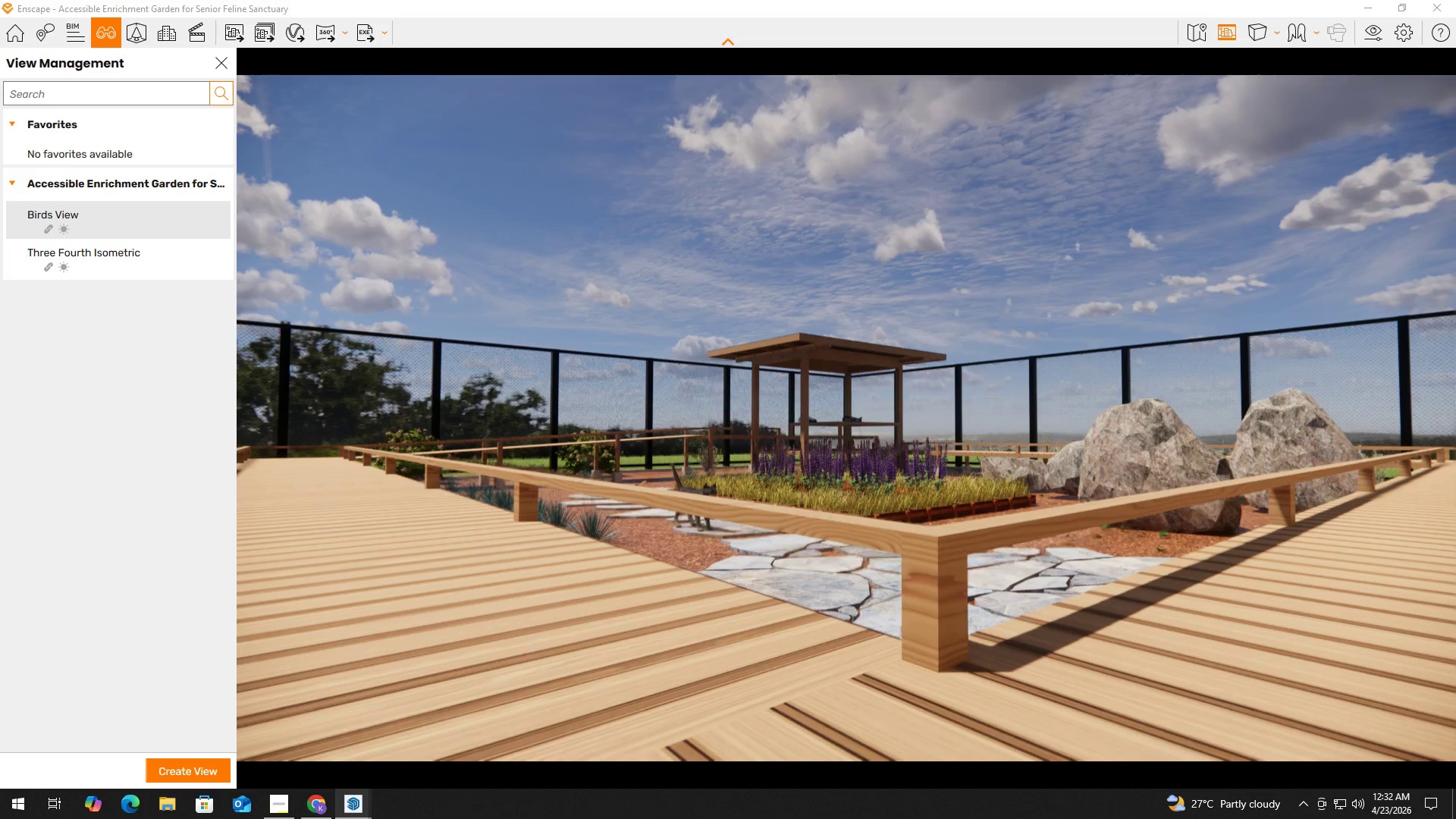 
left_click([191, 763])
 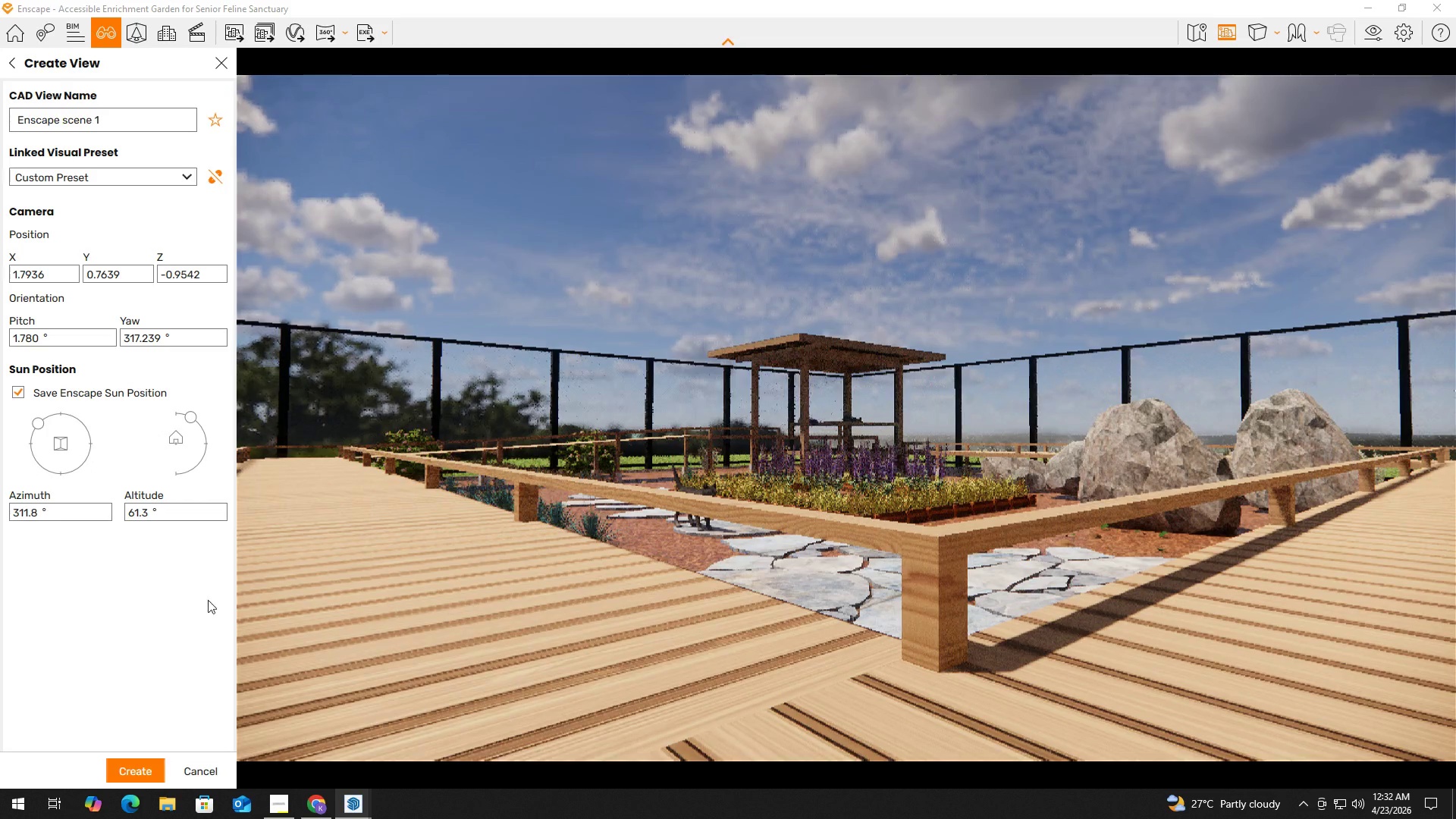 
type(Cats view)
 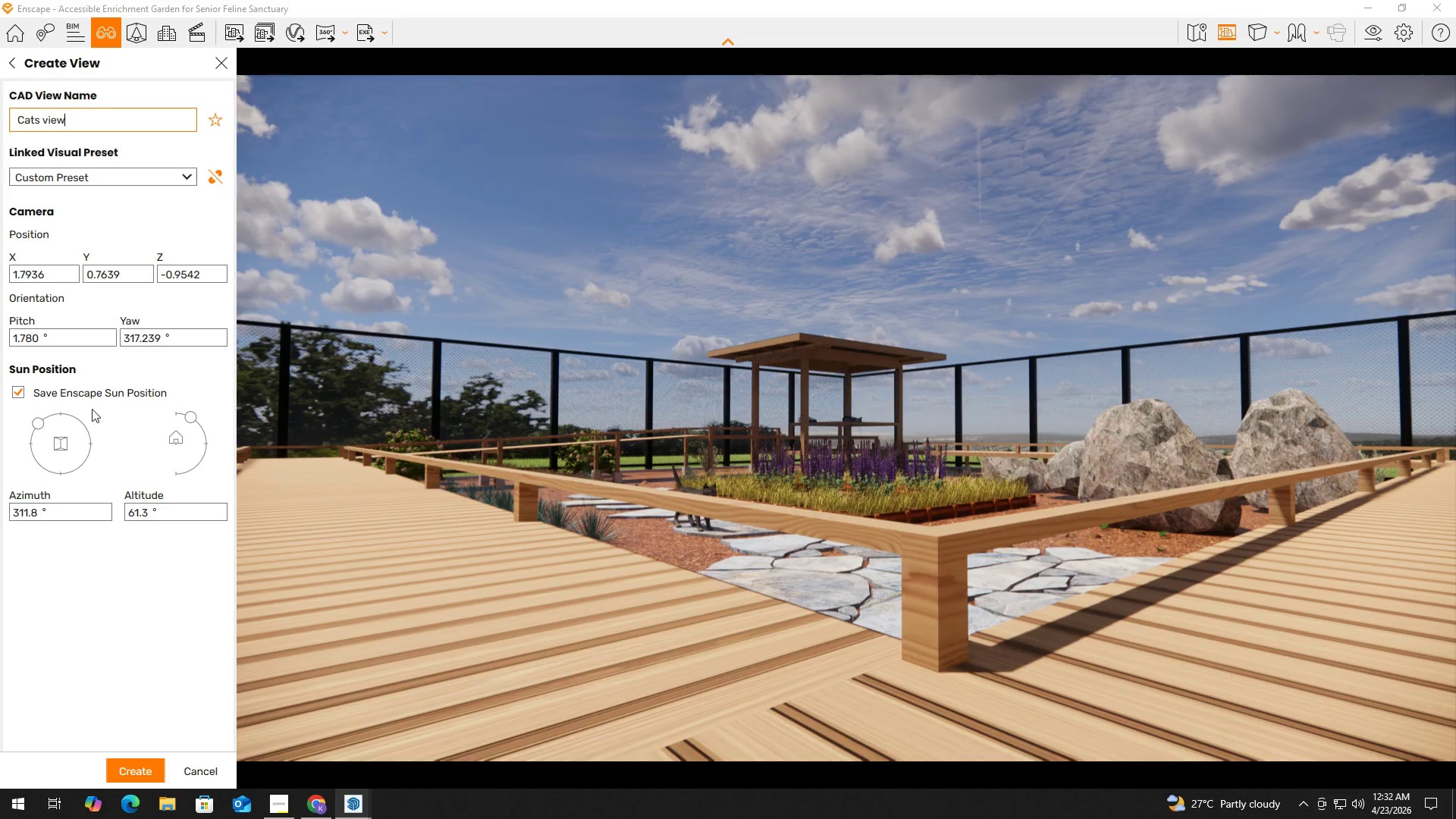 
left_click_drag(start_coordinate=[126, 122], to_coordinate=[0, 140])
 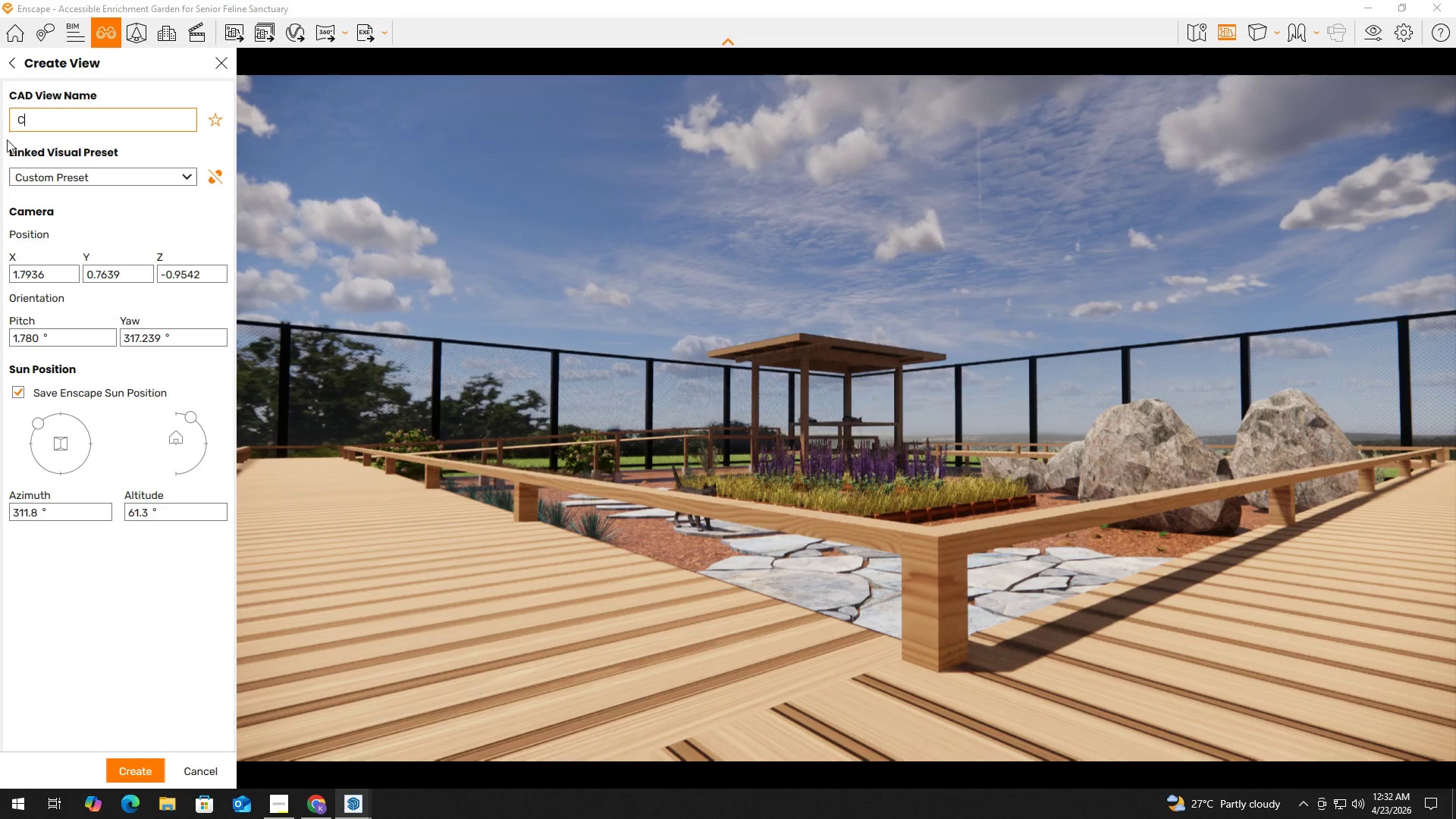 
left_click([128, 769])
 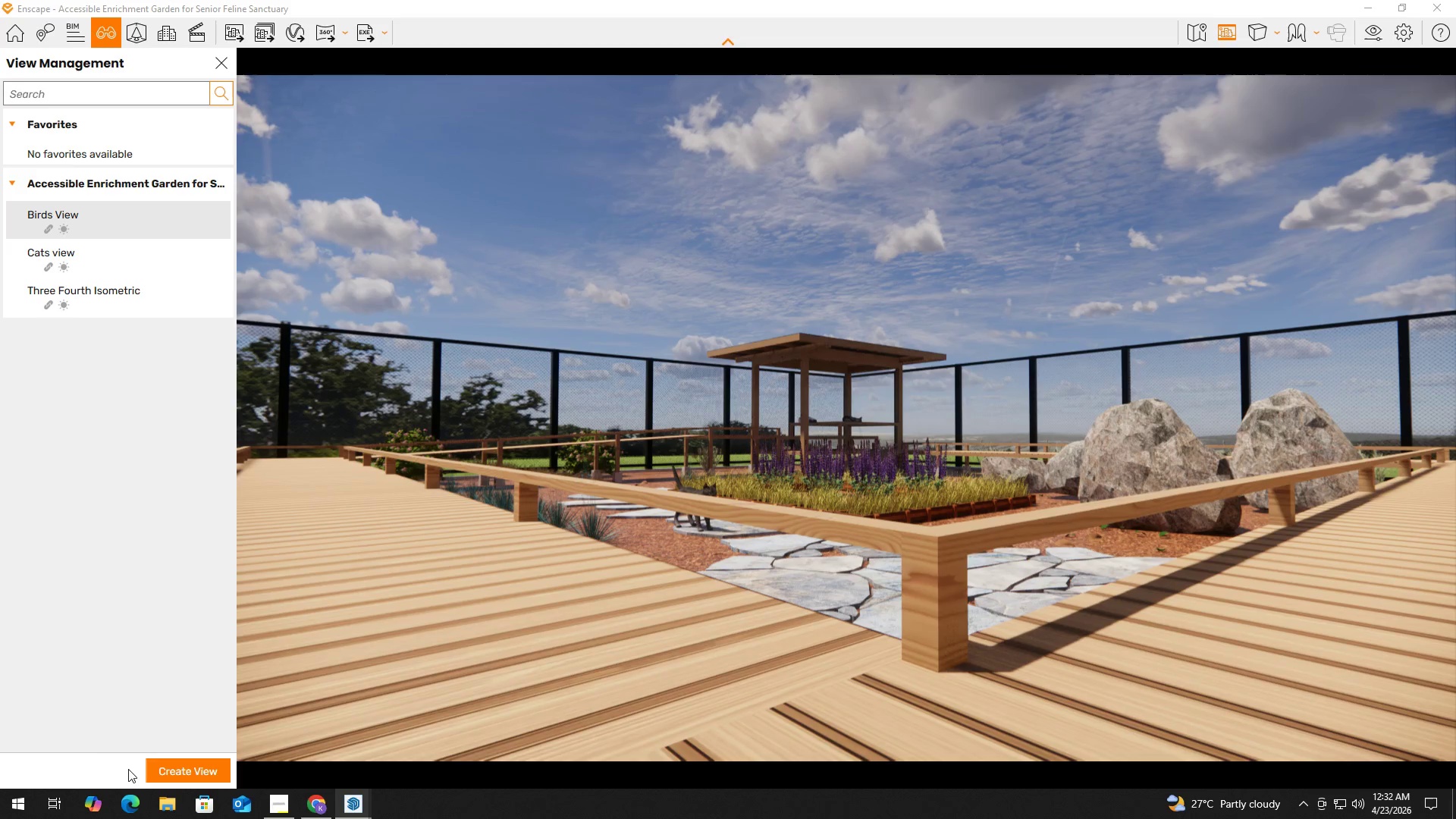 
wait(21.5)
 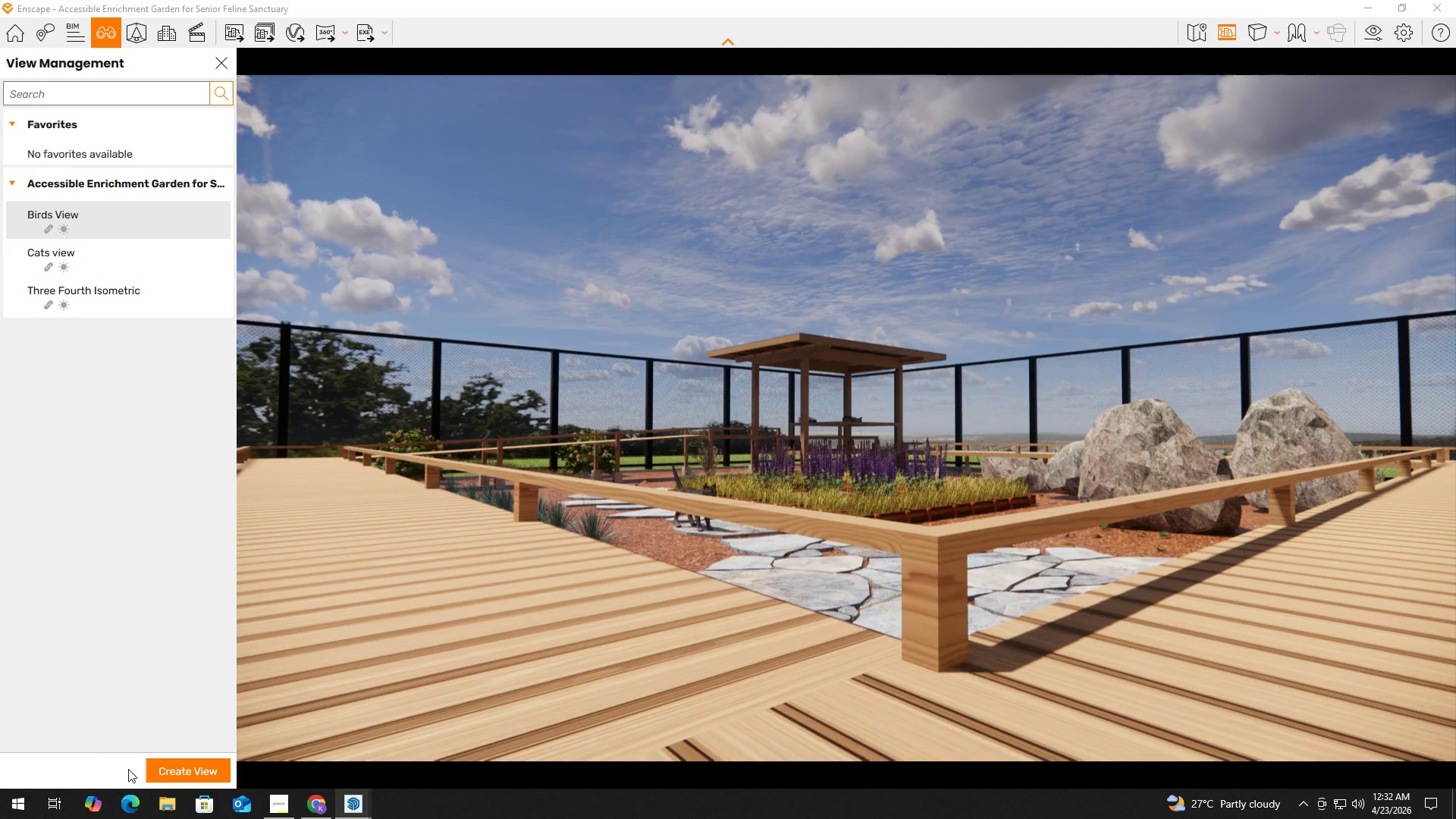 
left_click([620, 560])
 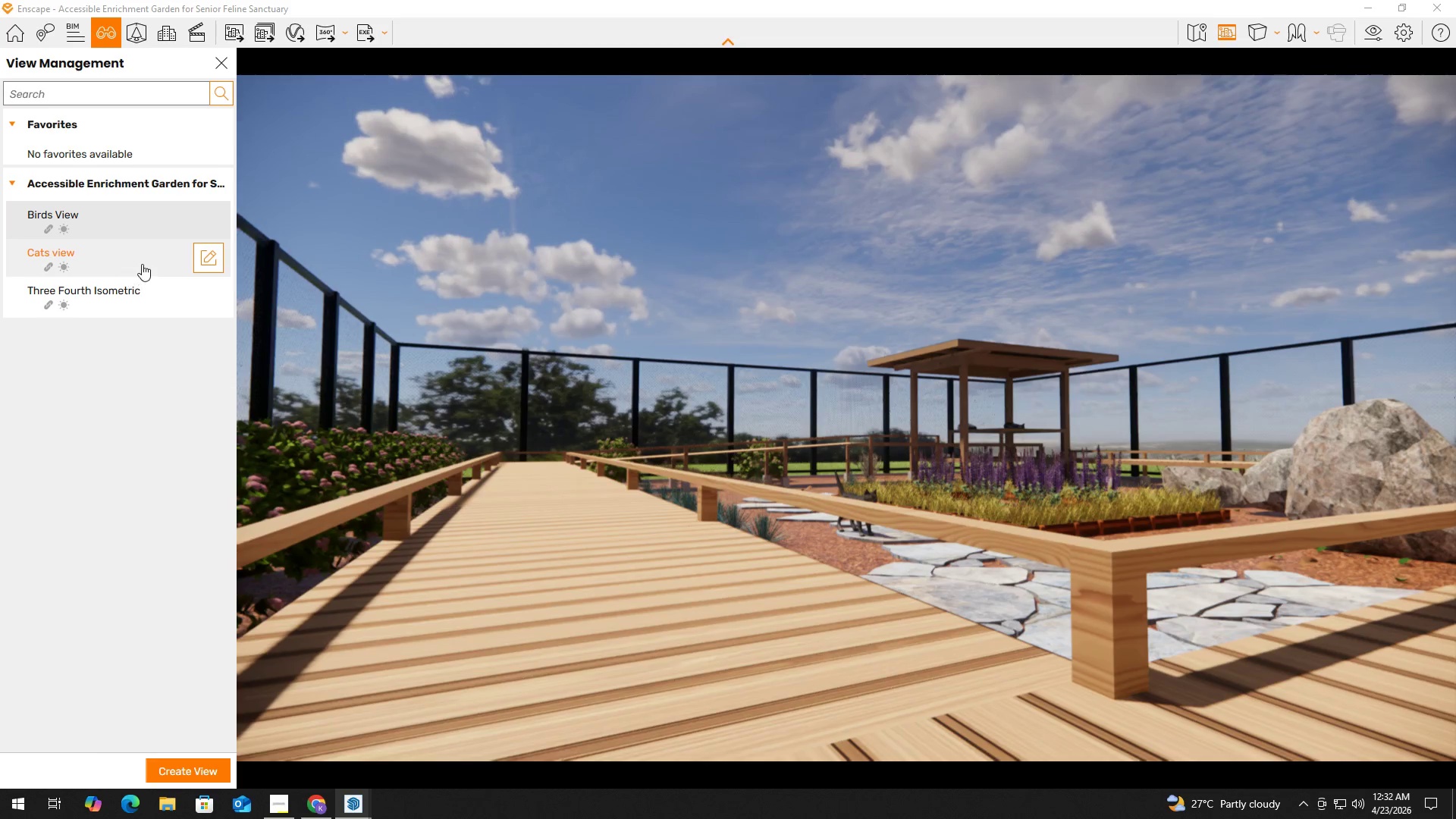 
left_click([142, 263])
 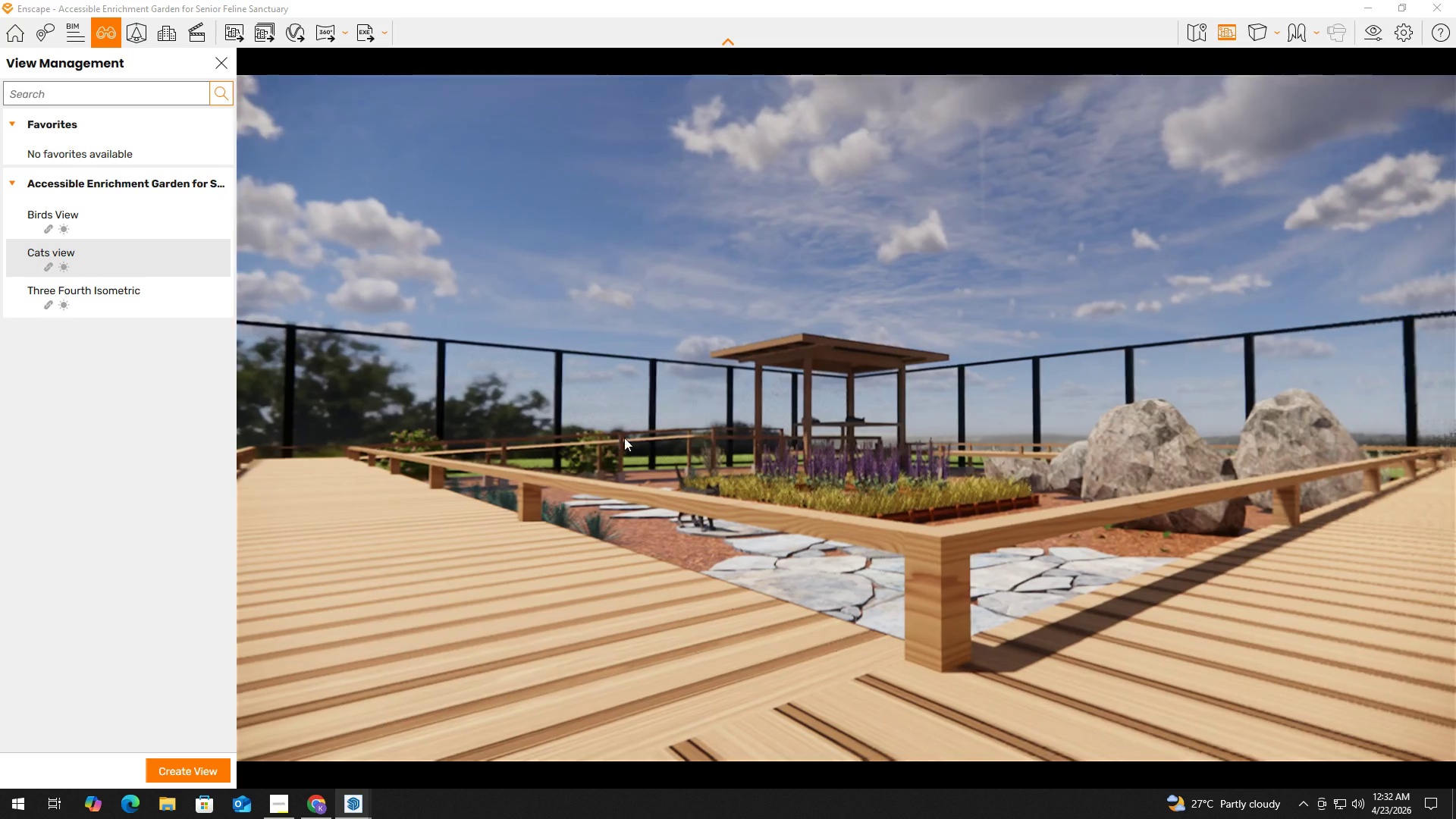 
left_click_drag(start_coordinate=[642, 441], to_coordinate=[638, 441])
 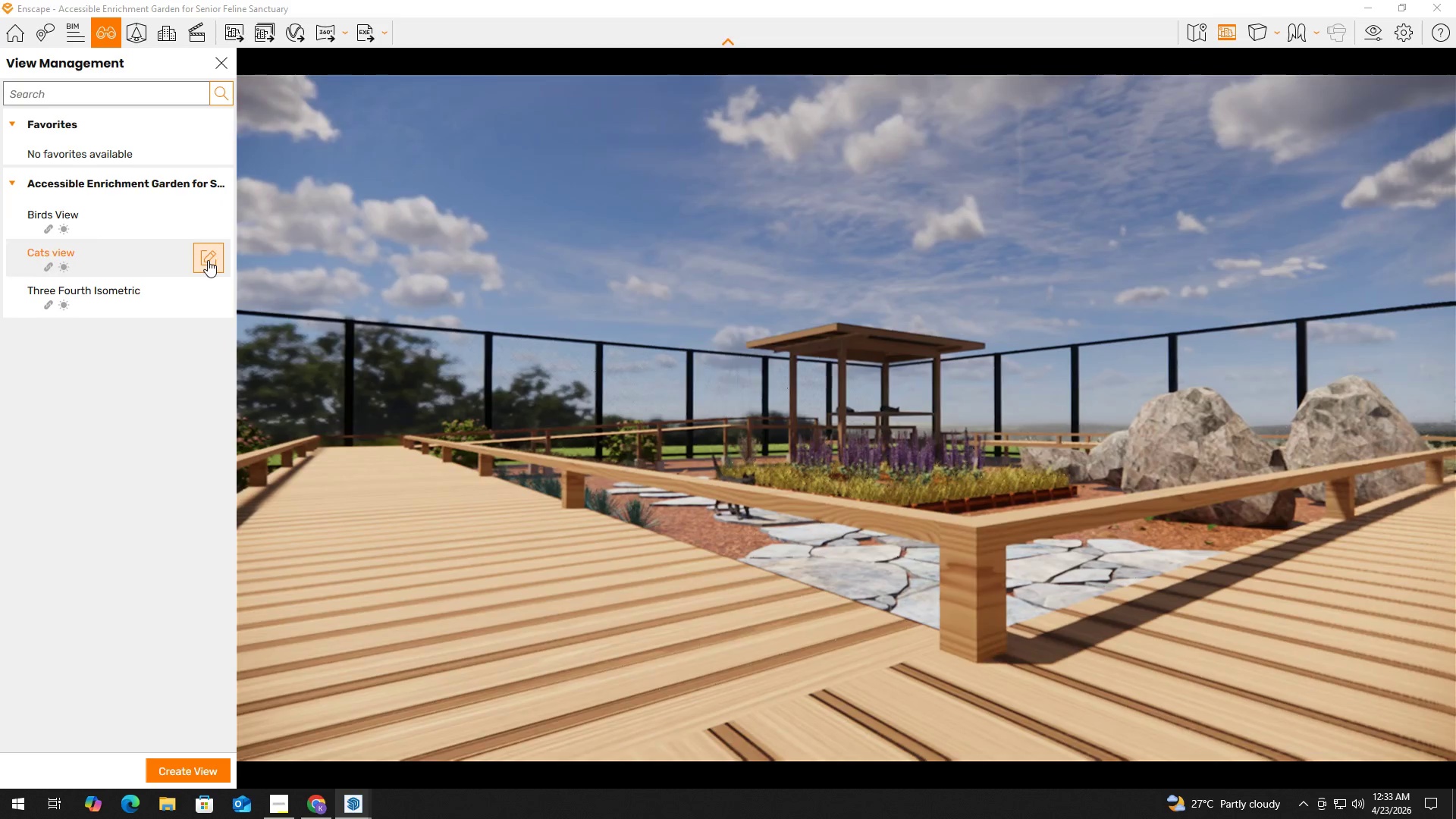 
left_click([208, 259])
 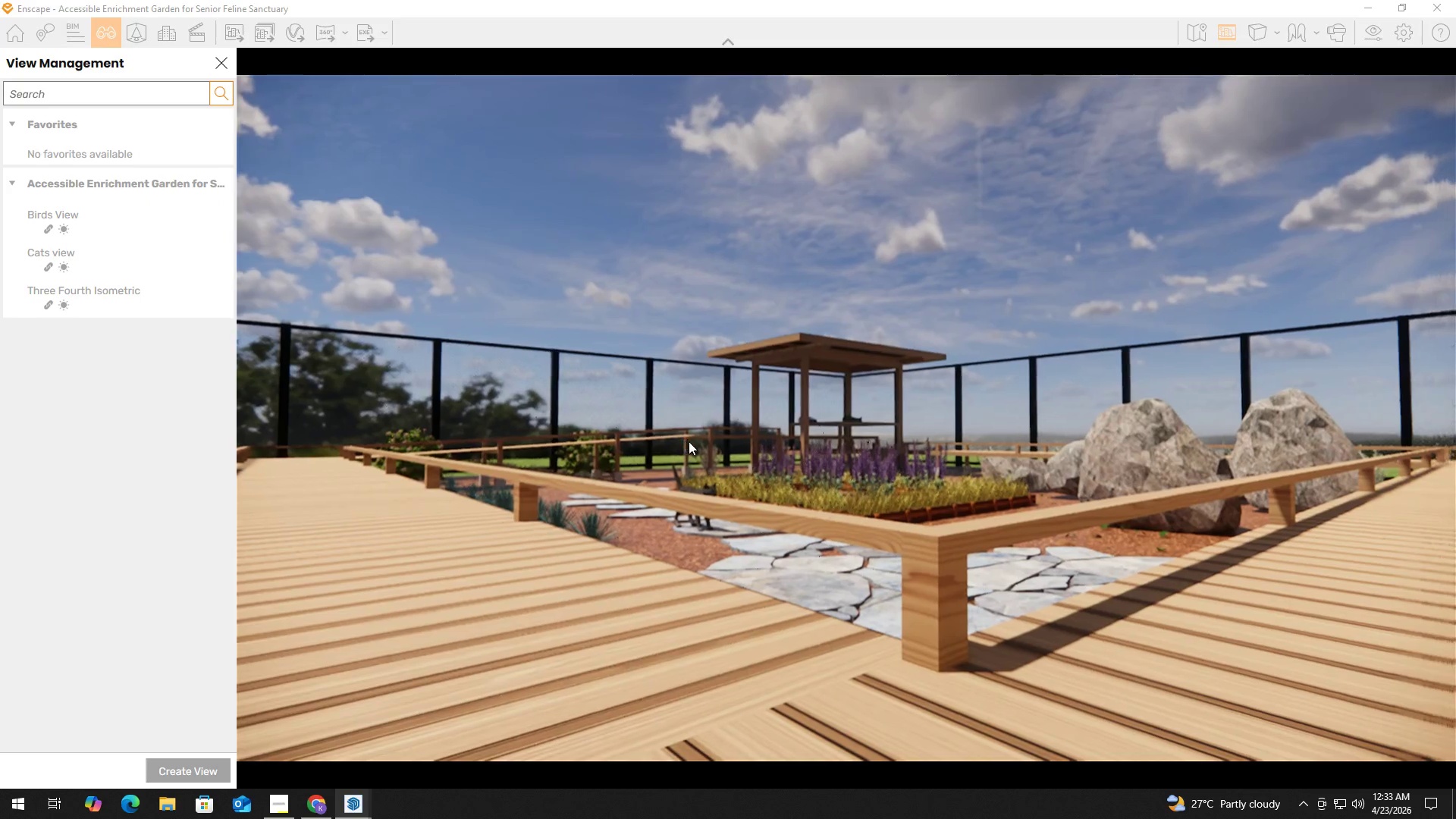 
left_click_drag(start_coordinate=[737, 442], to_coordinate=[733, 442])
 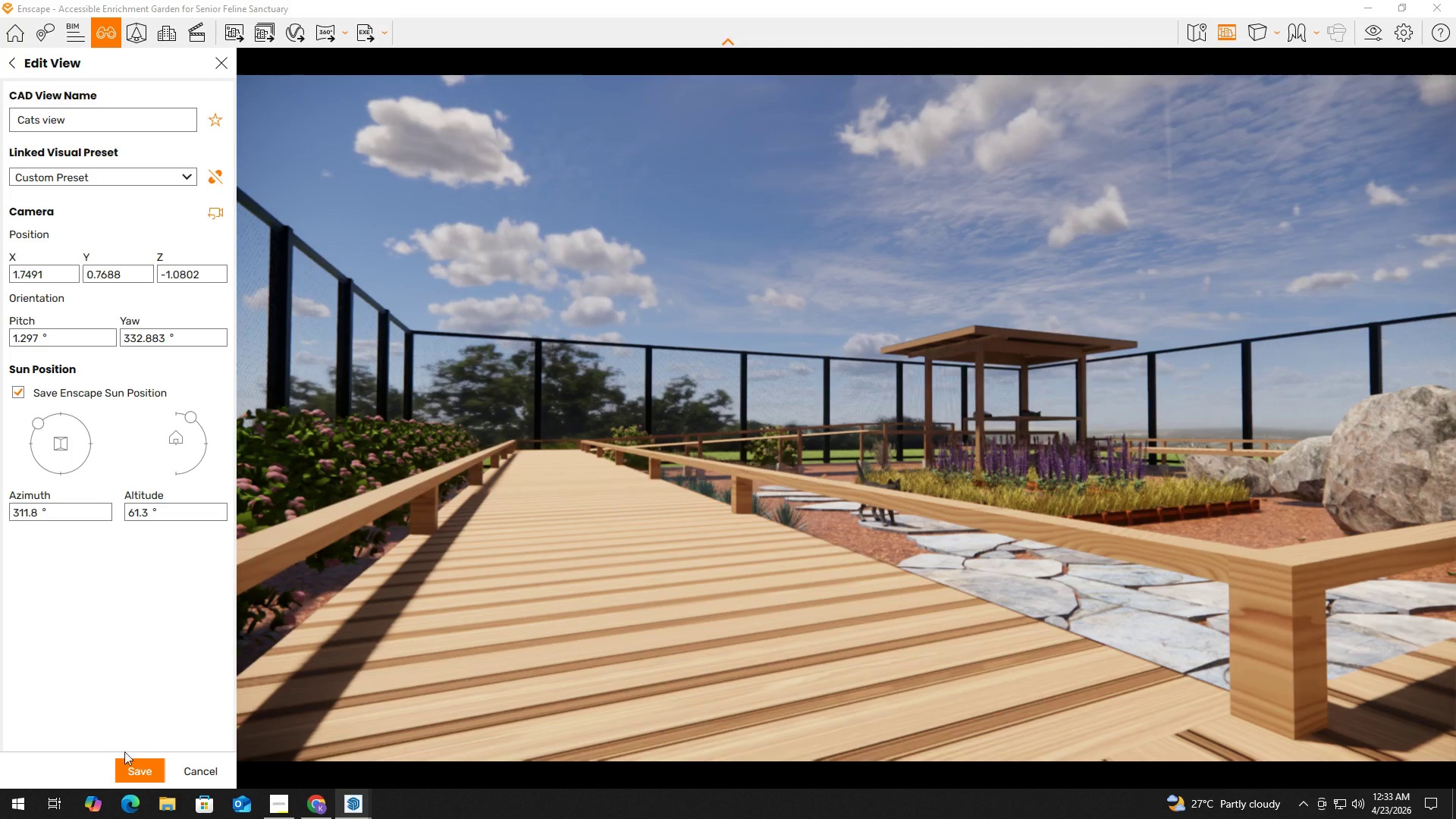 
type(wa)
 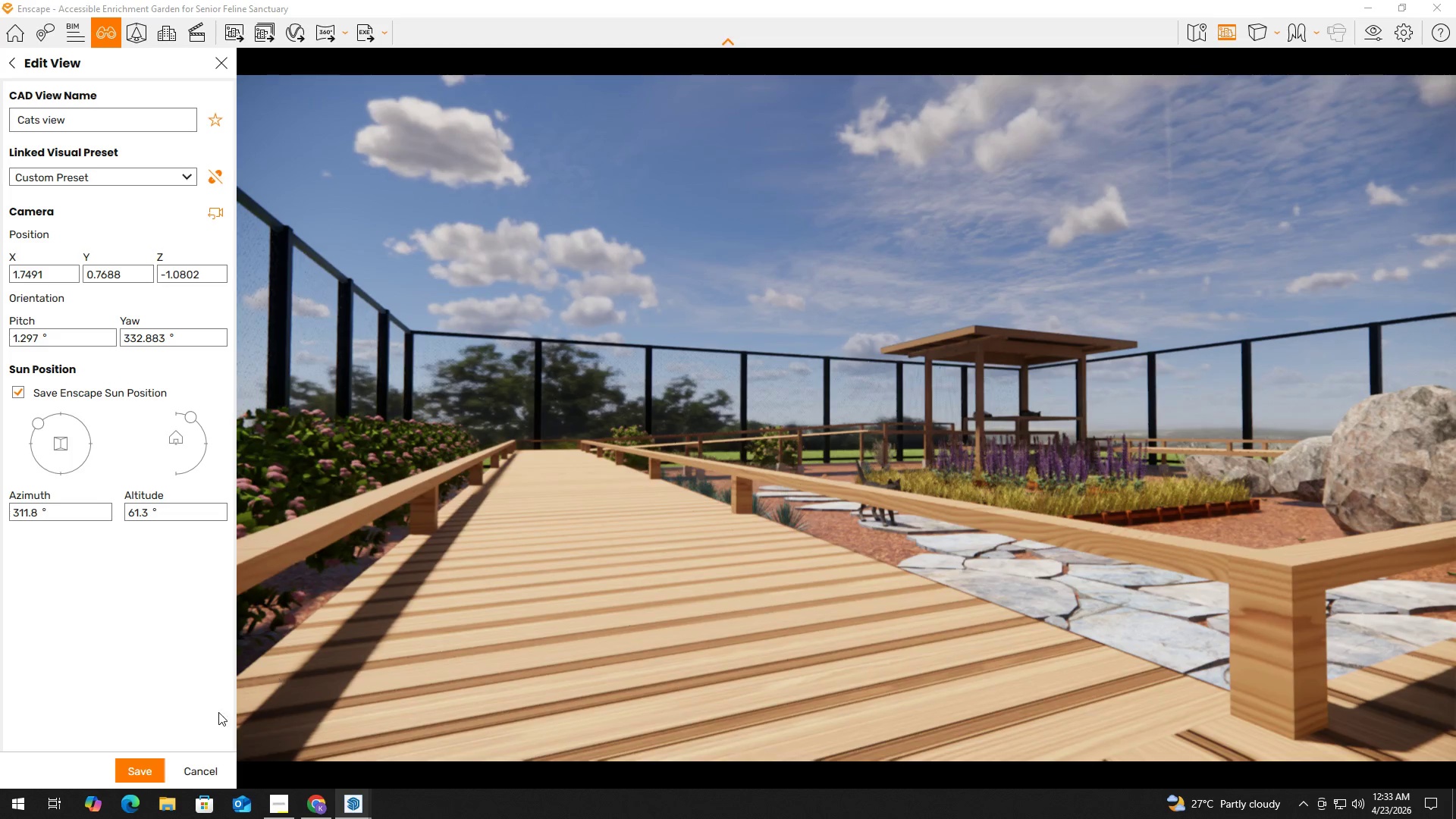 
left_click([128, 771])
 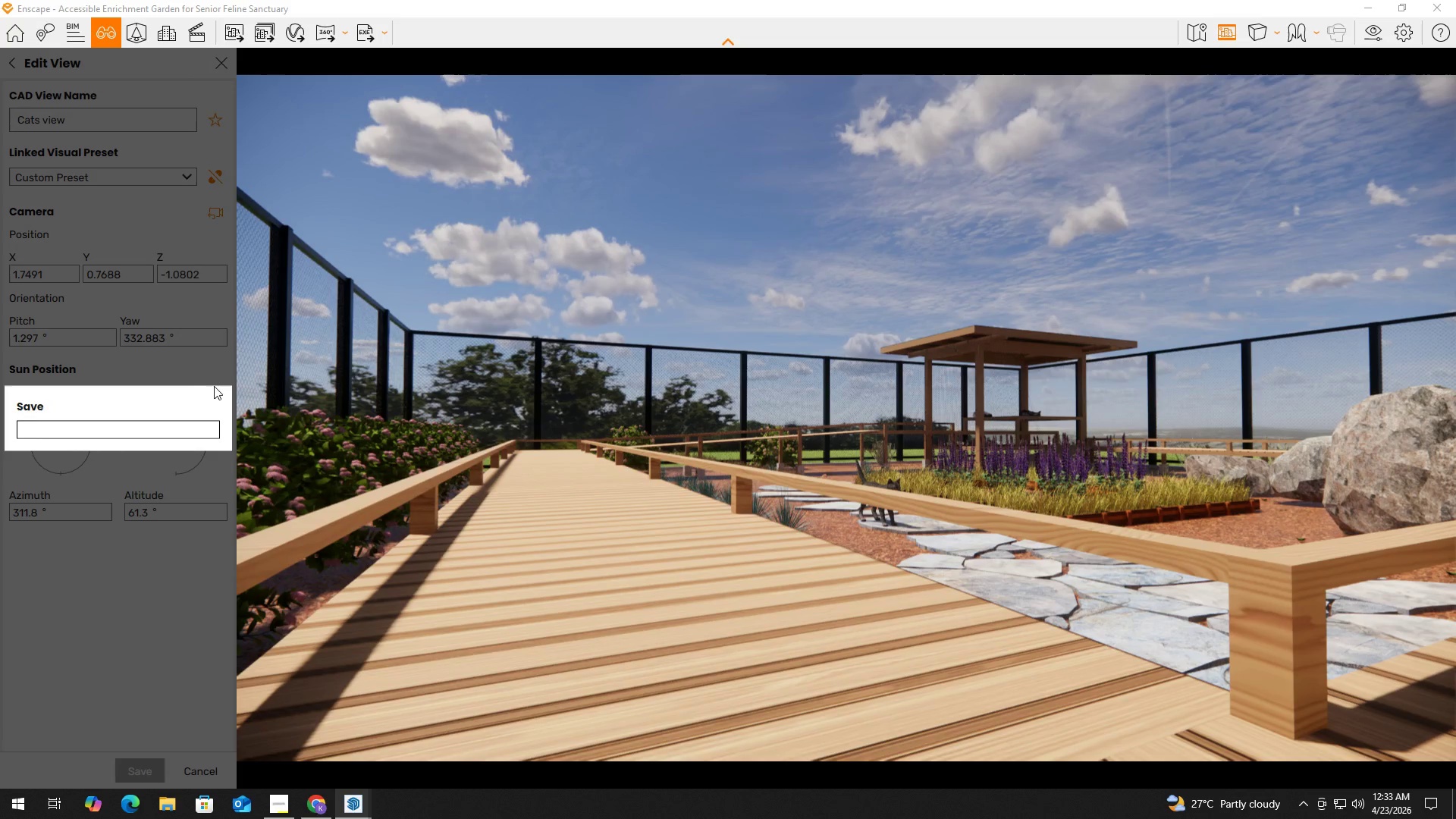 
mouse_move([163, 298])
 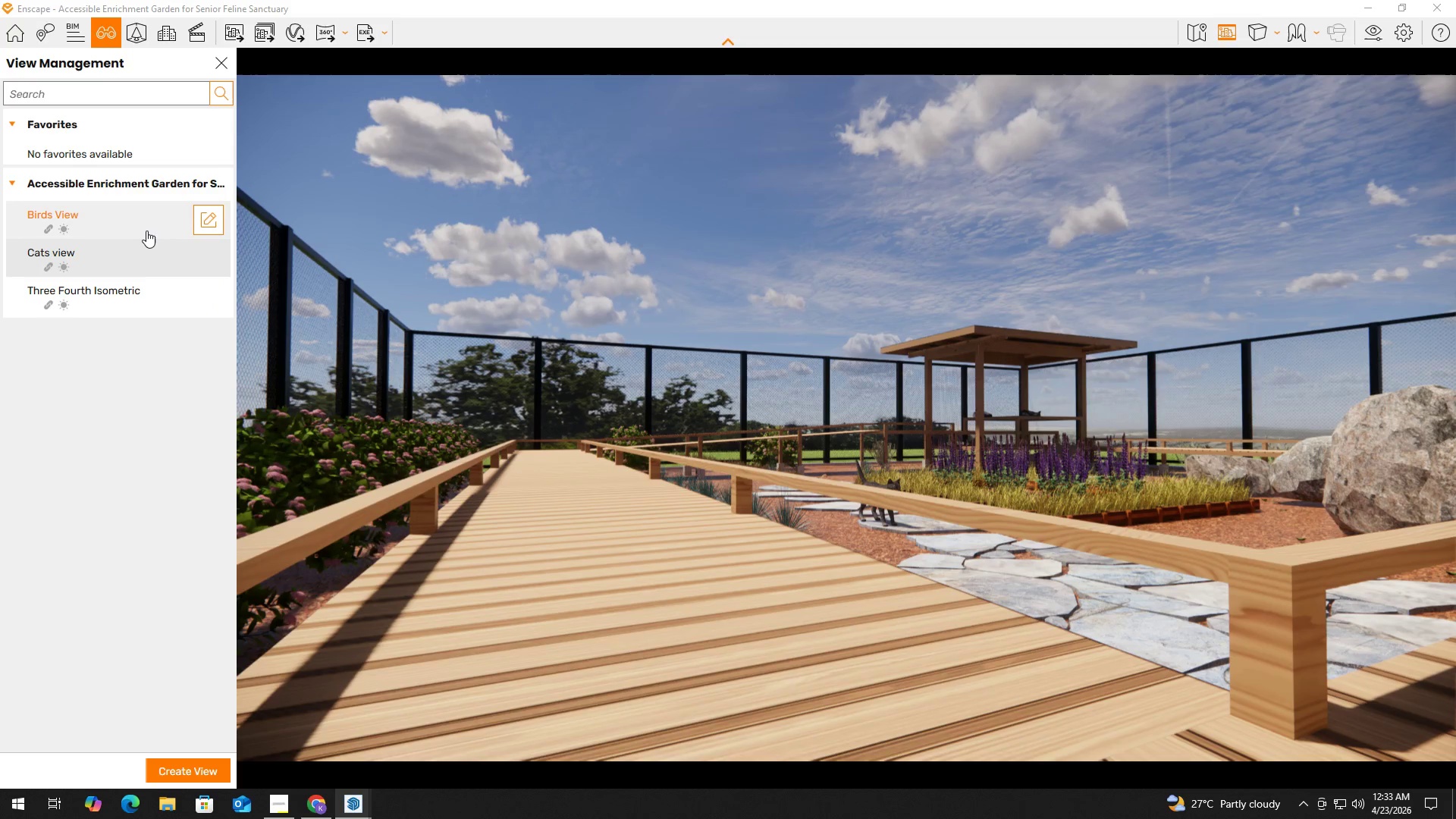 
left_click([146, 231])
 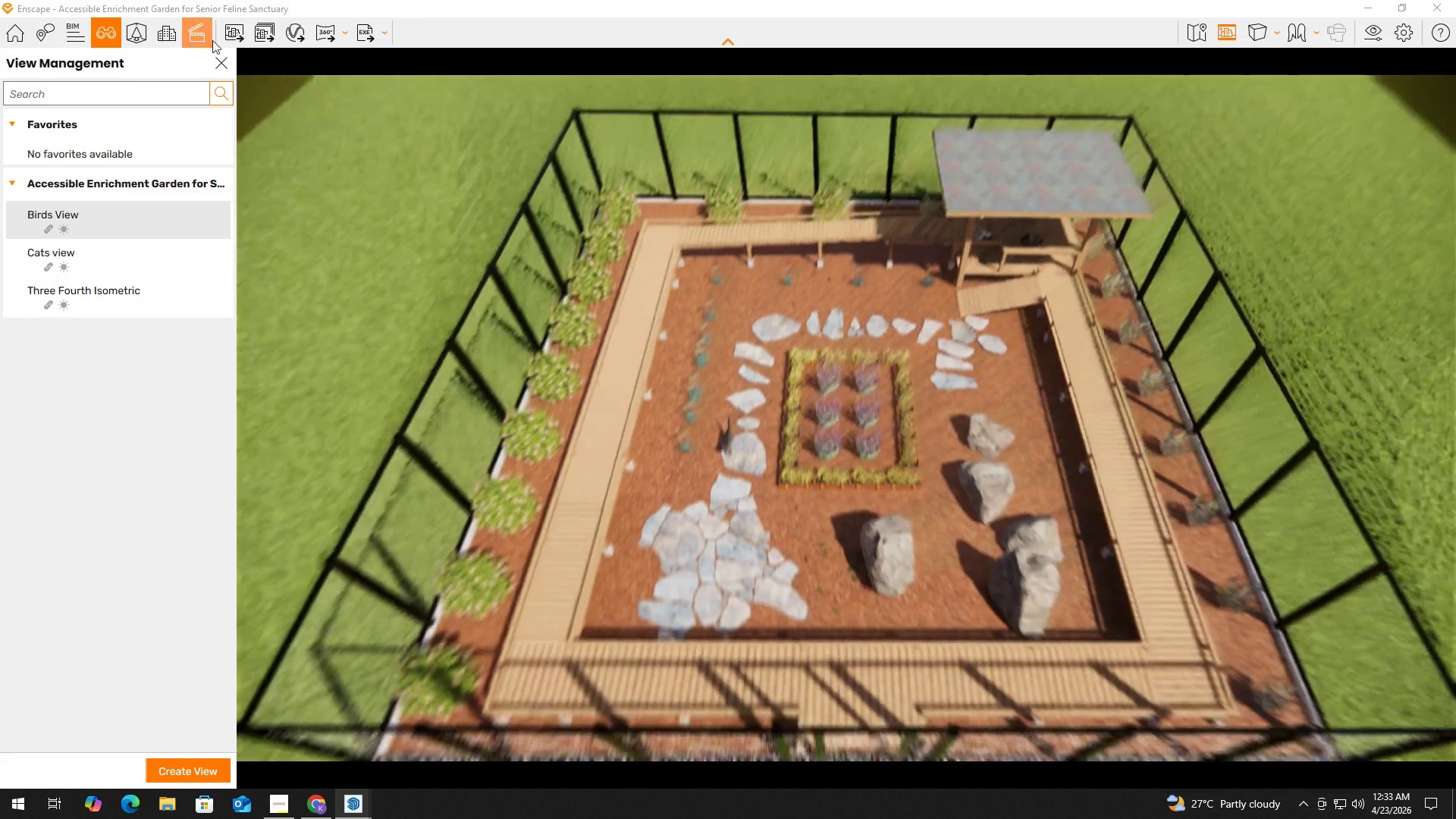 
left_click([230, 36])
 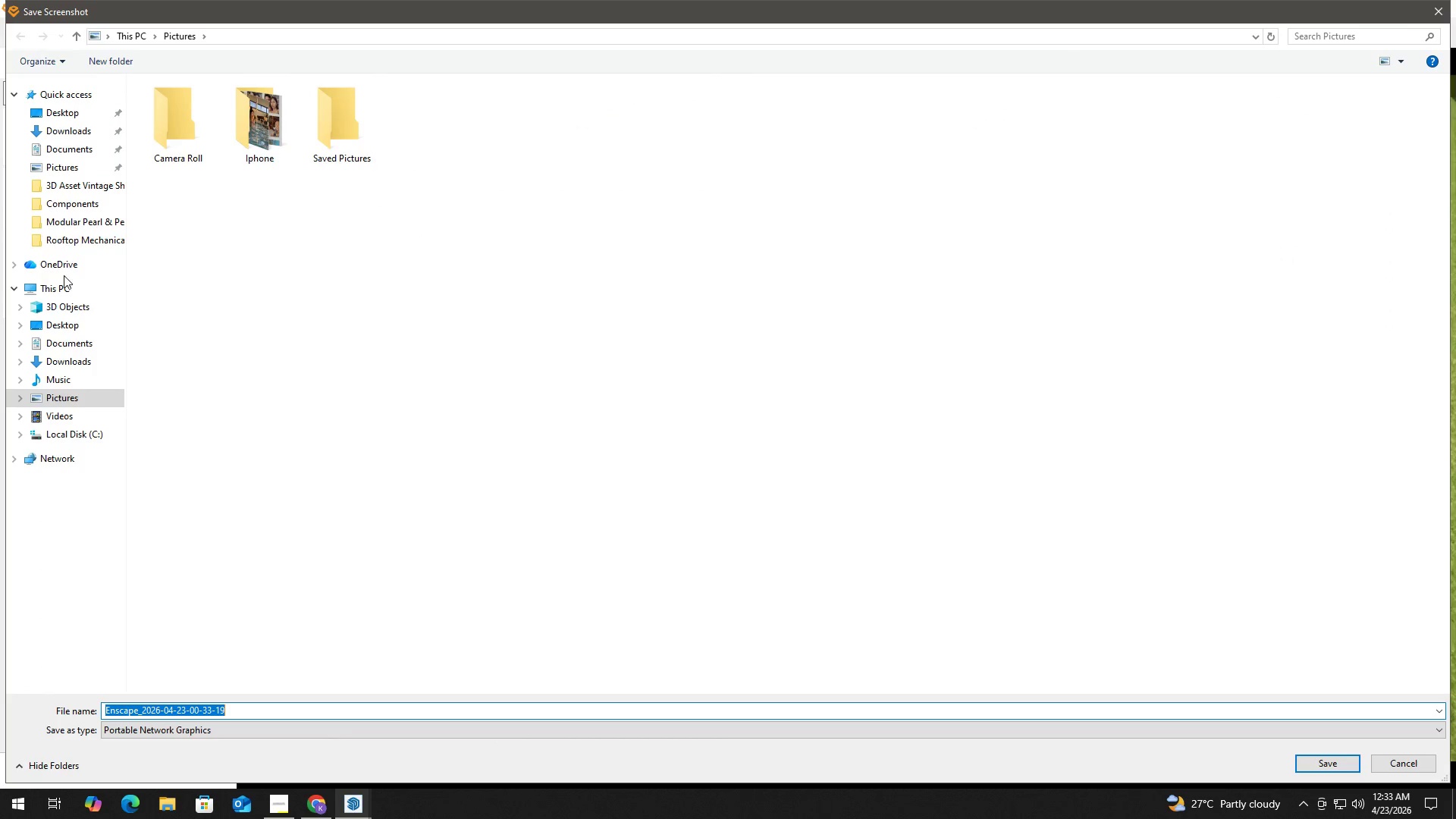 
wait(5.94)
 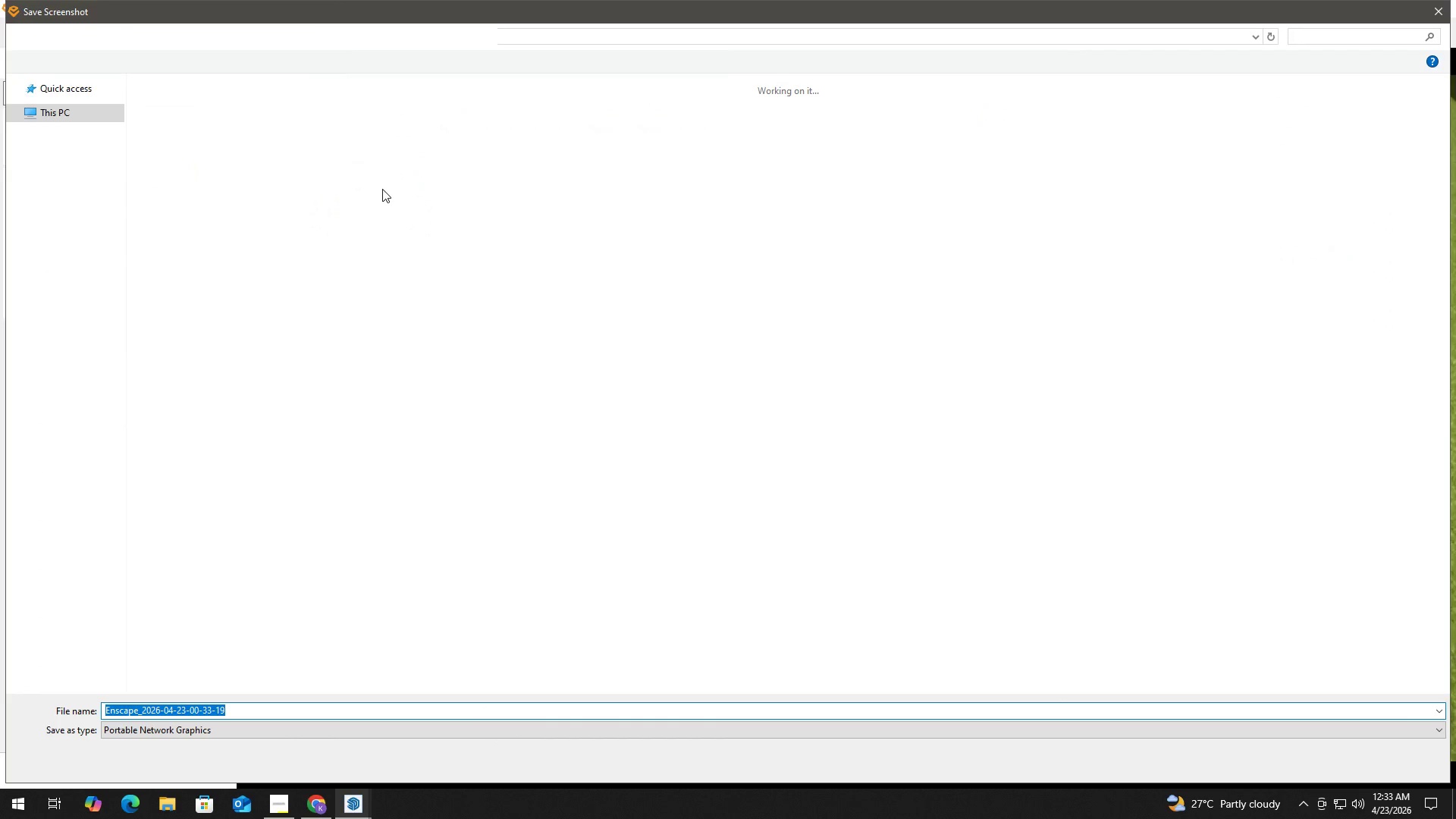 
left_click([64, 152])
 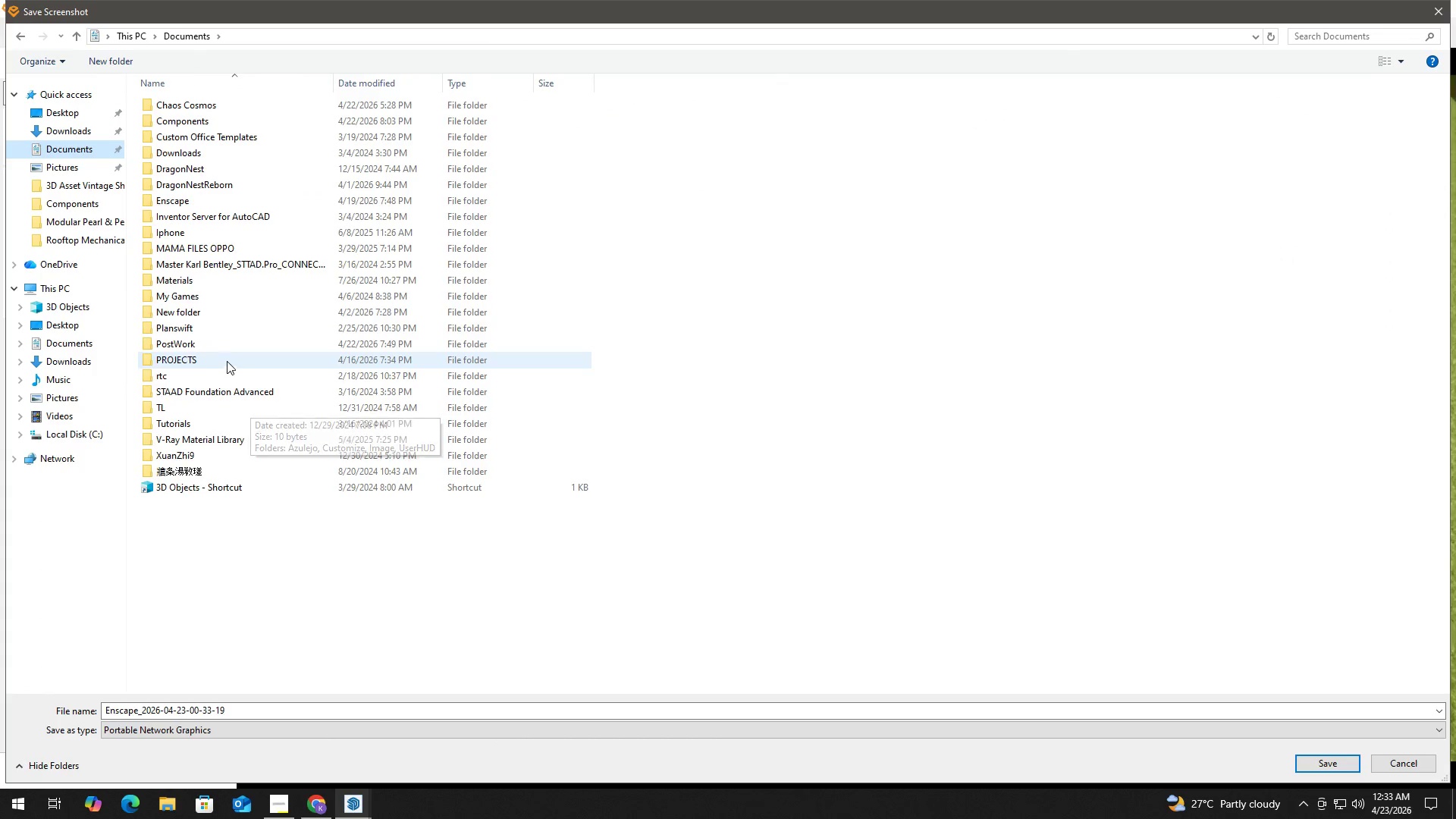 
double_click([228, 344])
 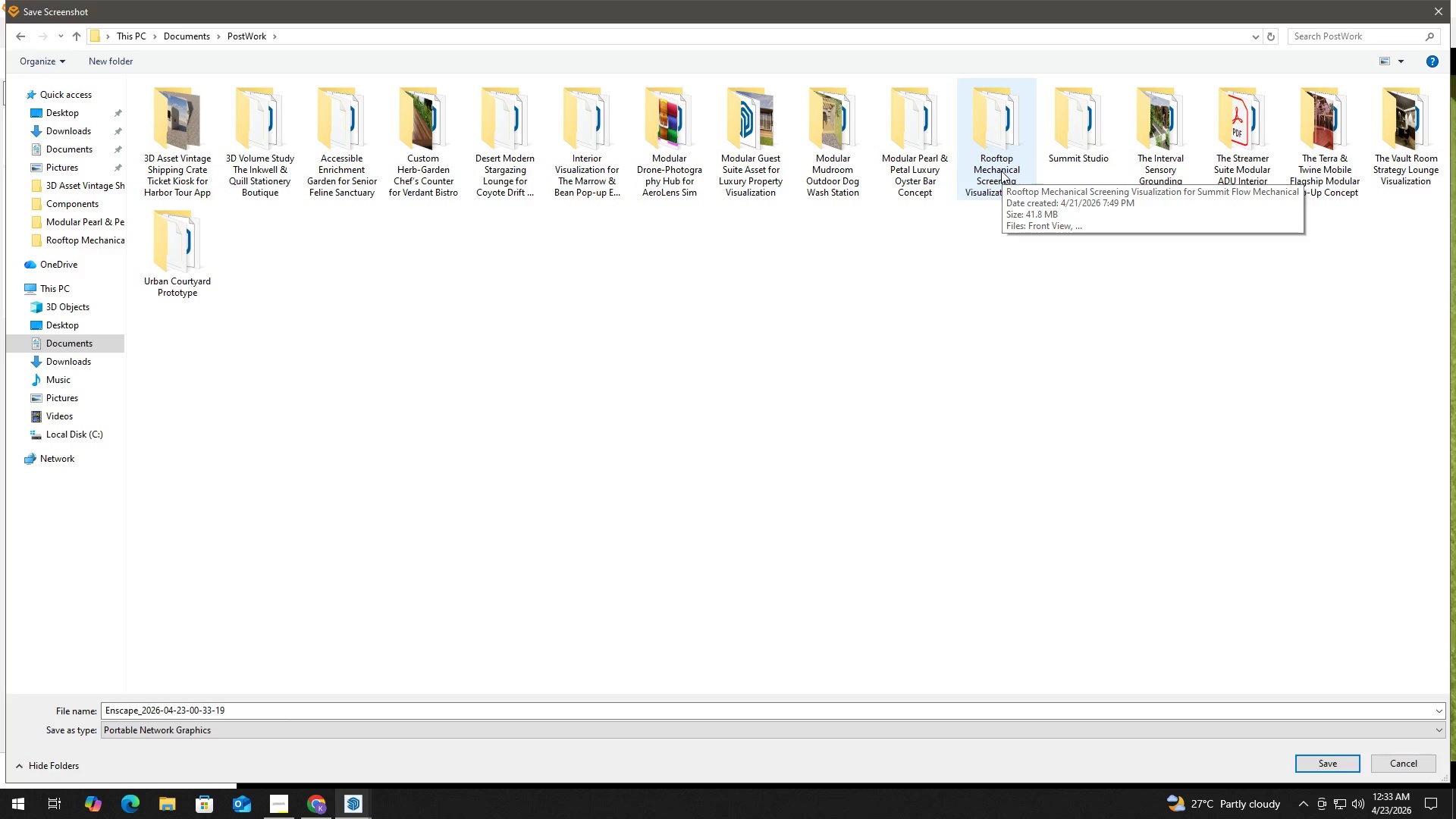 
wait(6.92)
 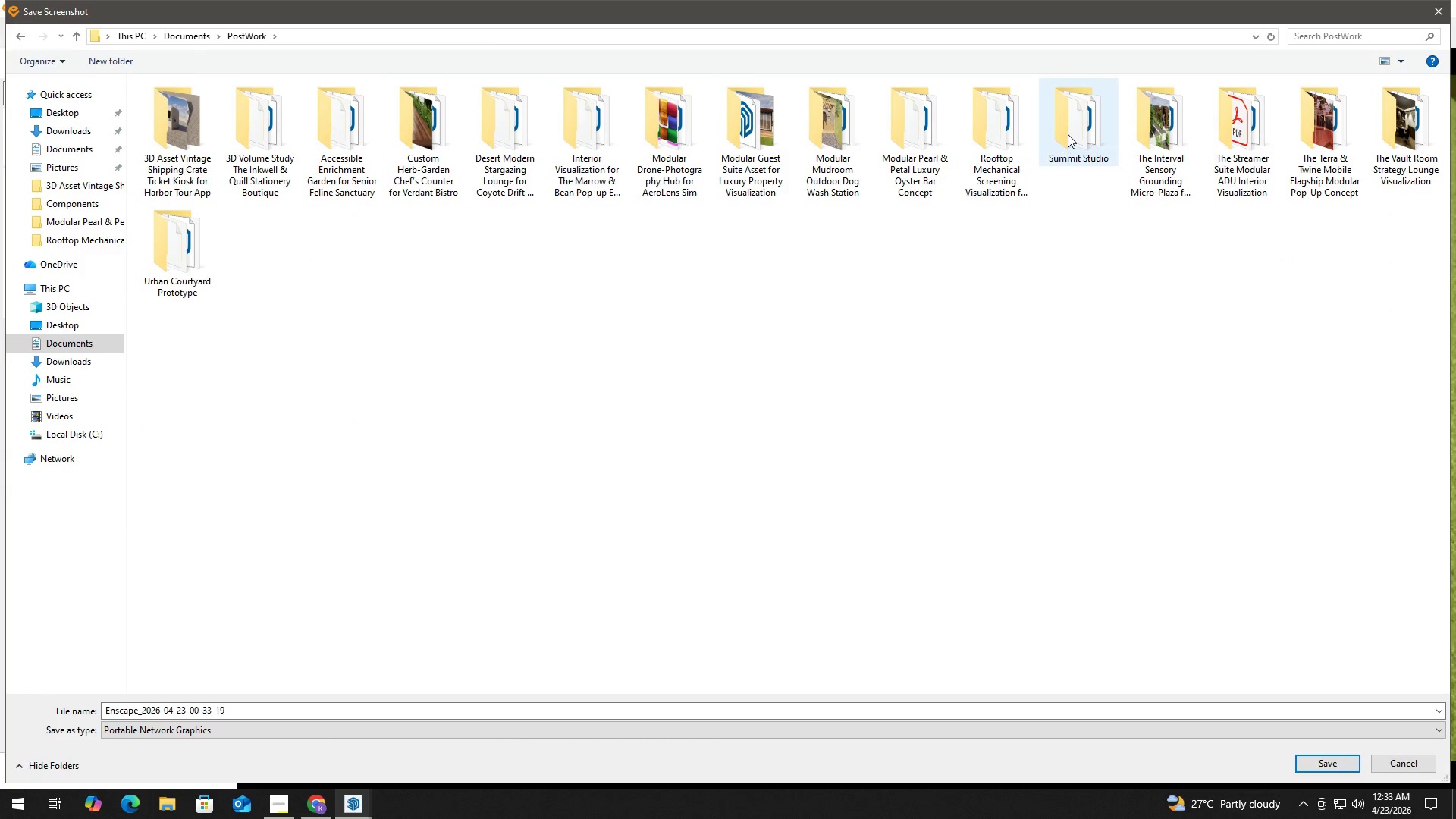 
double_click([1060, 138])
 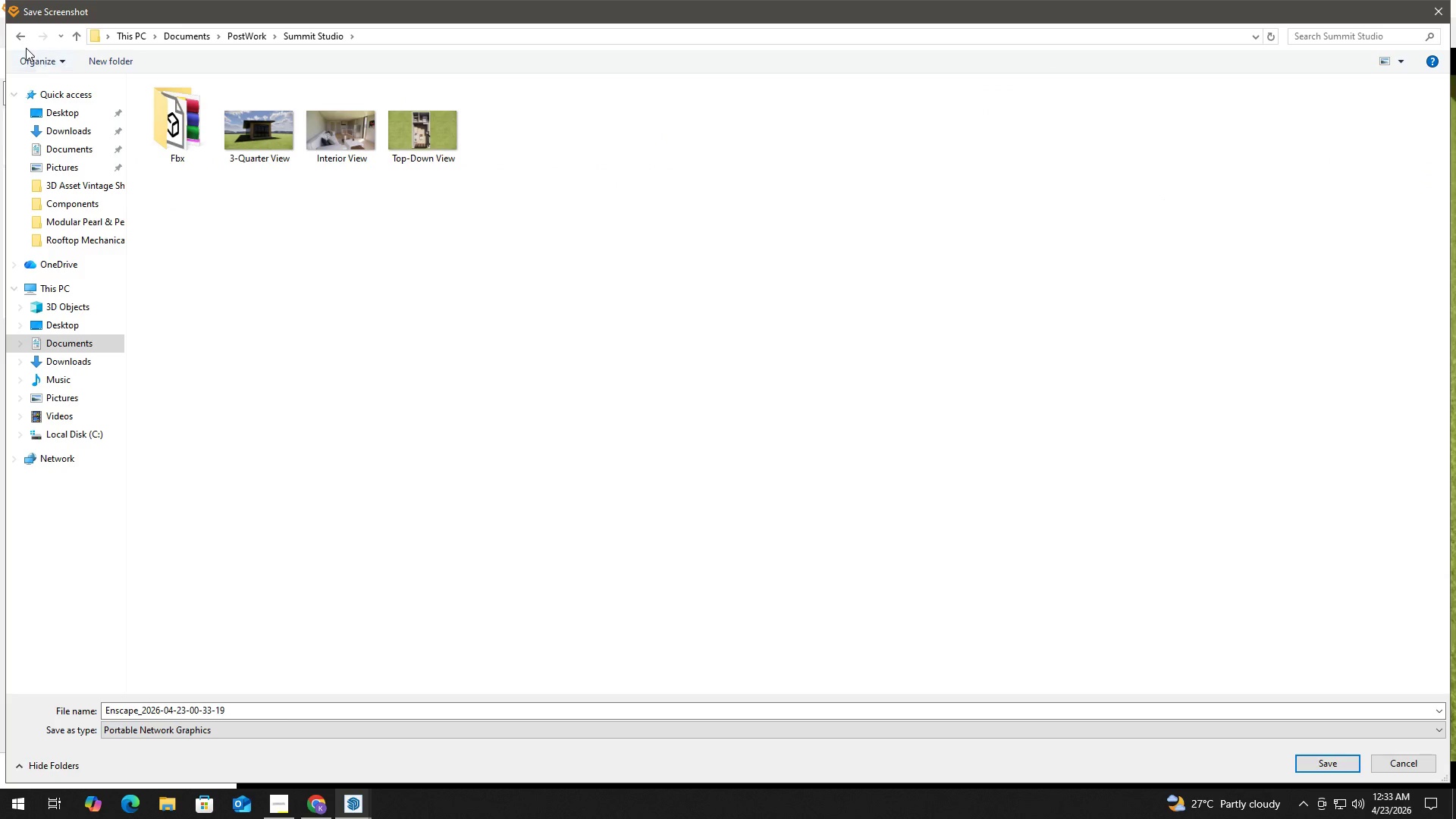 
left_click([20, 36])
 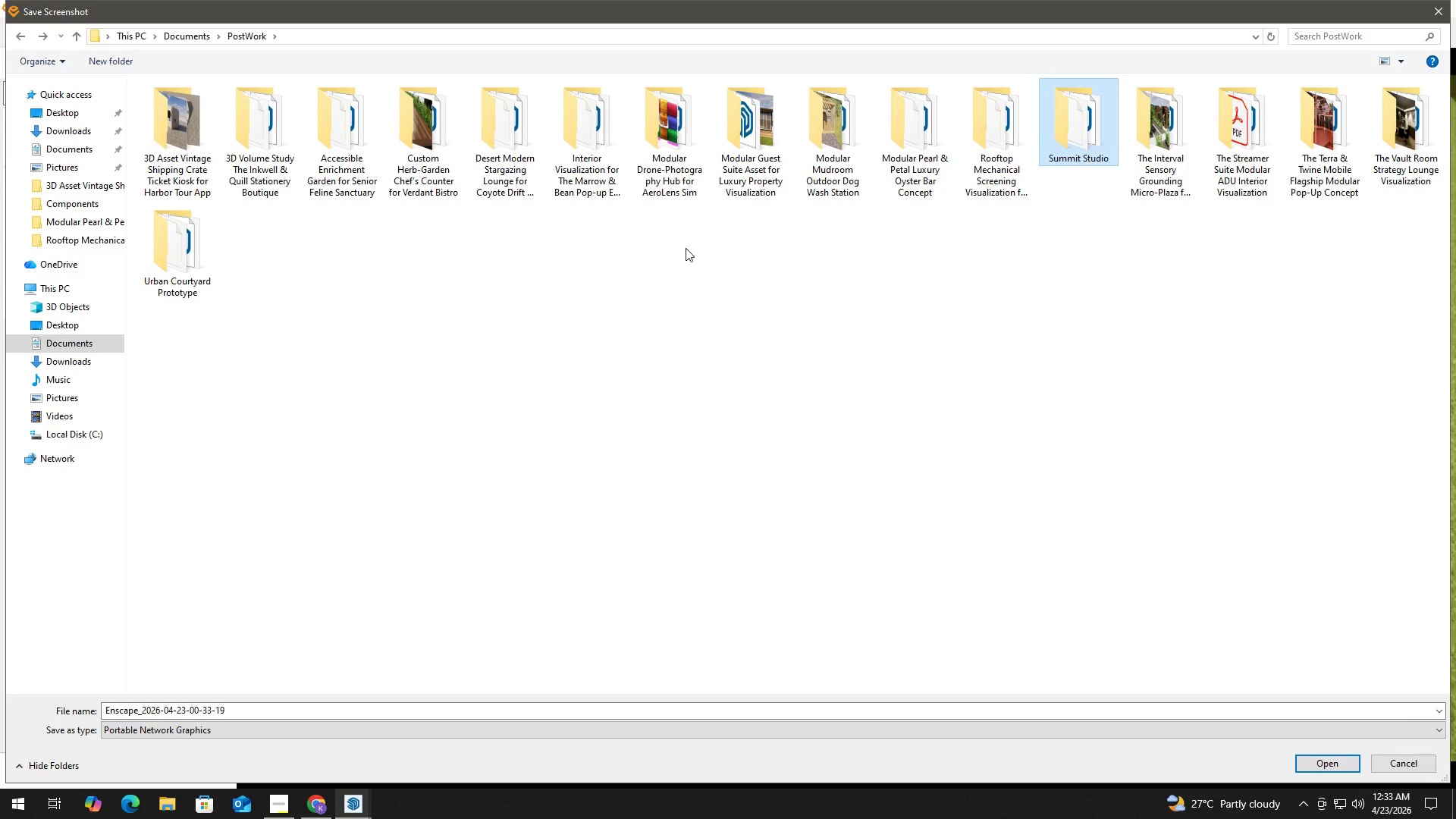 
wait(6.35)
 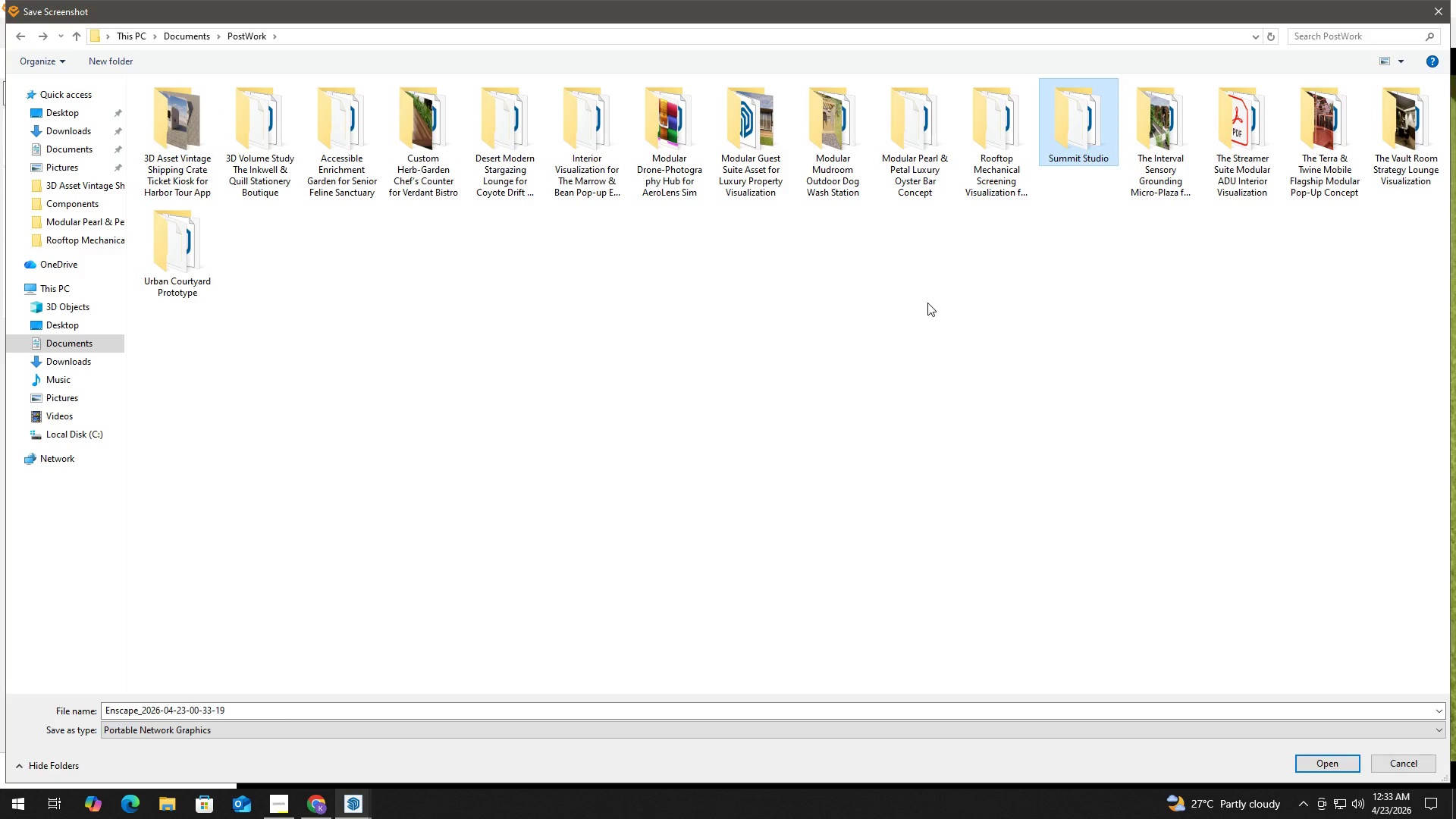 
mouse_move([353, 165])
 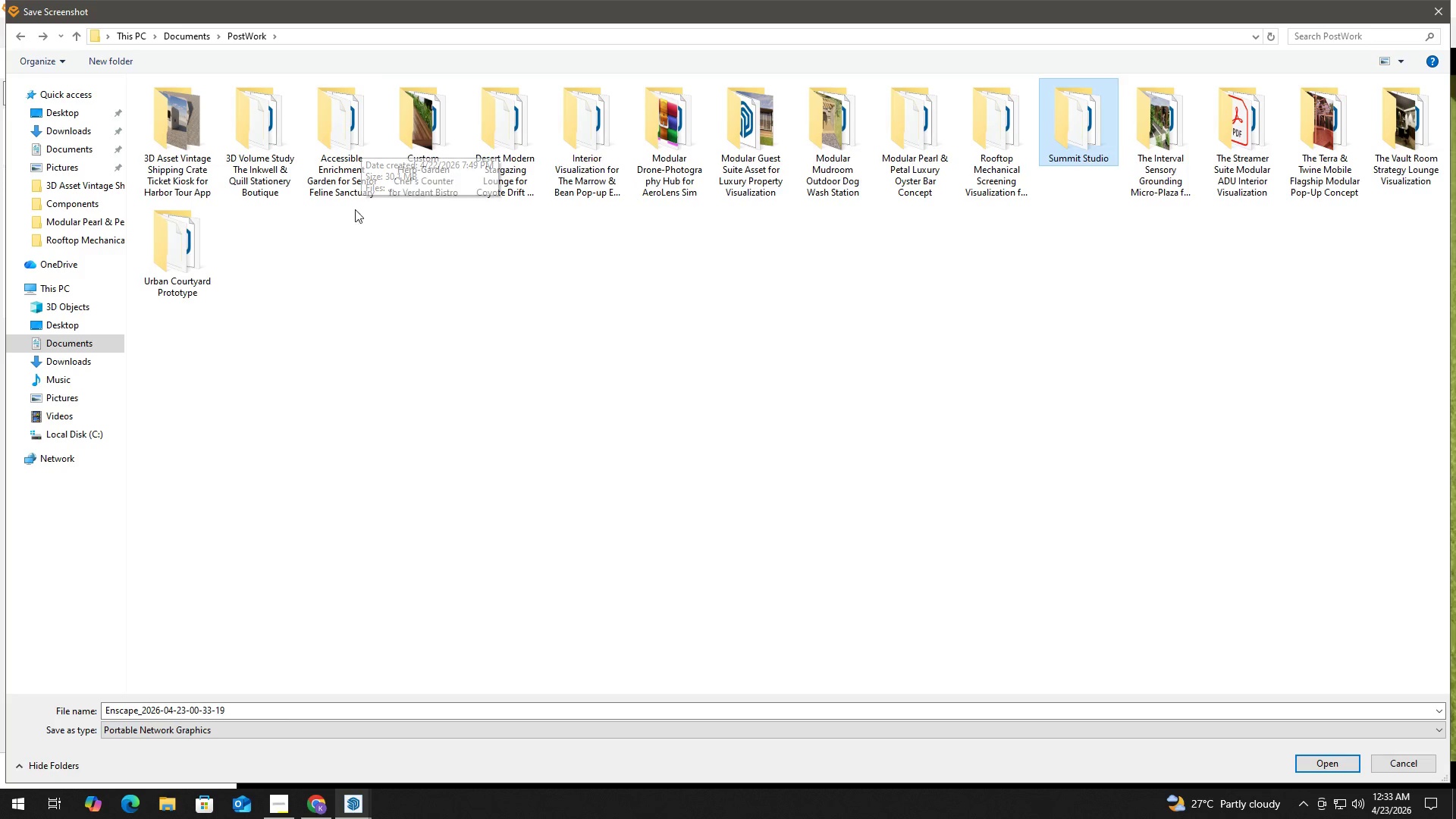 
left_click([339, 160])
 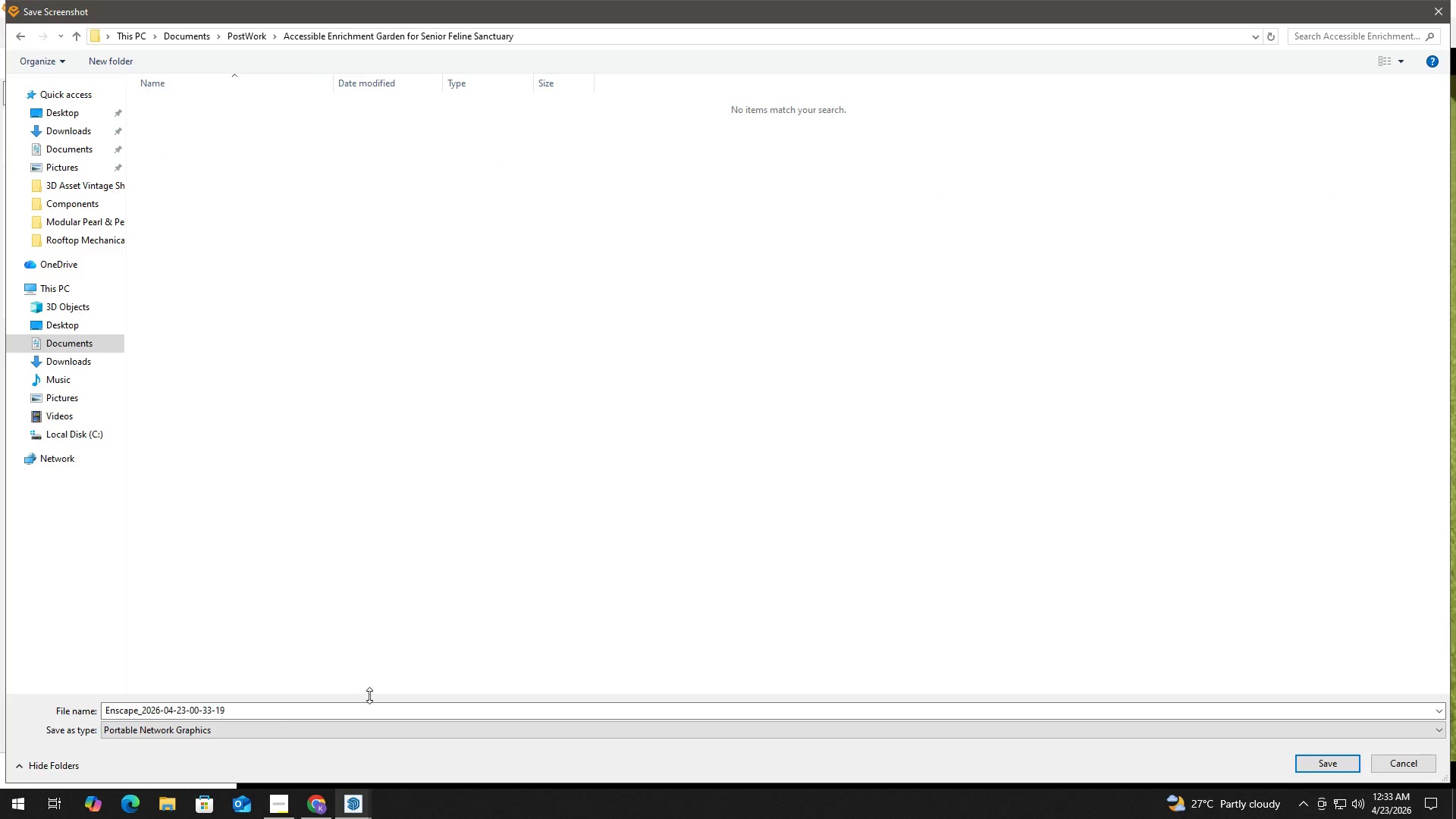 
left_click([386, 720])
 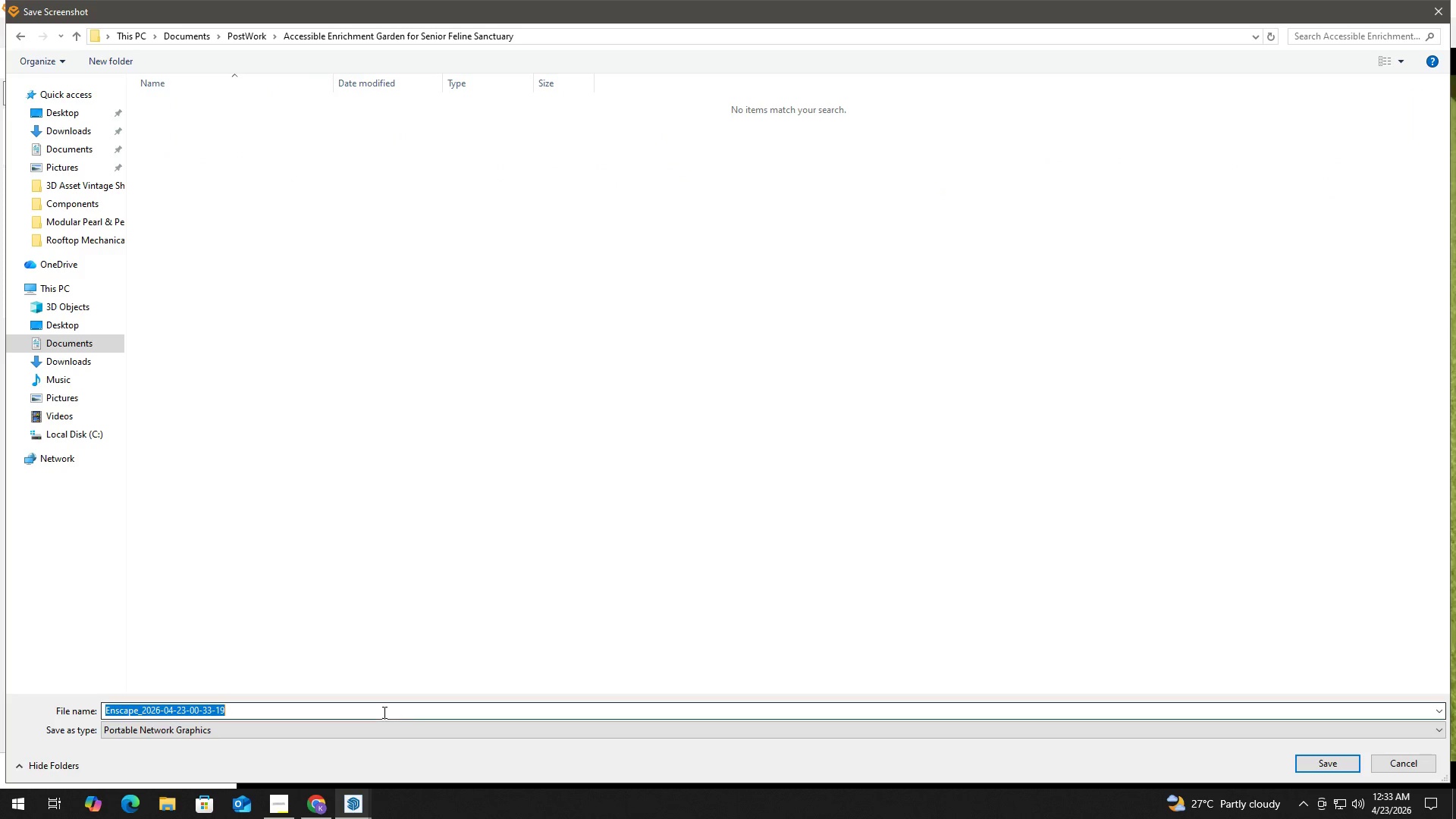 
type(Birds View)
 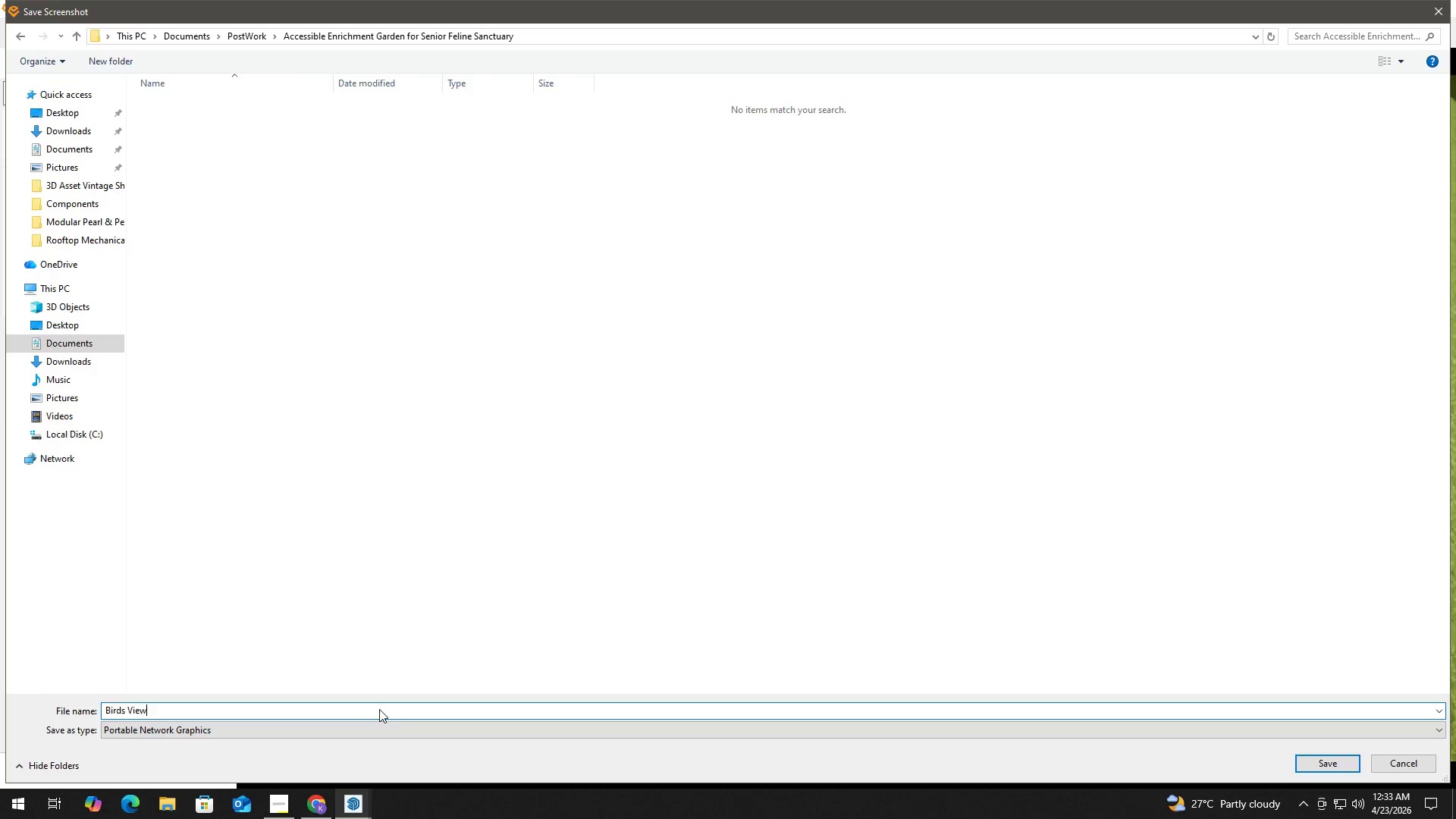 
key(Enter)
 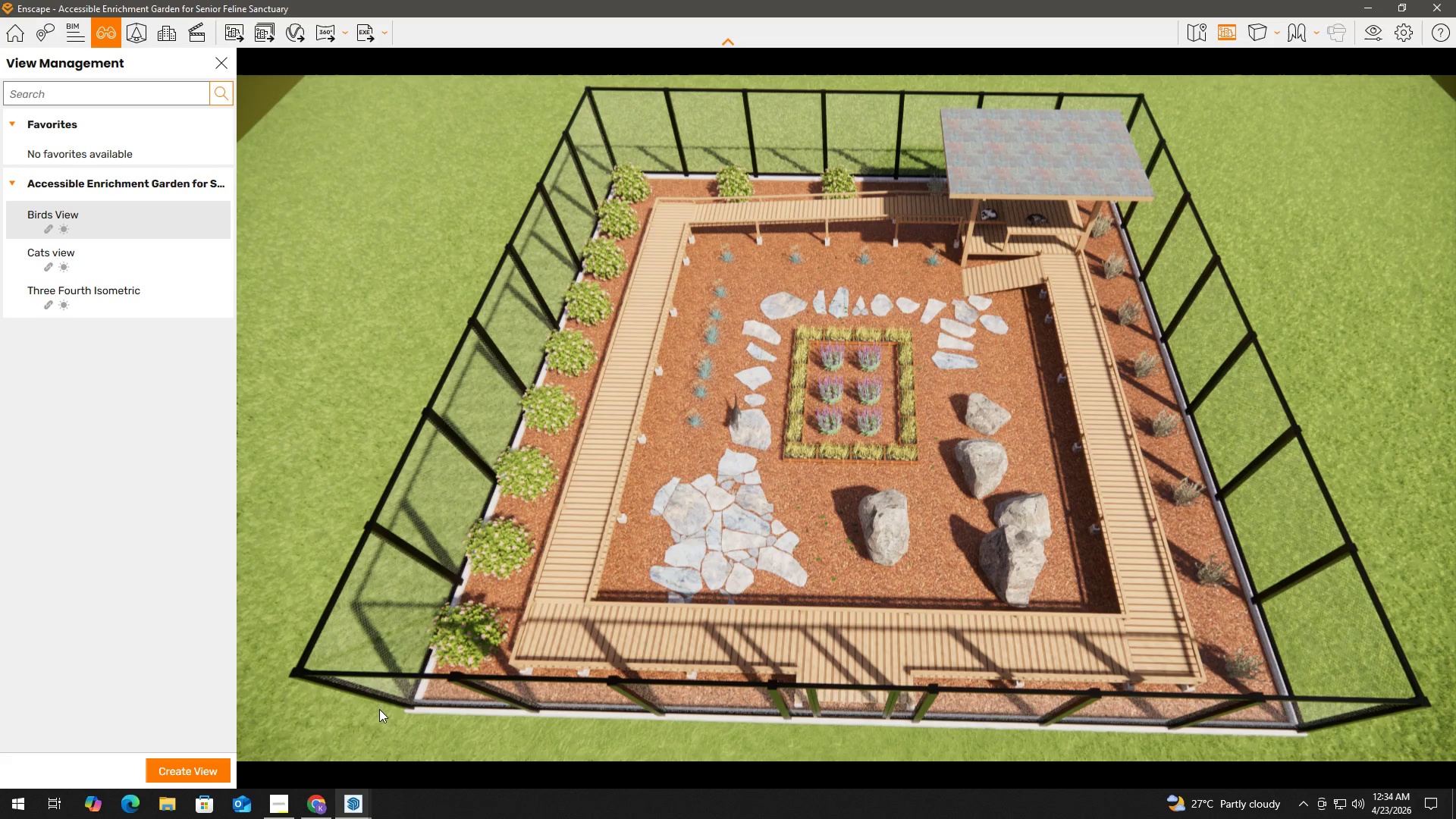 
wait(57.77)
 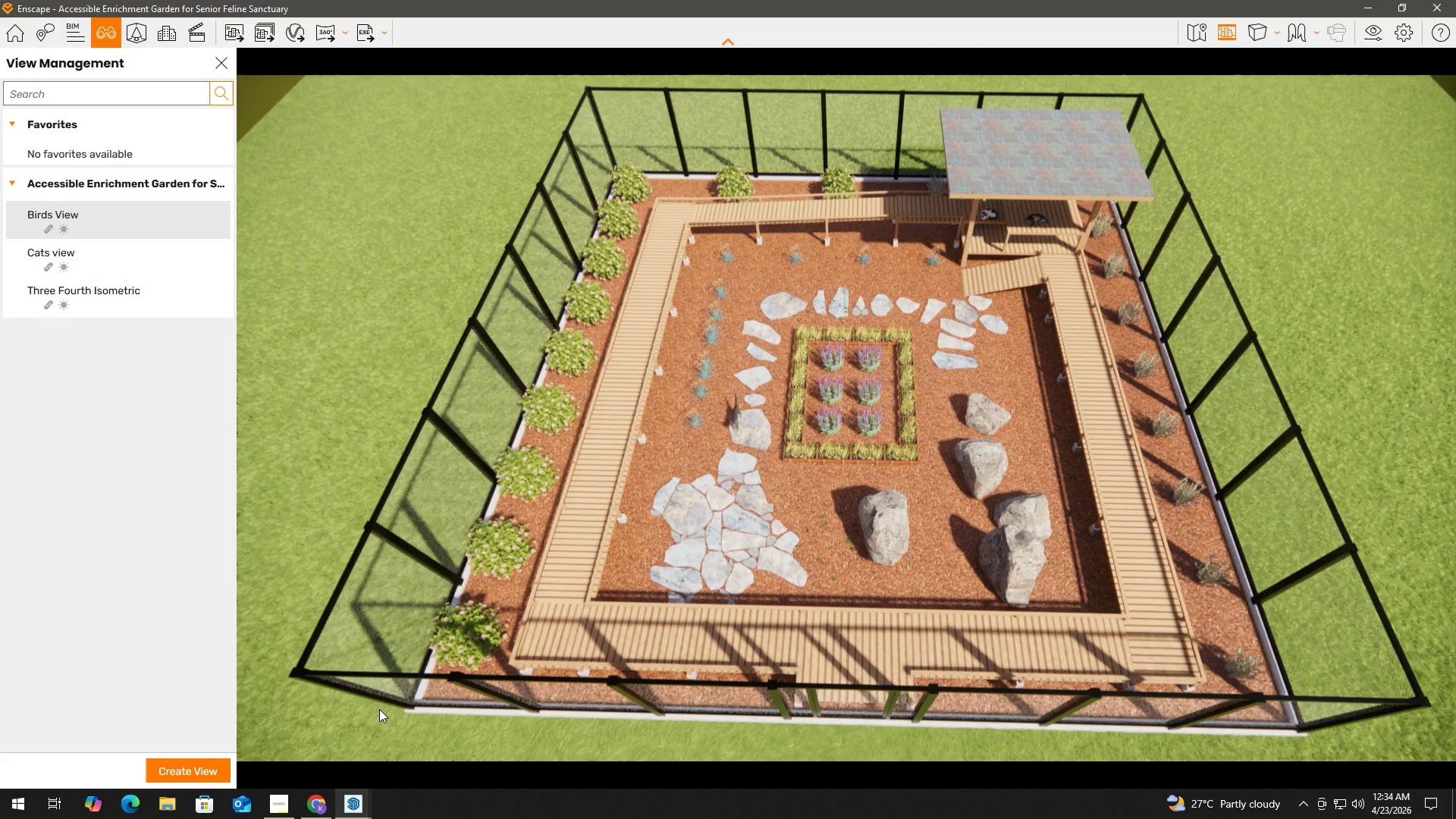 
left_click([139, 253])
 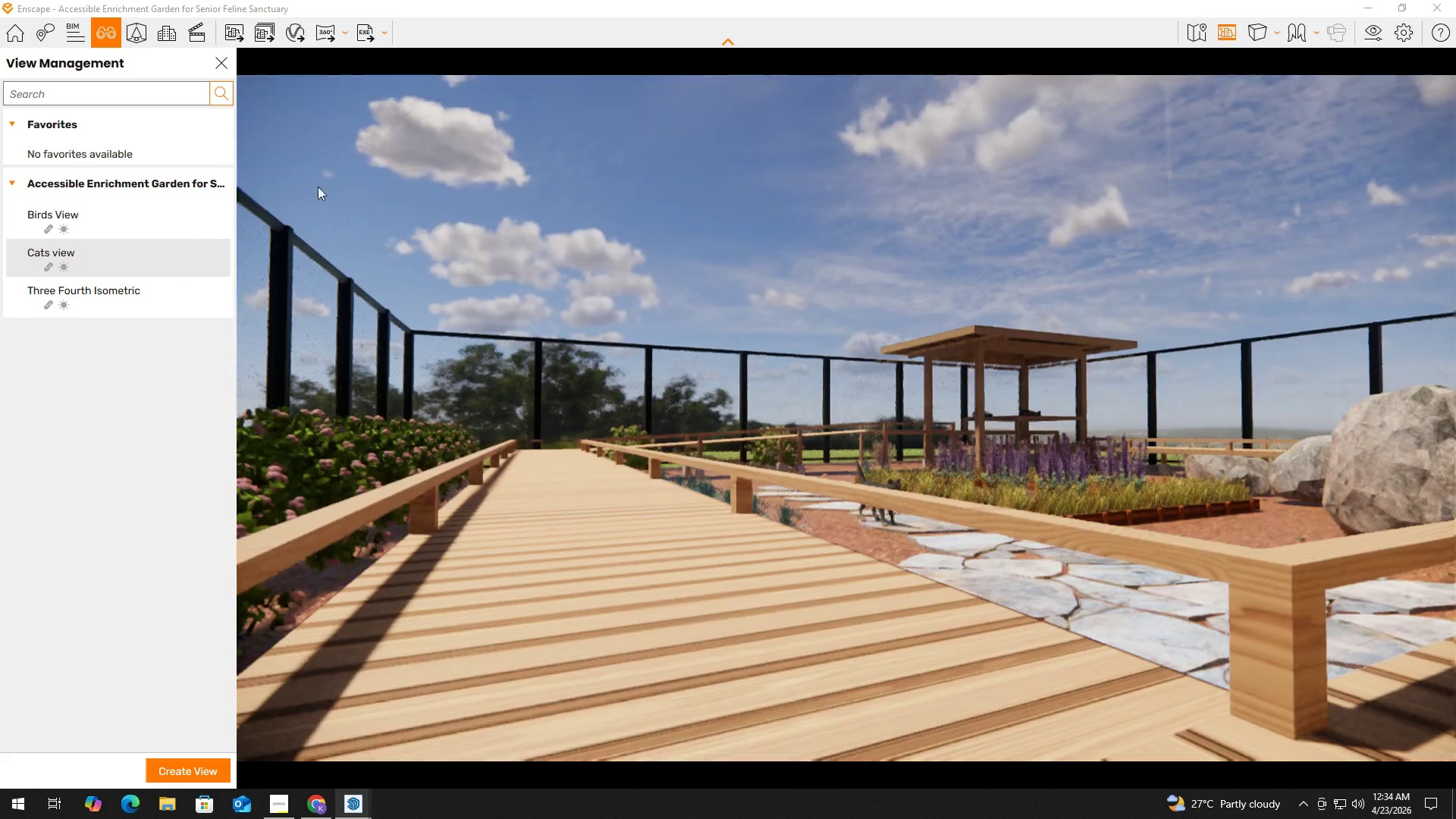 
left_click([239, 27])
 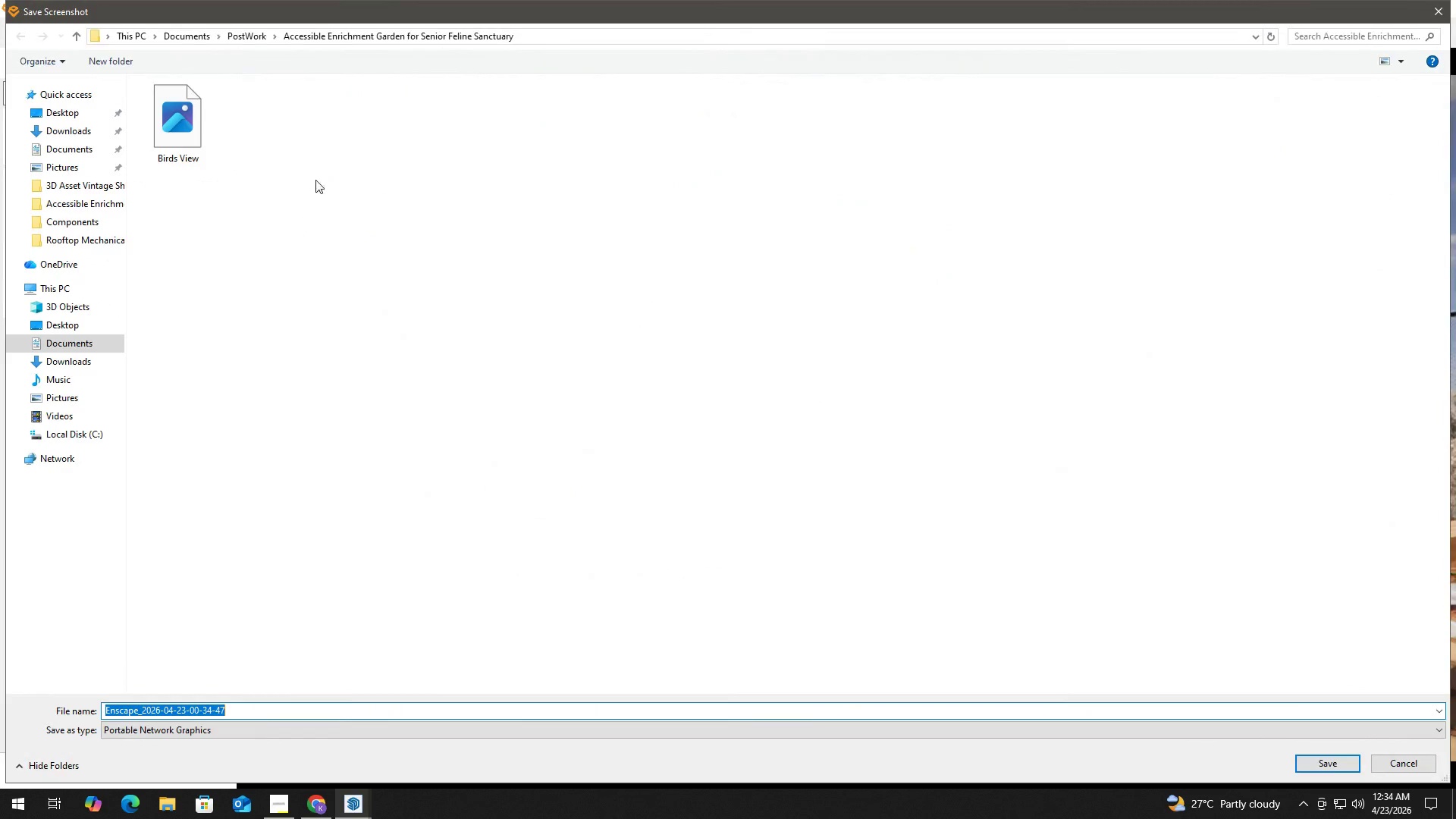 
type(Cats View)
 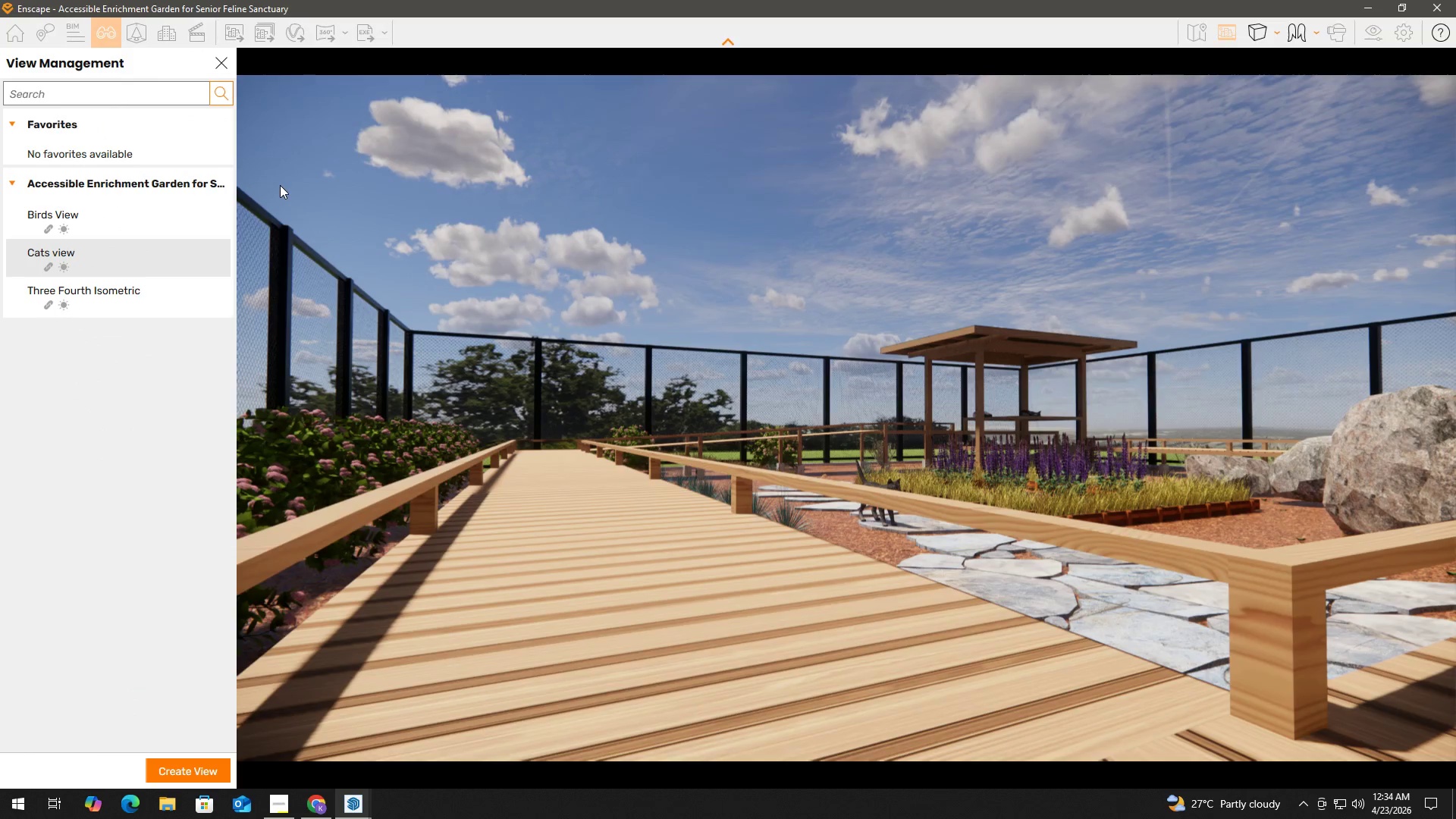 
 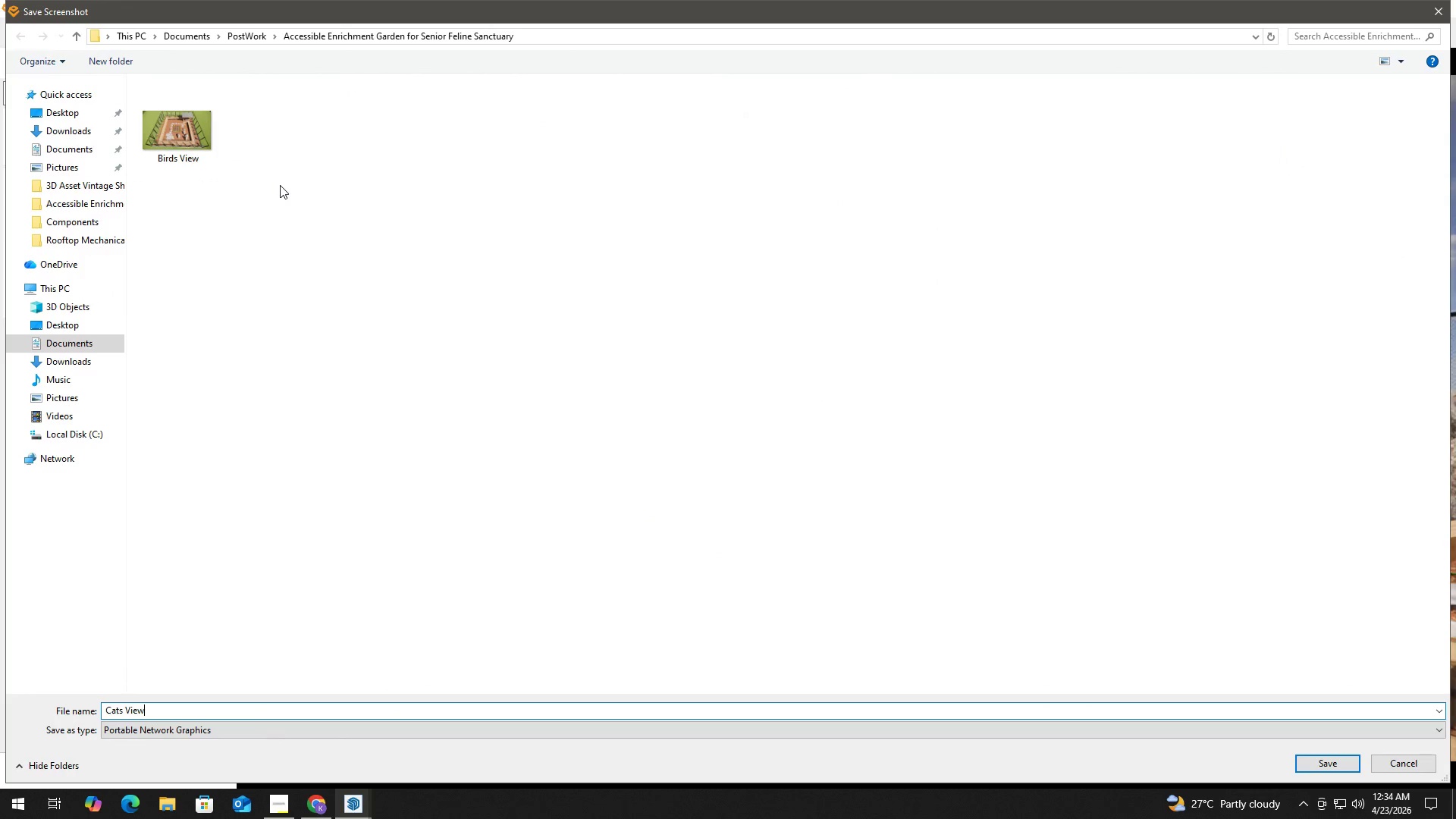 
key(Enter)
 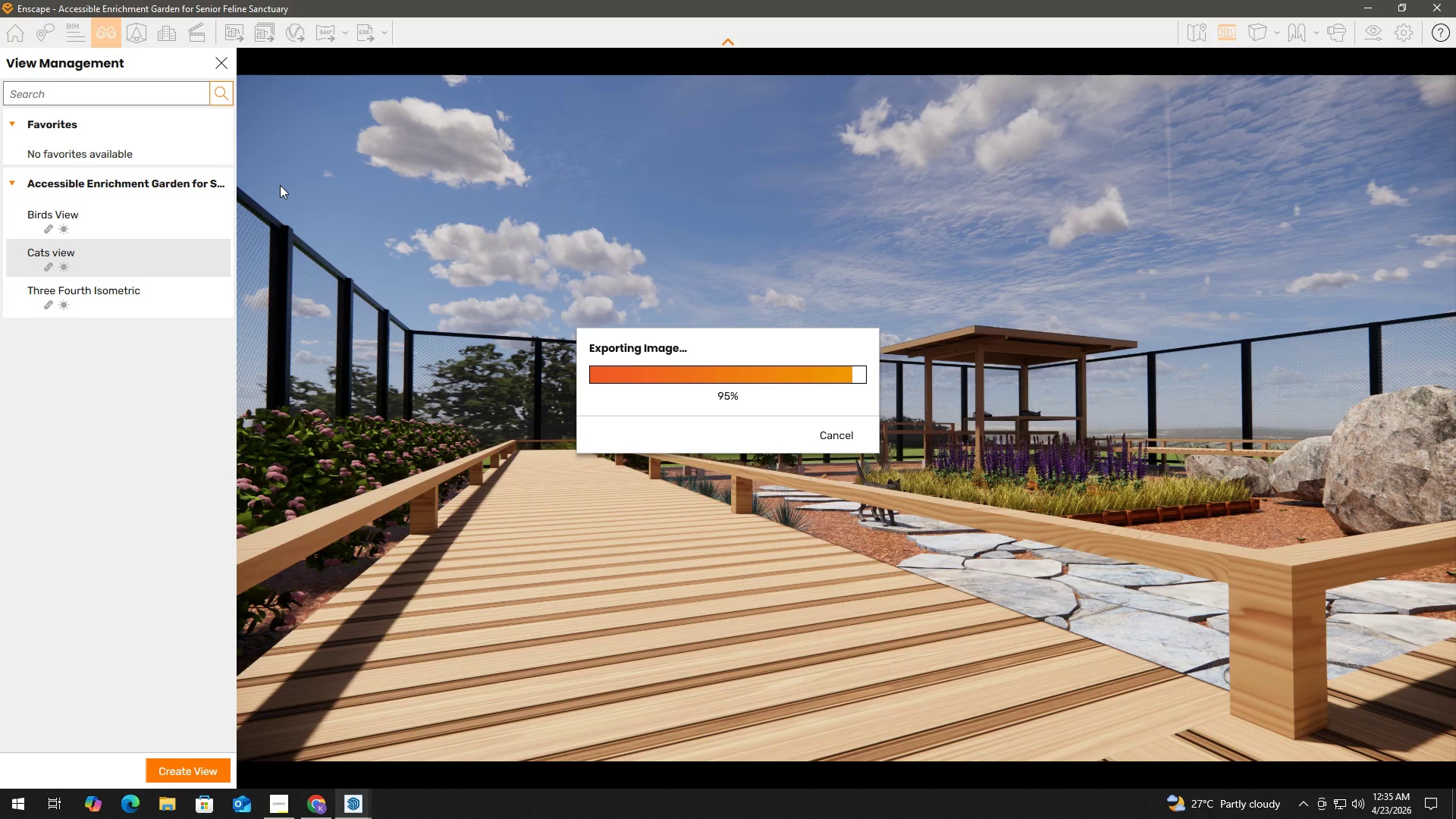 
wait(45.23)
 